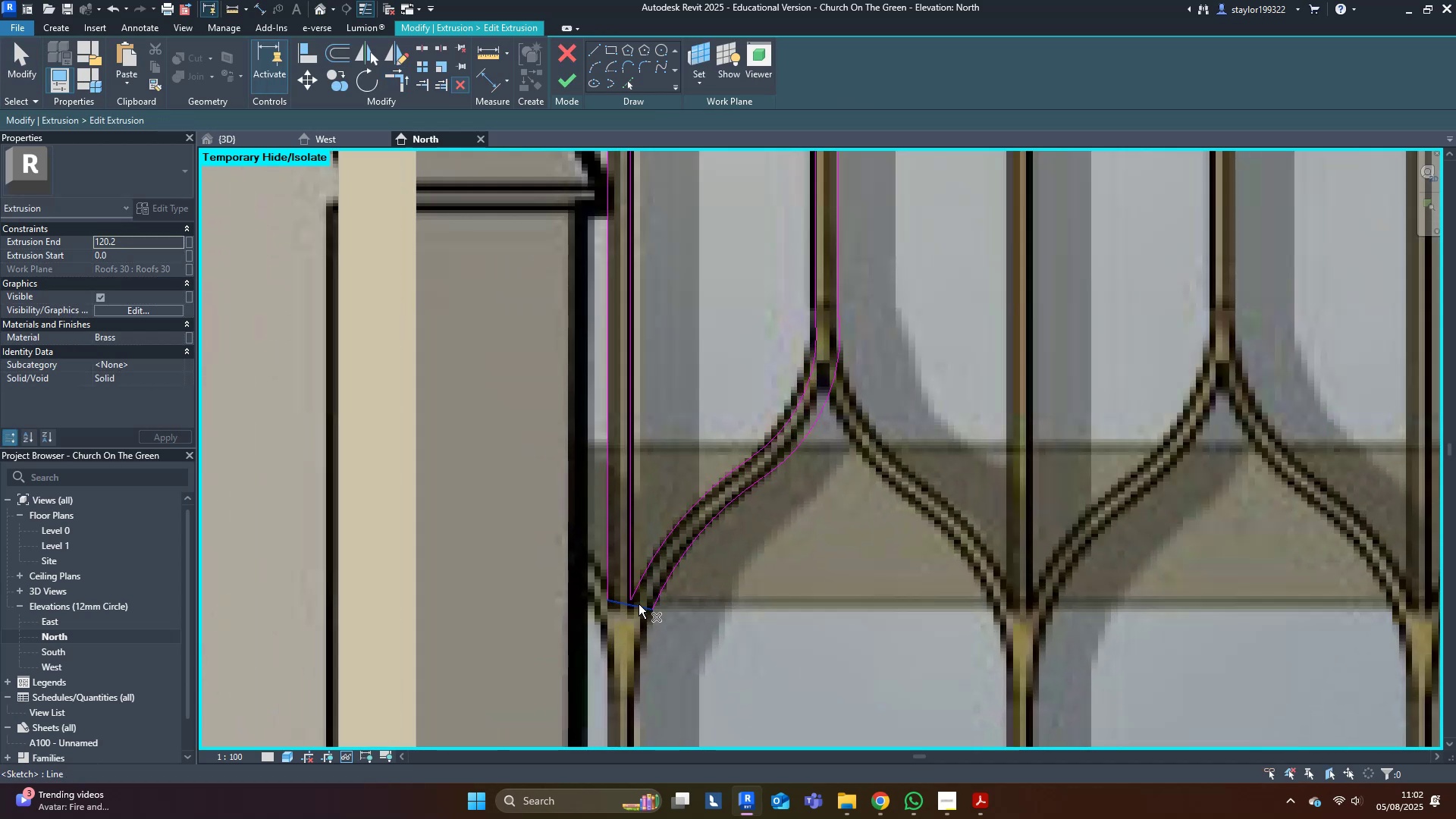 
key(Delete)
 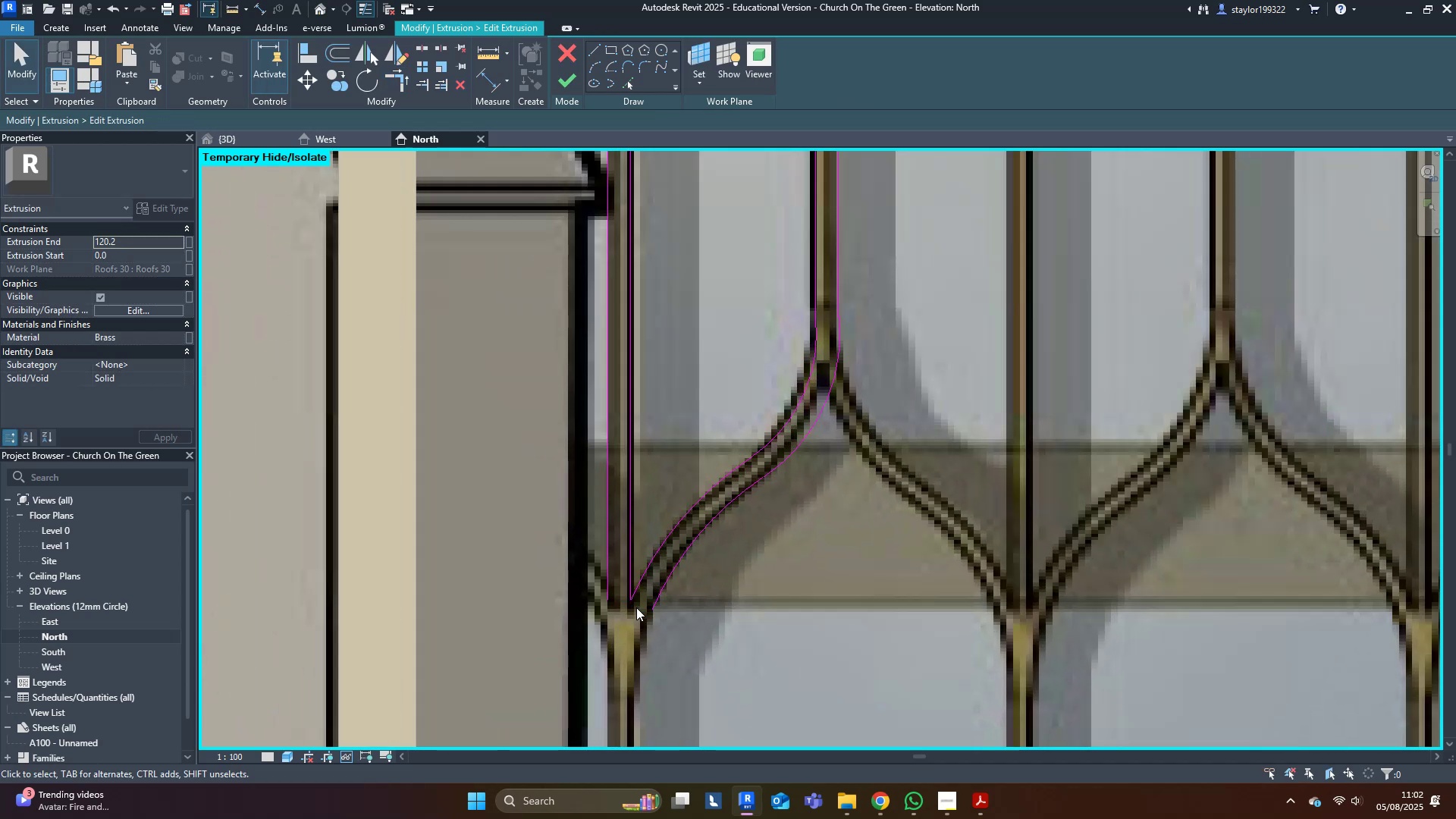 
scroll: coordinate [673, 303], scroll_direction: down, amount: 12.0
 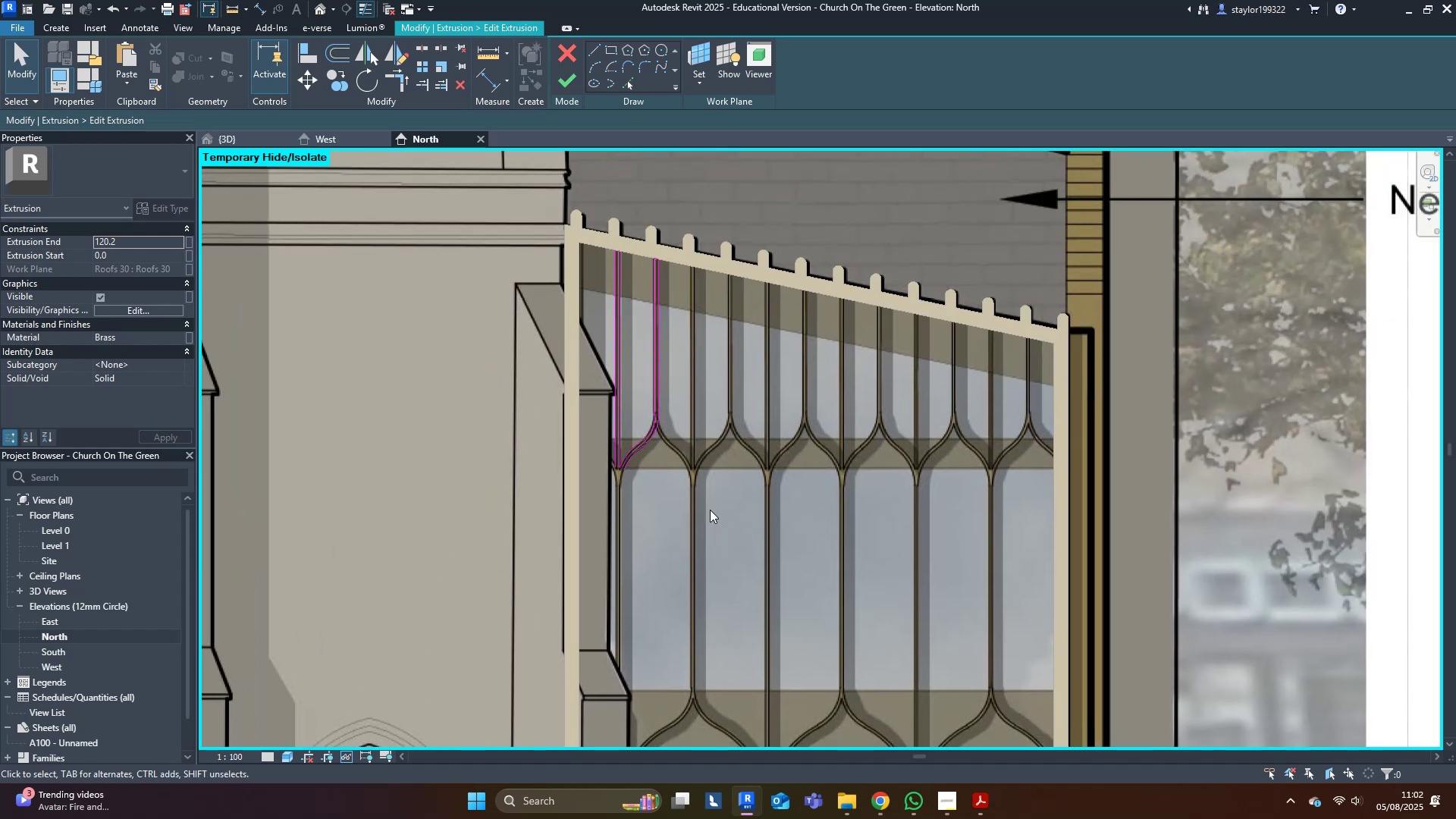 
left_click_drag(start_coordinate=[750, 191], to_coordinate=[543, 582])
 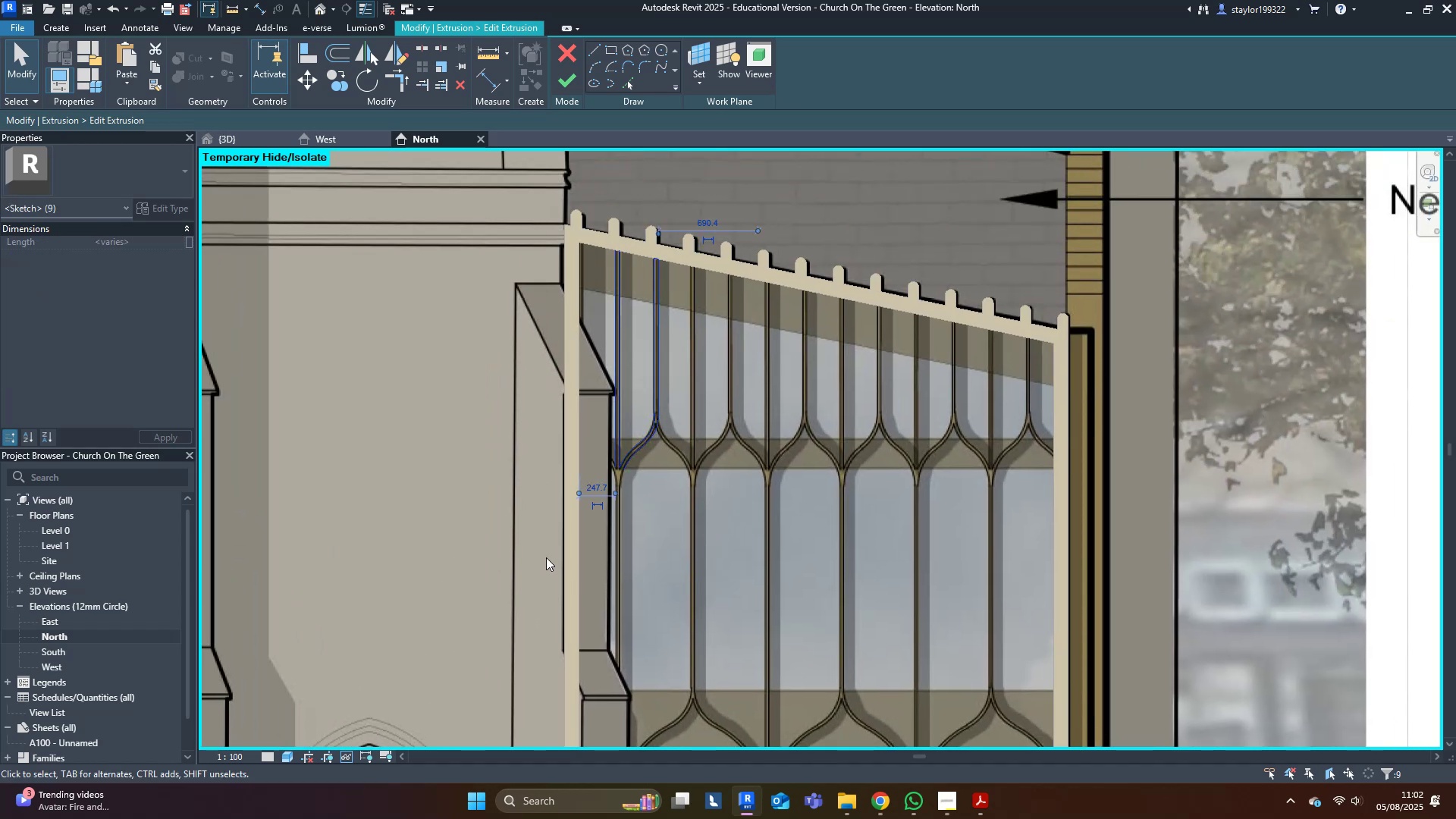 
scroll: coordinate [670, 420], scroll_direction: up, amount: 10.0
 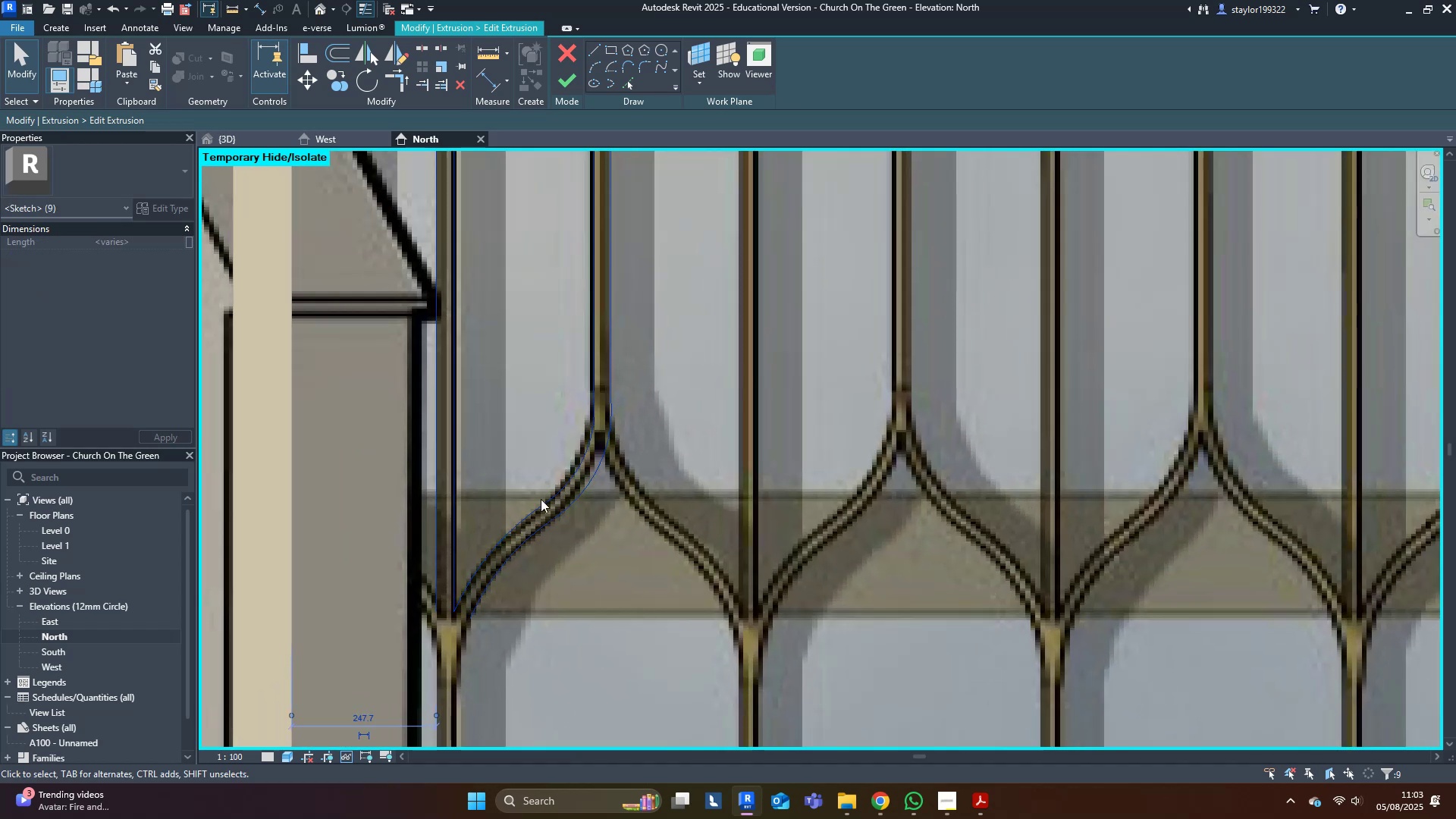 
hold_key(key=ArrowRight, duration=0.76)
 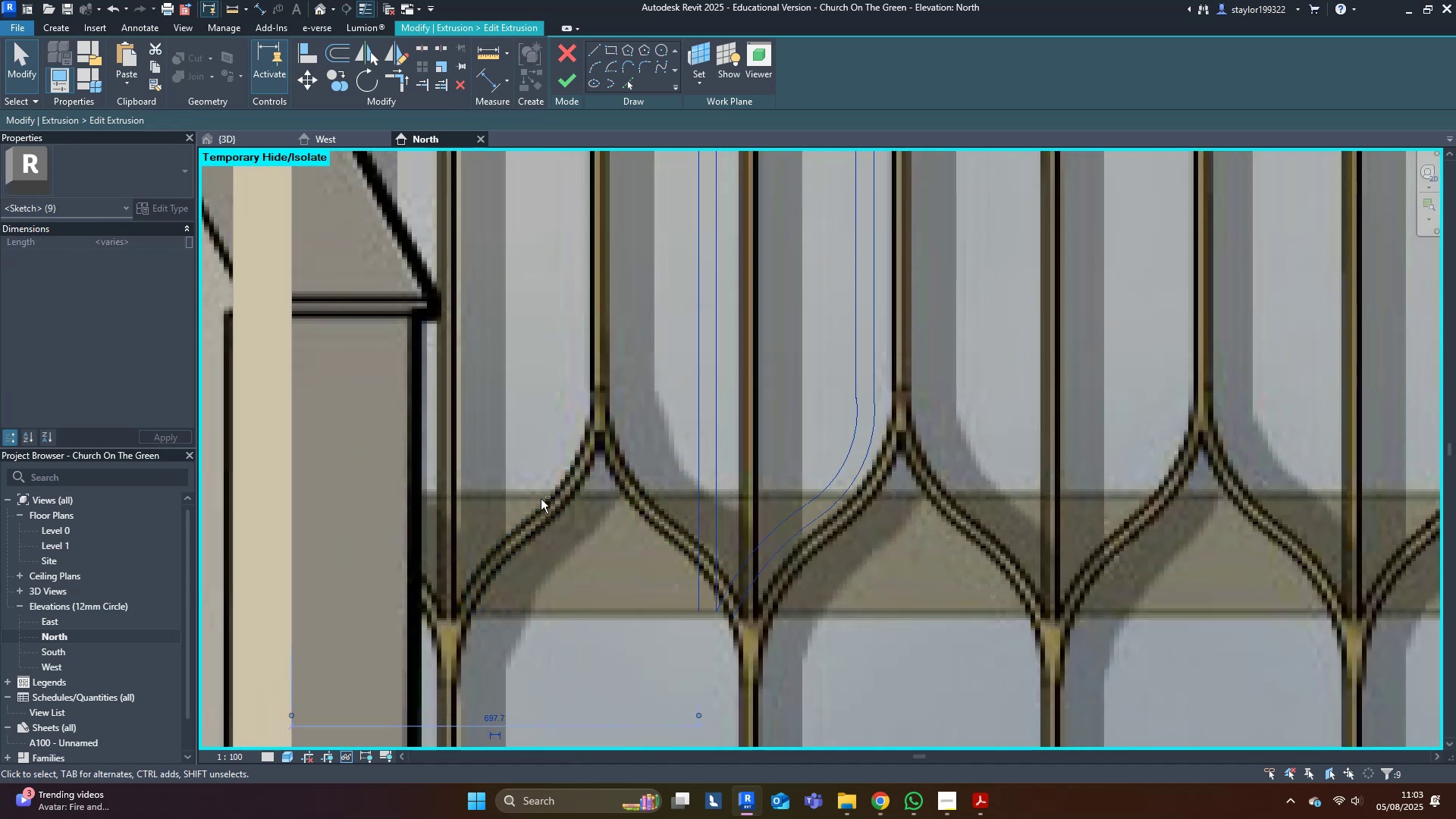 
key(Shift+ArrowRight)
 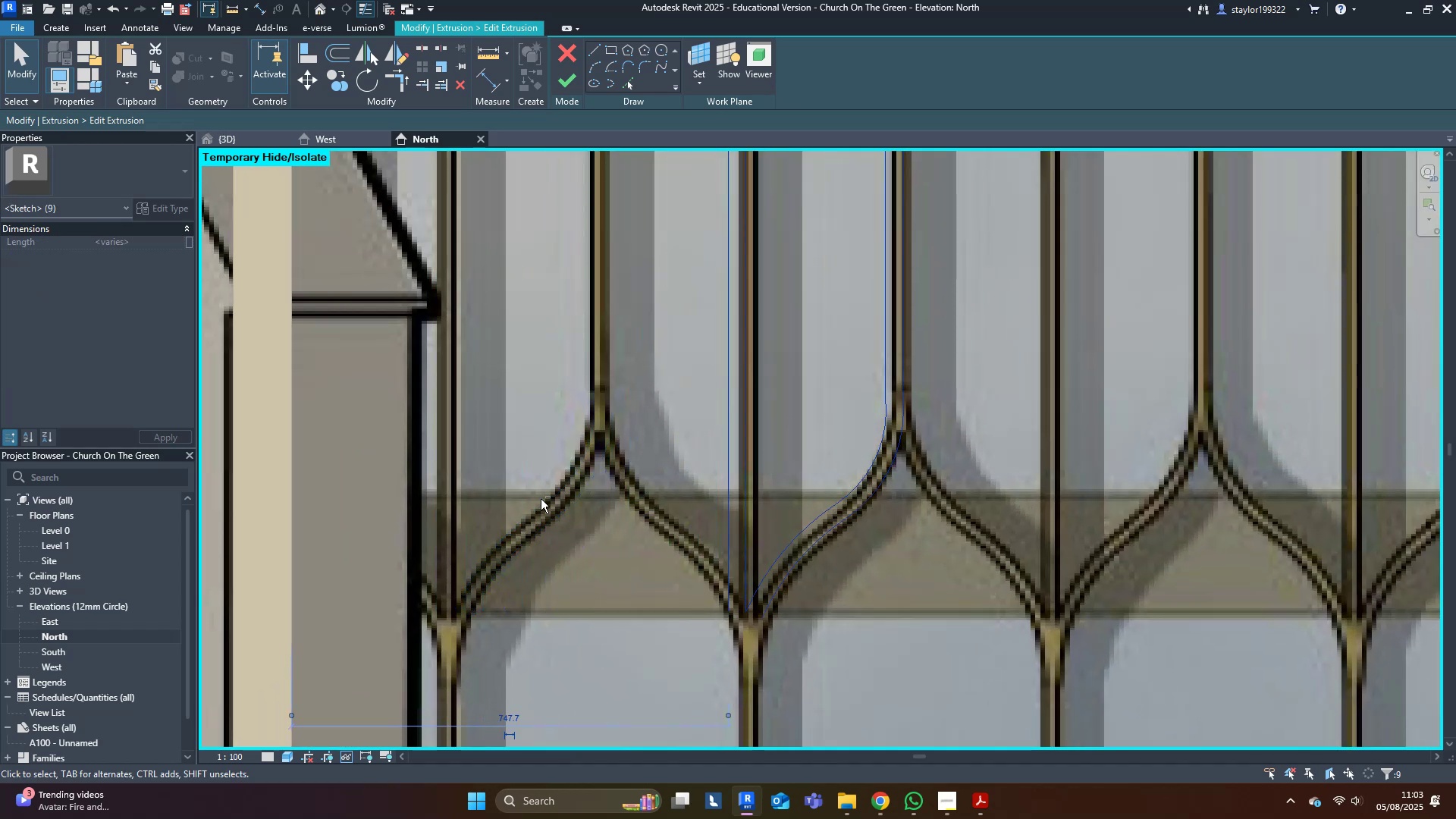 
key(Shift+ArrowRight)
 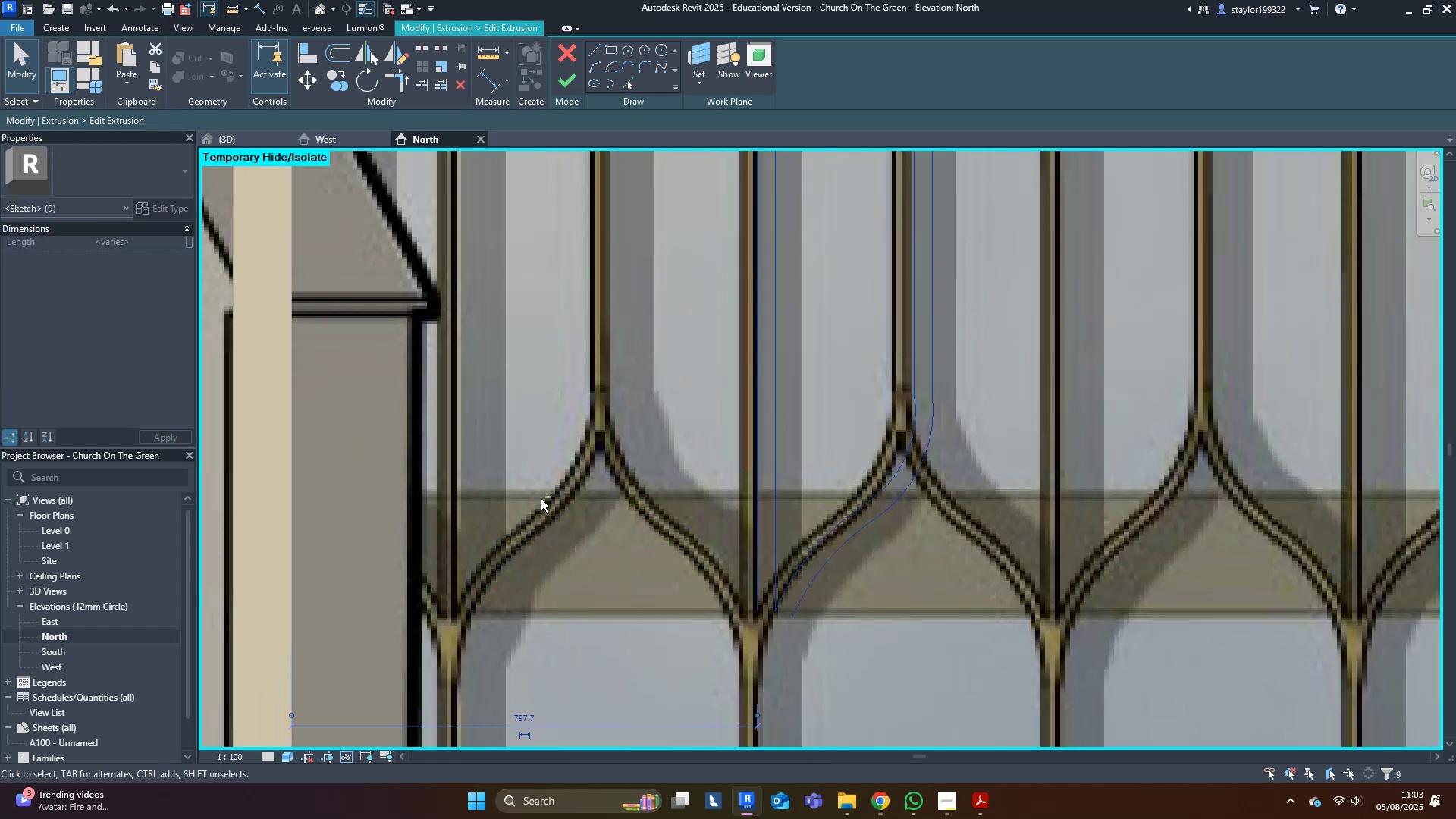 
key(Shift+ArrowLeft)
 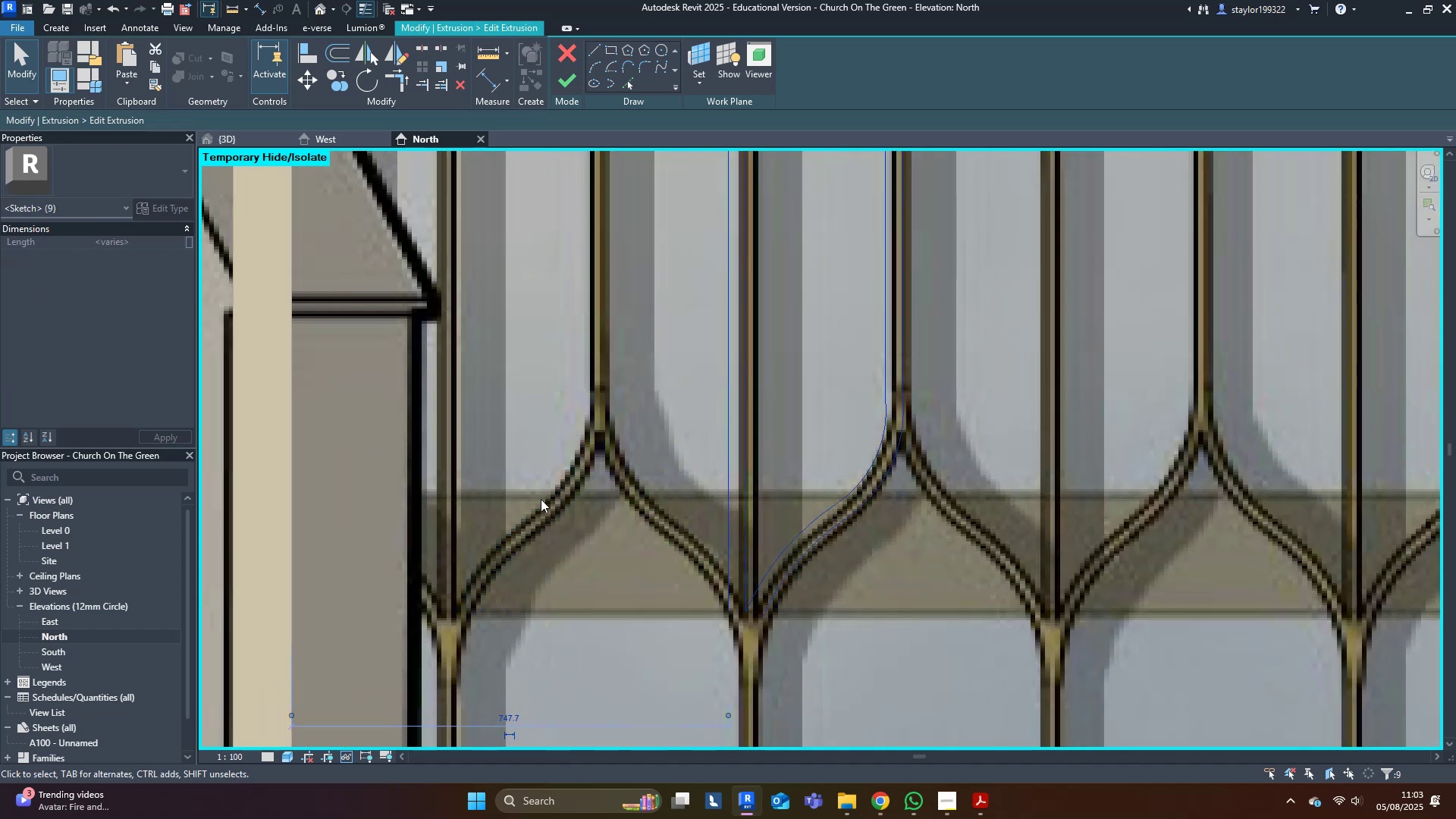 
key(ArrowRight)
 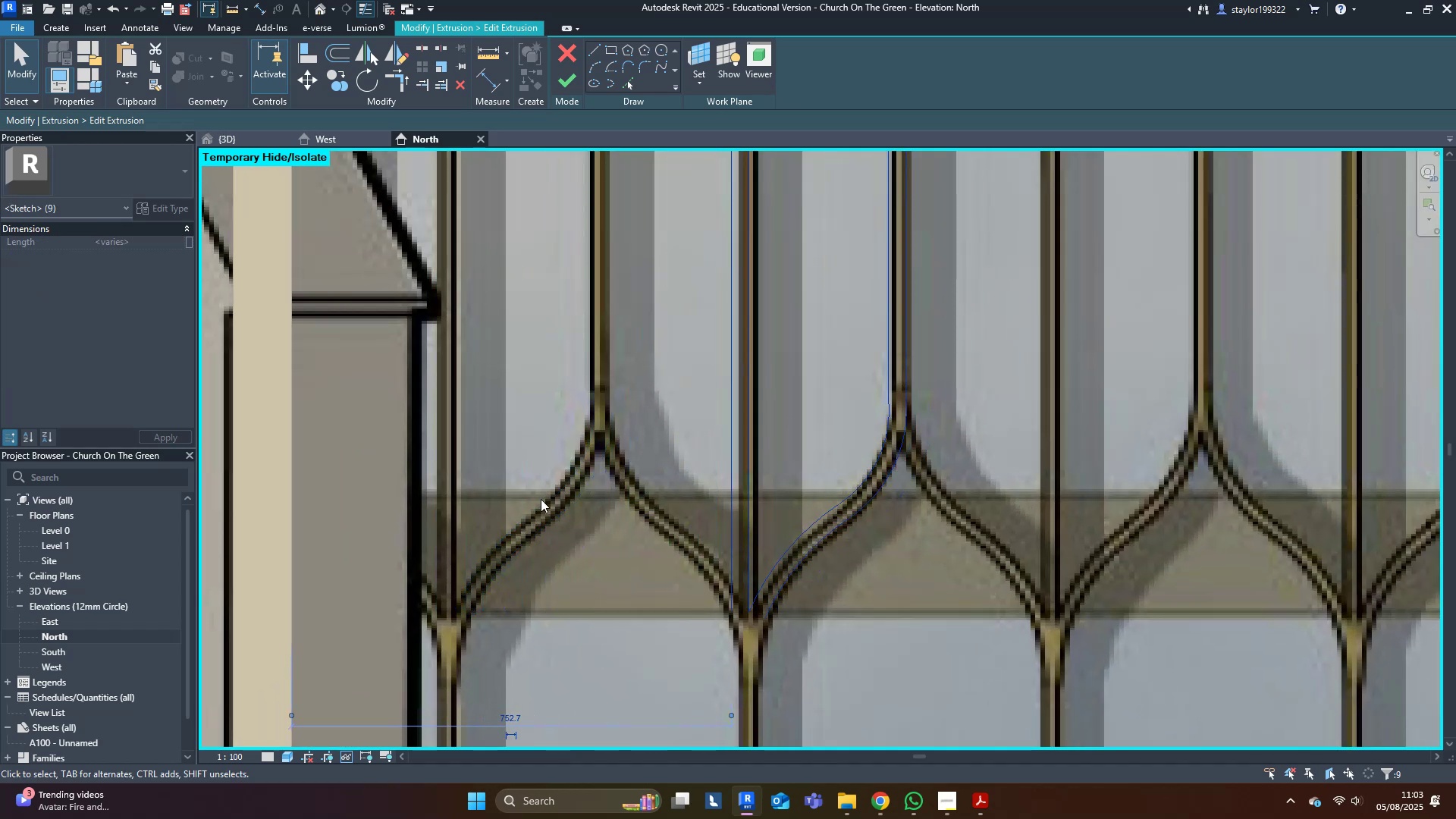 
key(ArrowRight)
 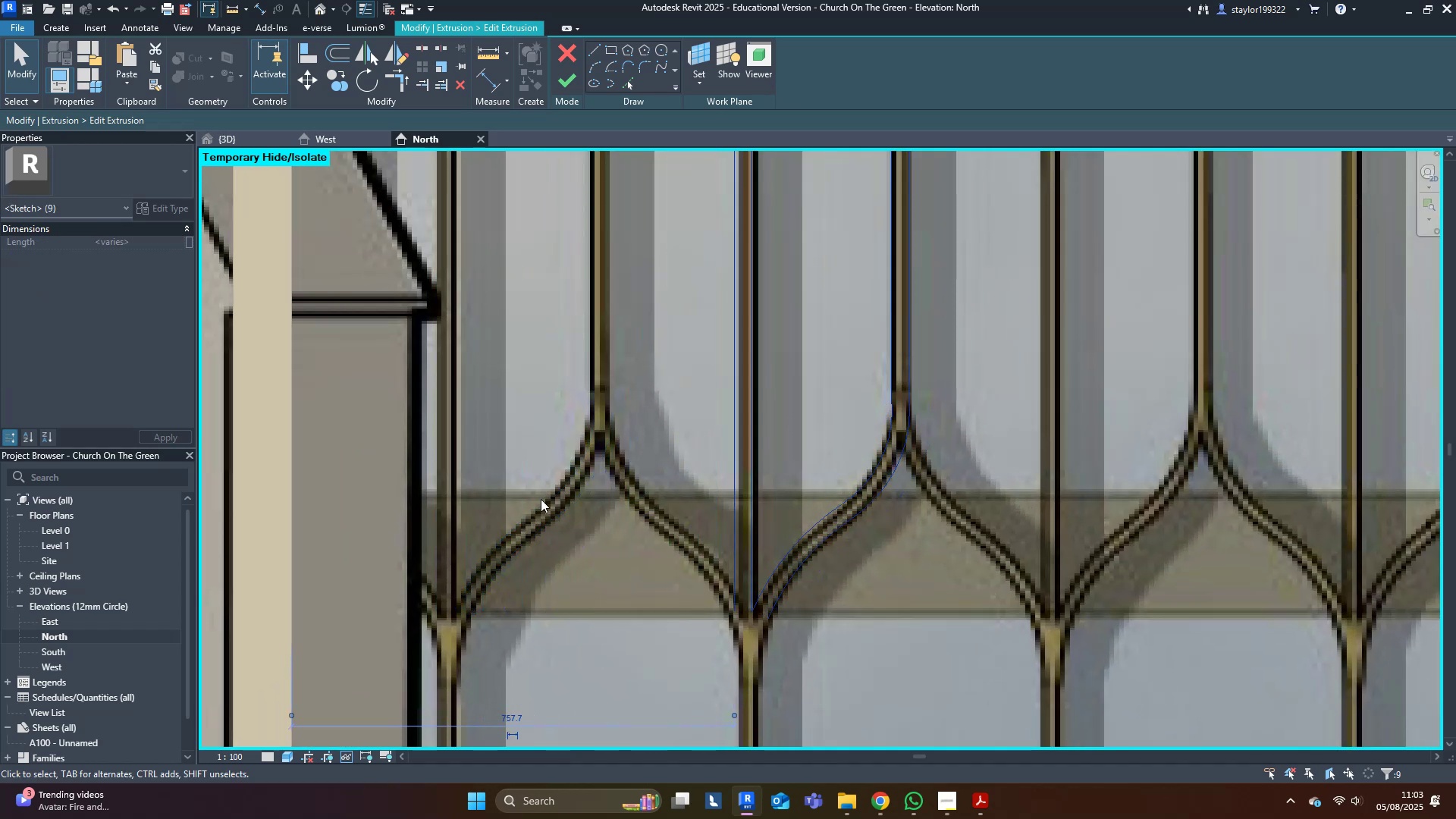 
key(ArrowRight)
 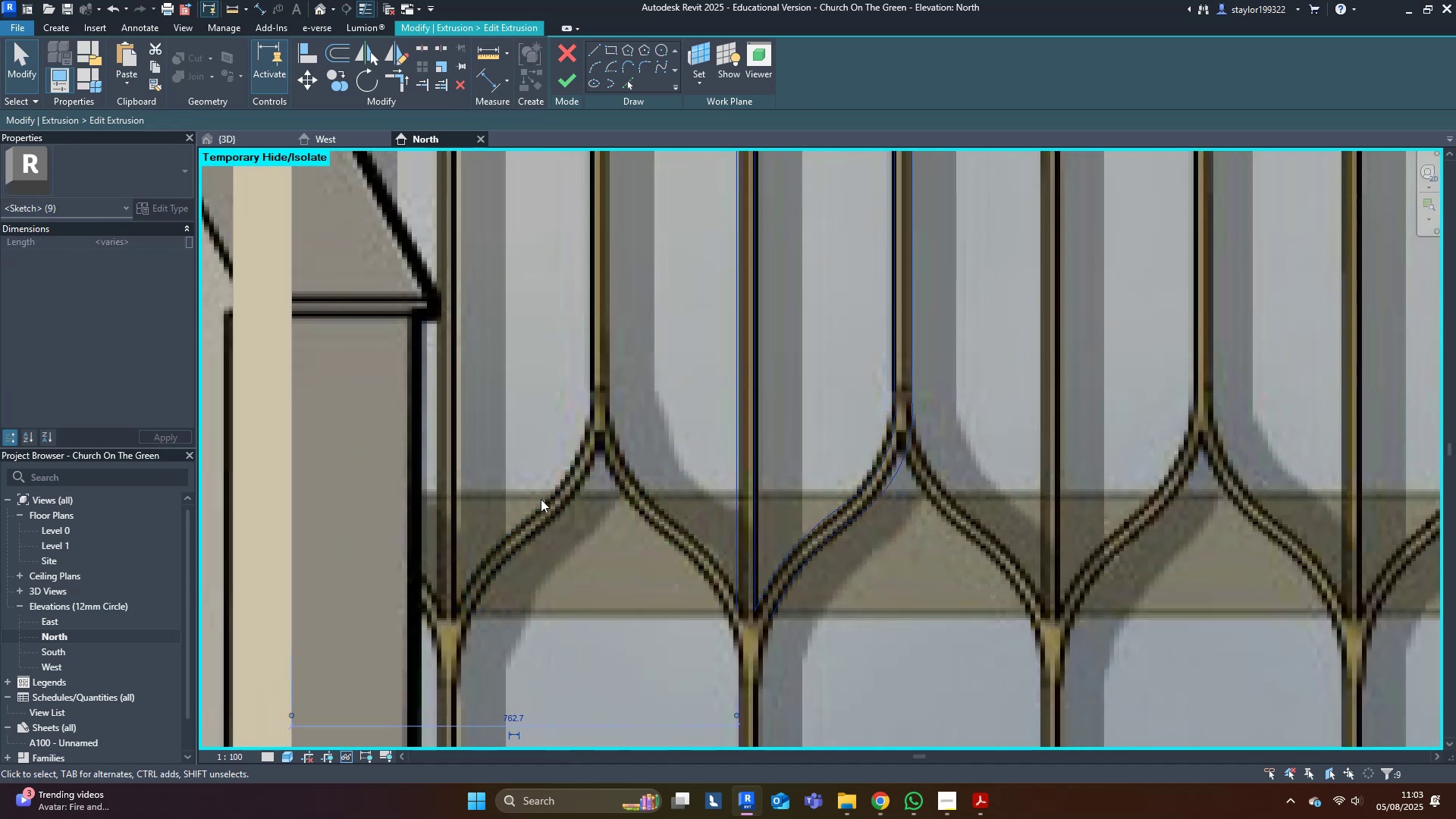 
key(ArrowRight)
 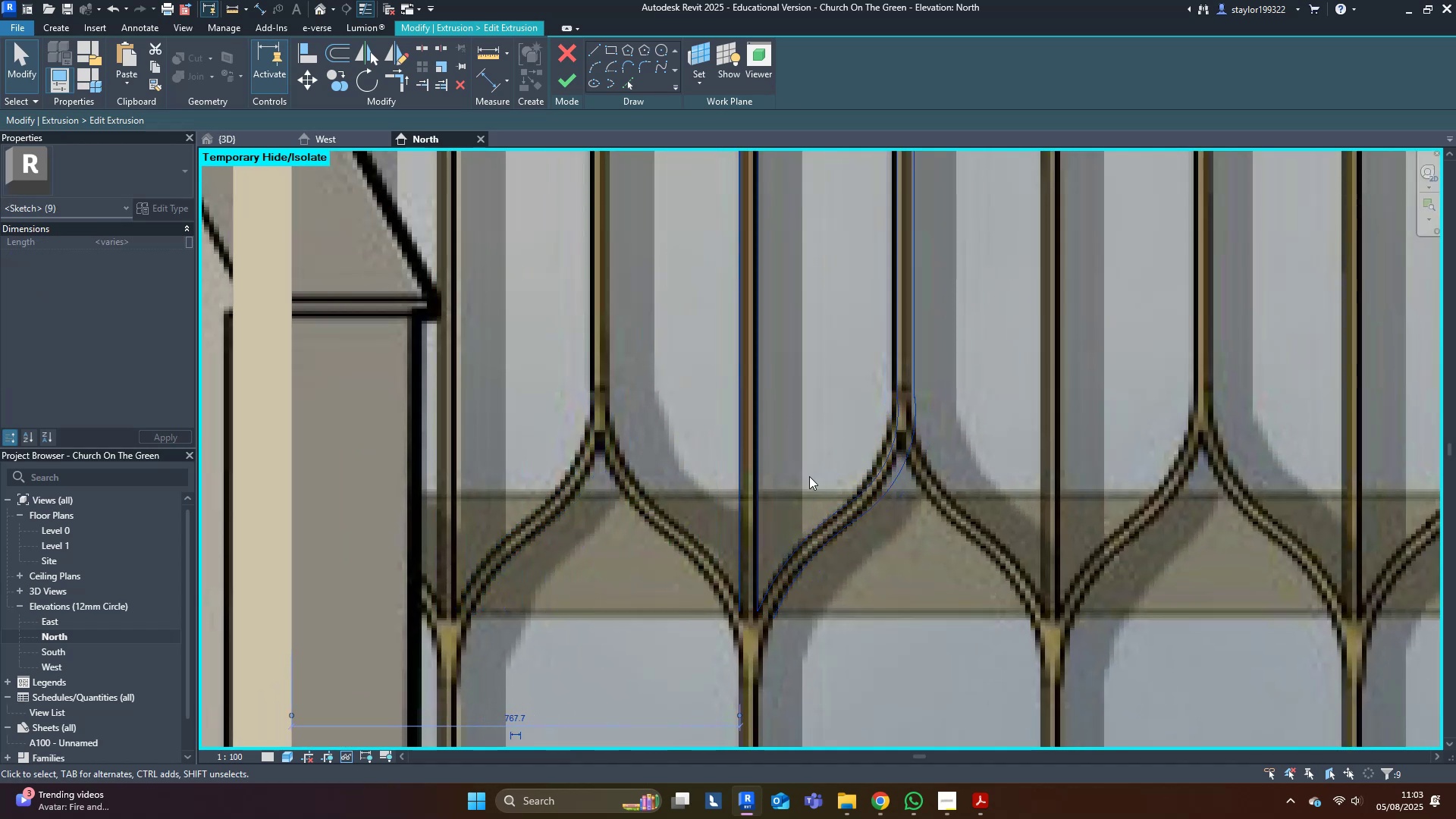 
key(ArrowLeft)
 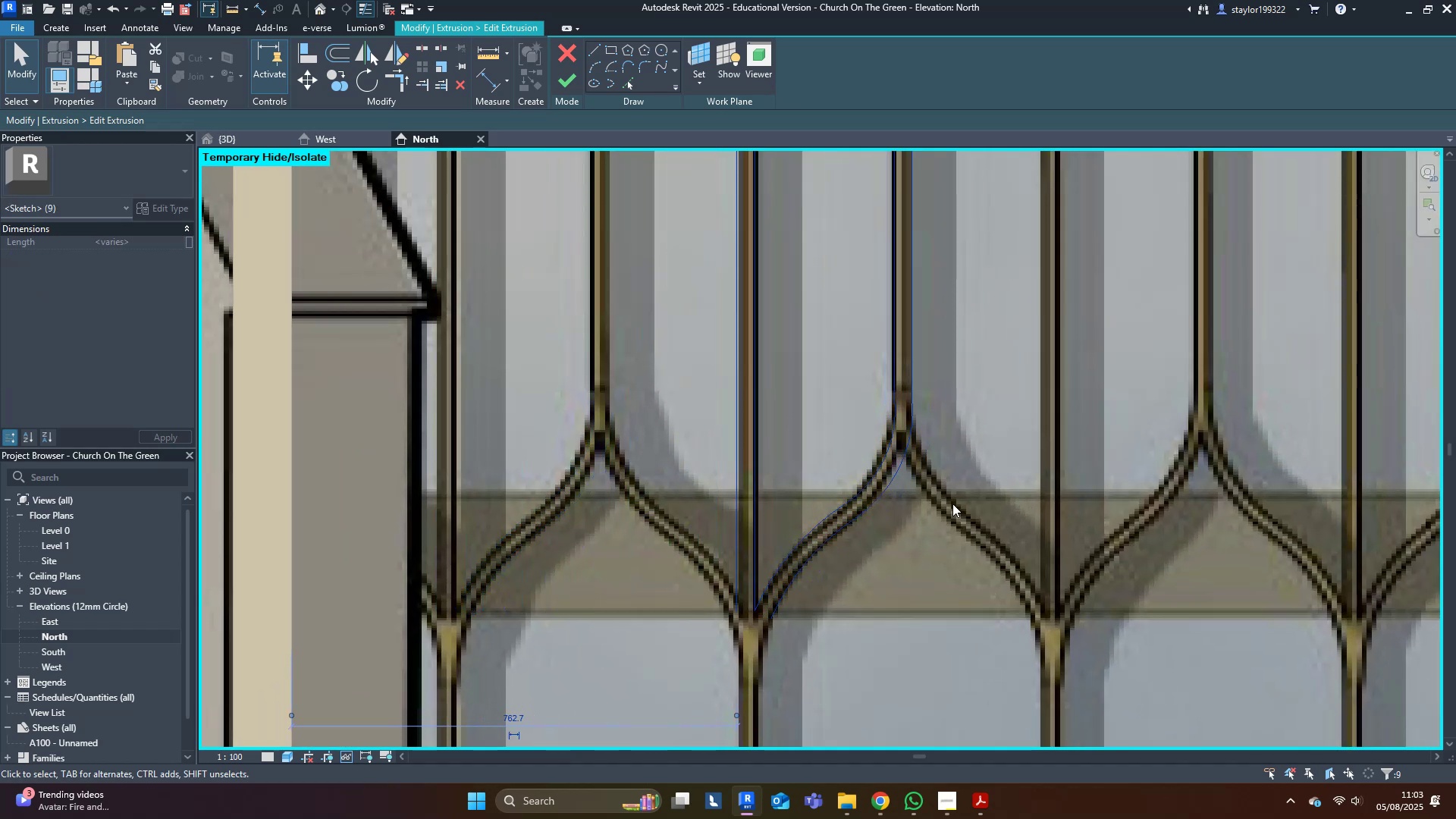 
key(ArrowRight)
 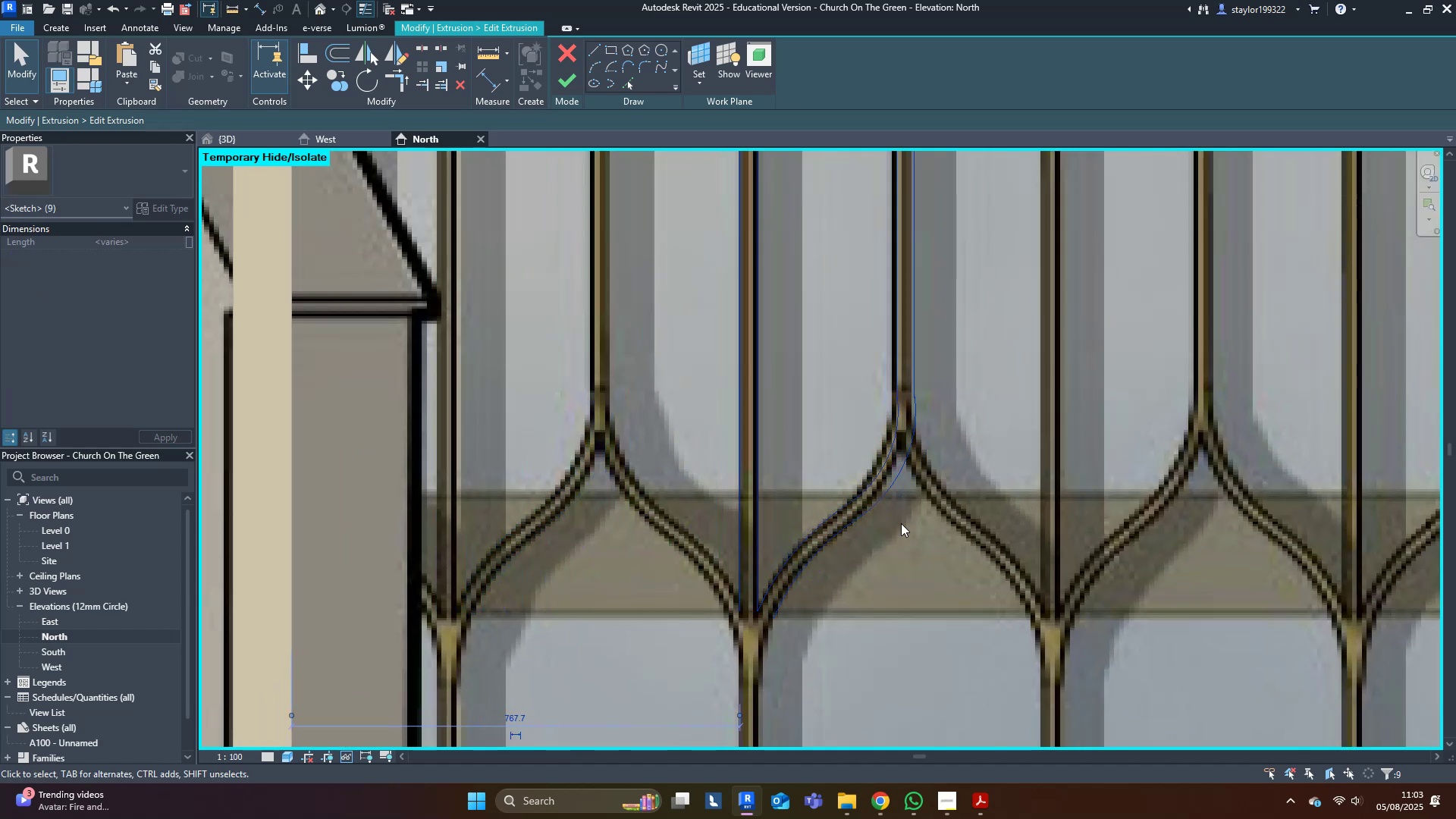 
scroll: coordinate [858, 576], scroll_direction: down, amount: 5.0
 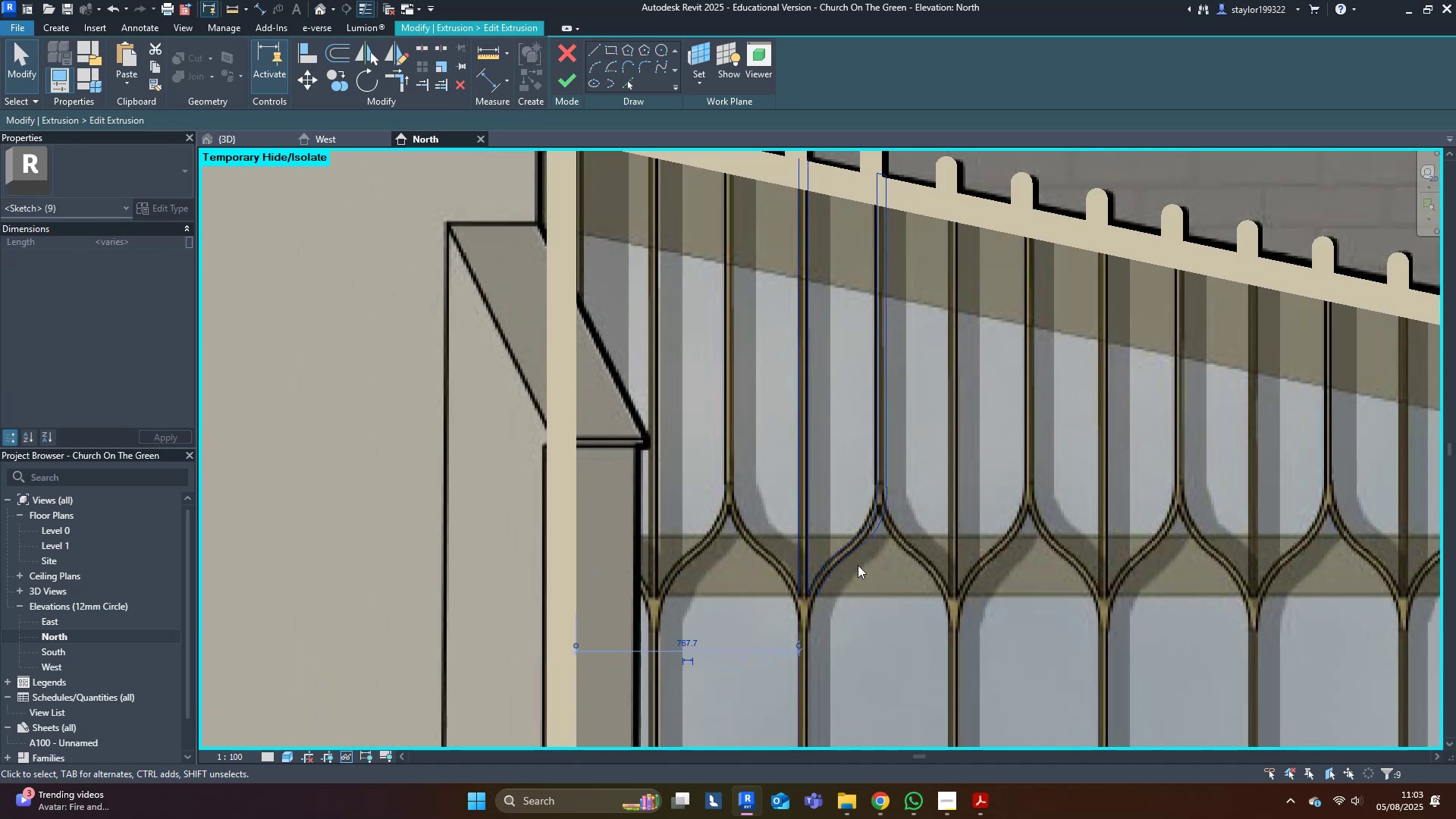 
key(Escape)
 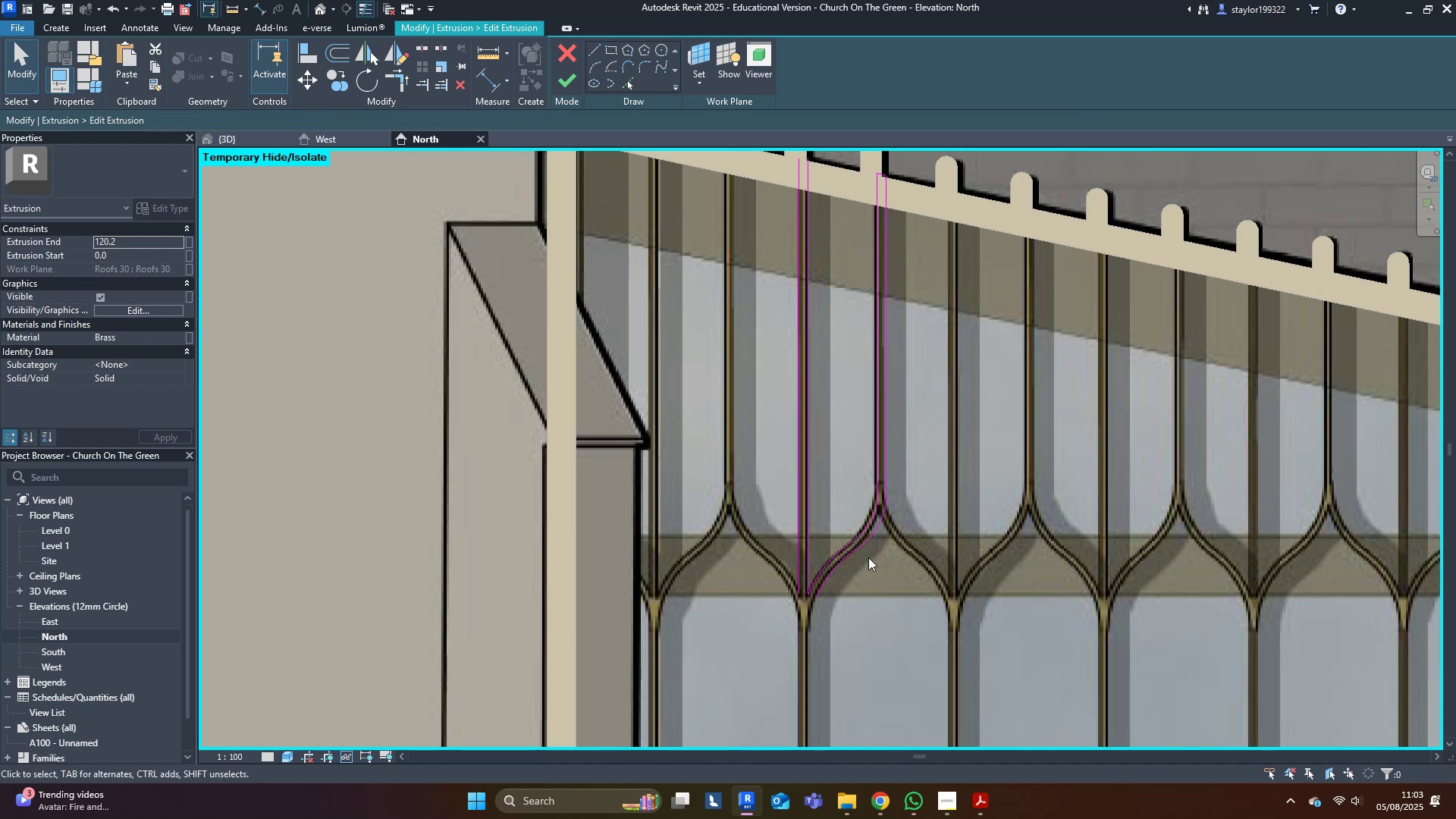 
scroll: coordinate [830, 267], scroll_direction: down, amount: 3.0
 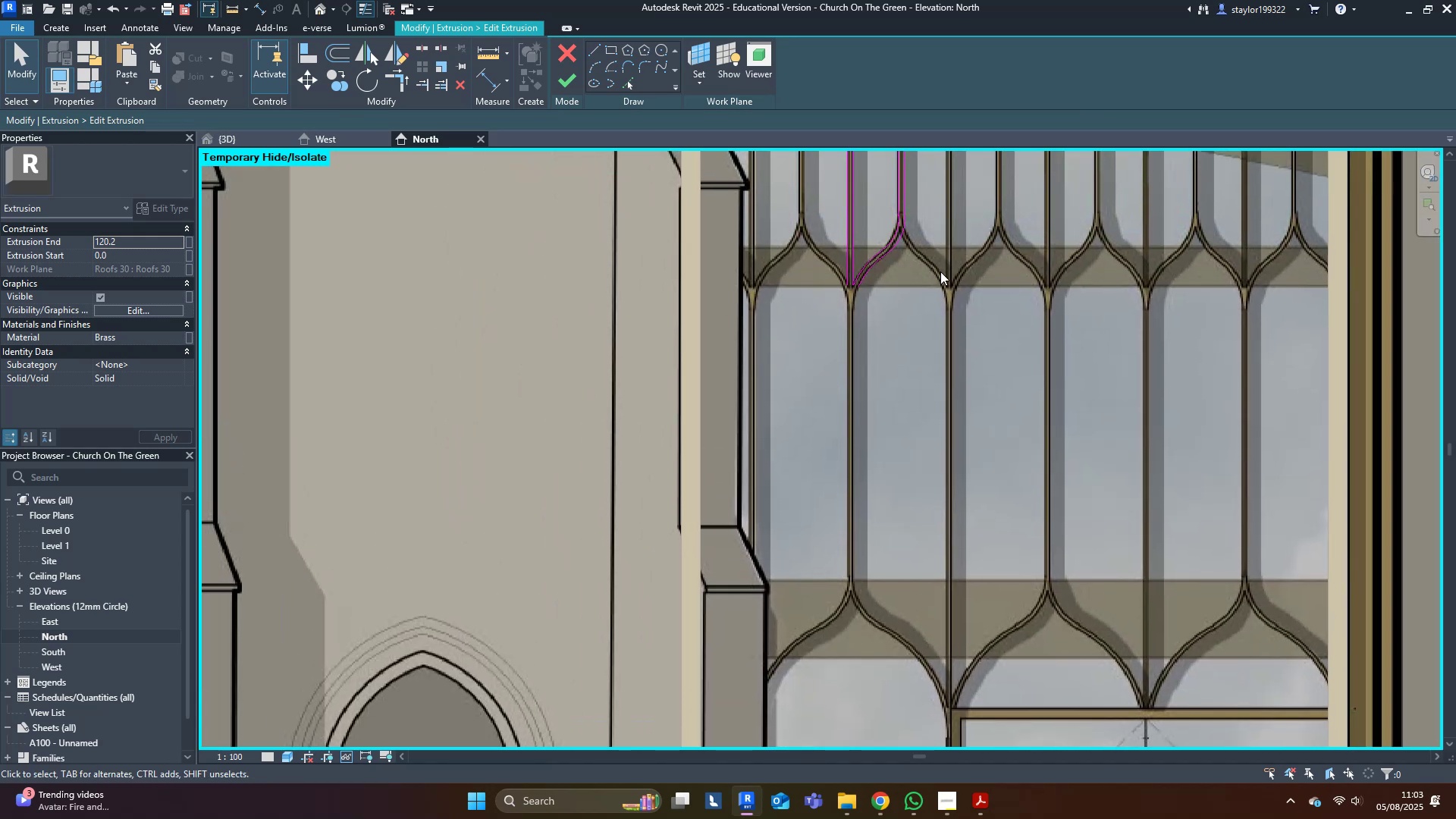 
scroll: coordinate [826, 524], scroll_direction: up, amount: 6.0
 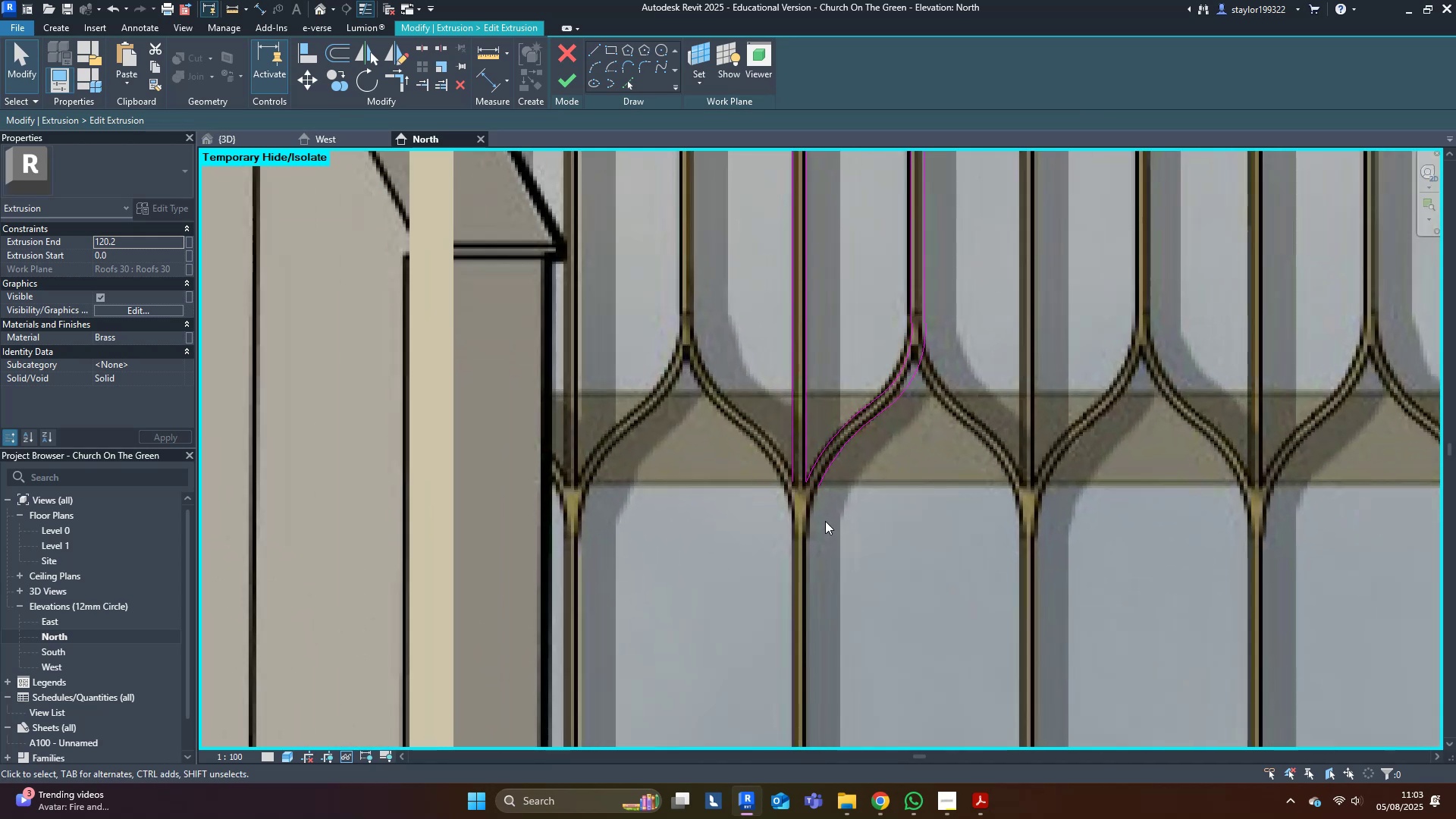 
type(tr)
key(Escape)
 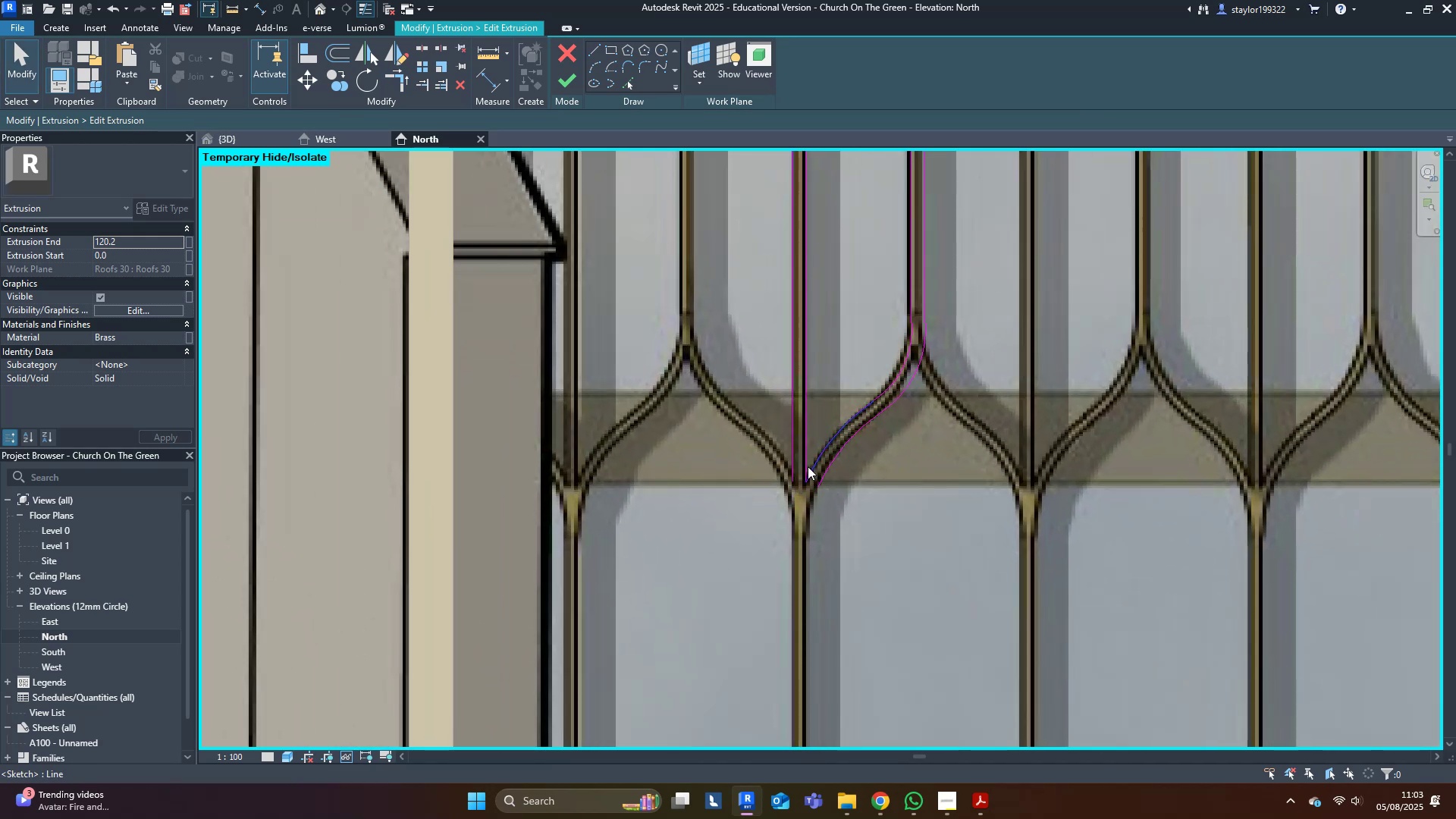 
left_click([808, 465])
 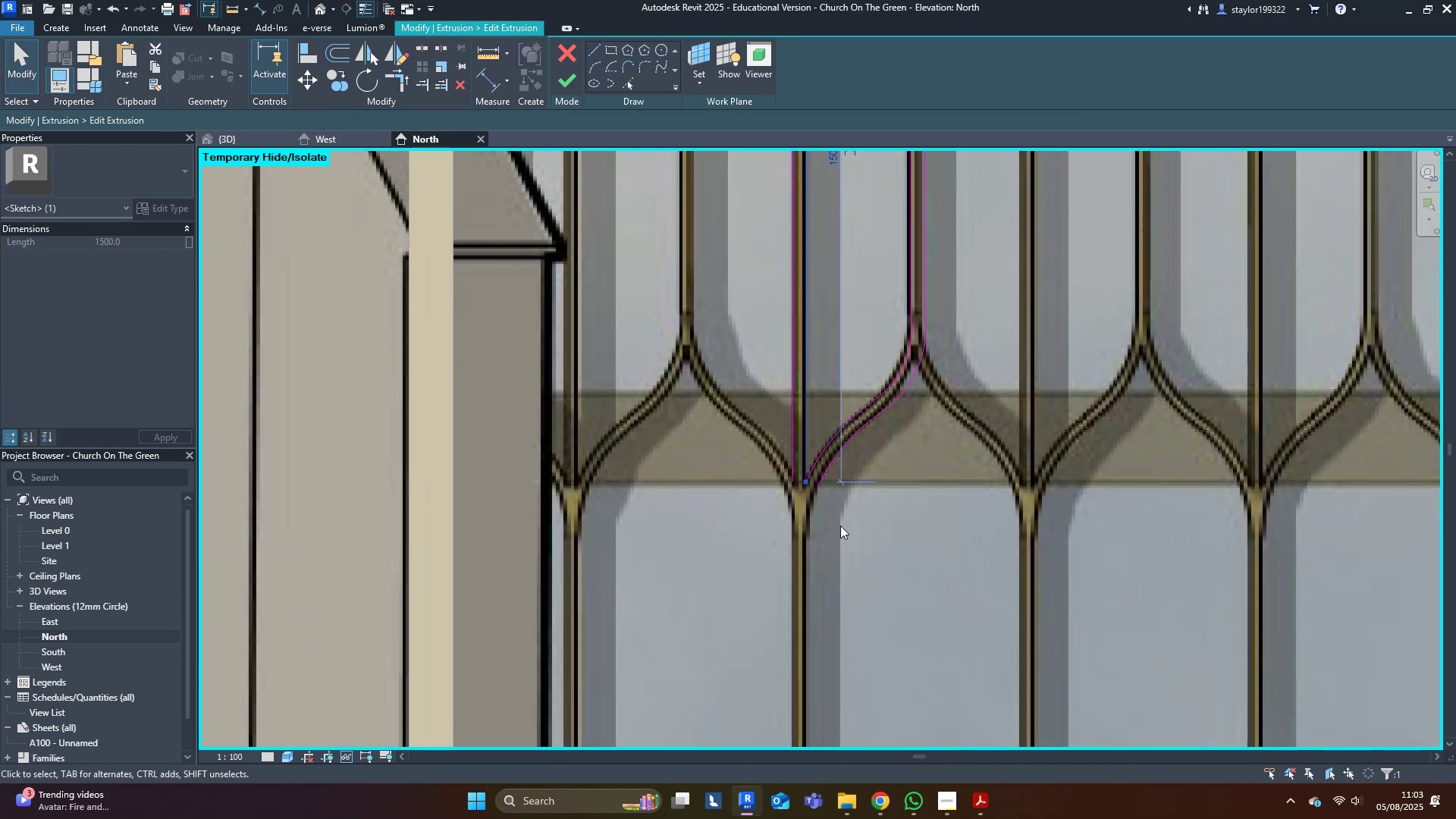 
scroll: coordinate [890, 375], scroll_direction: down, amount: 3.0
 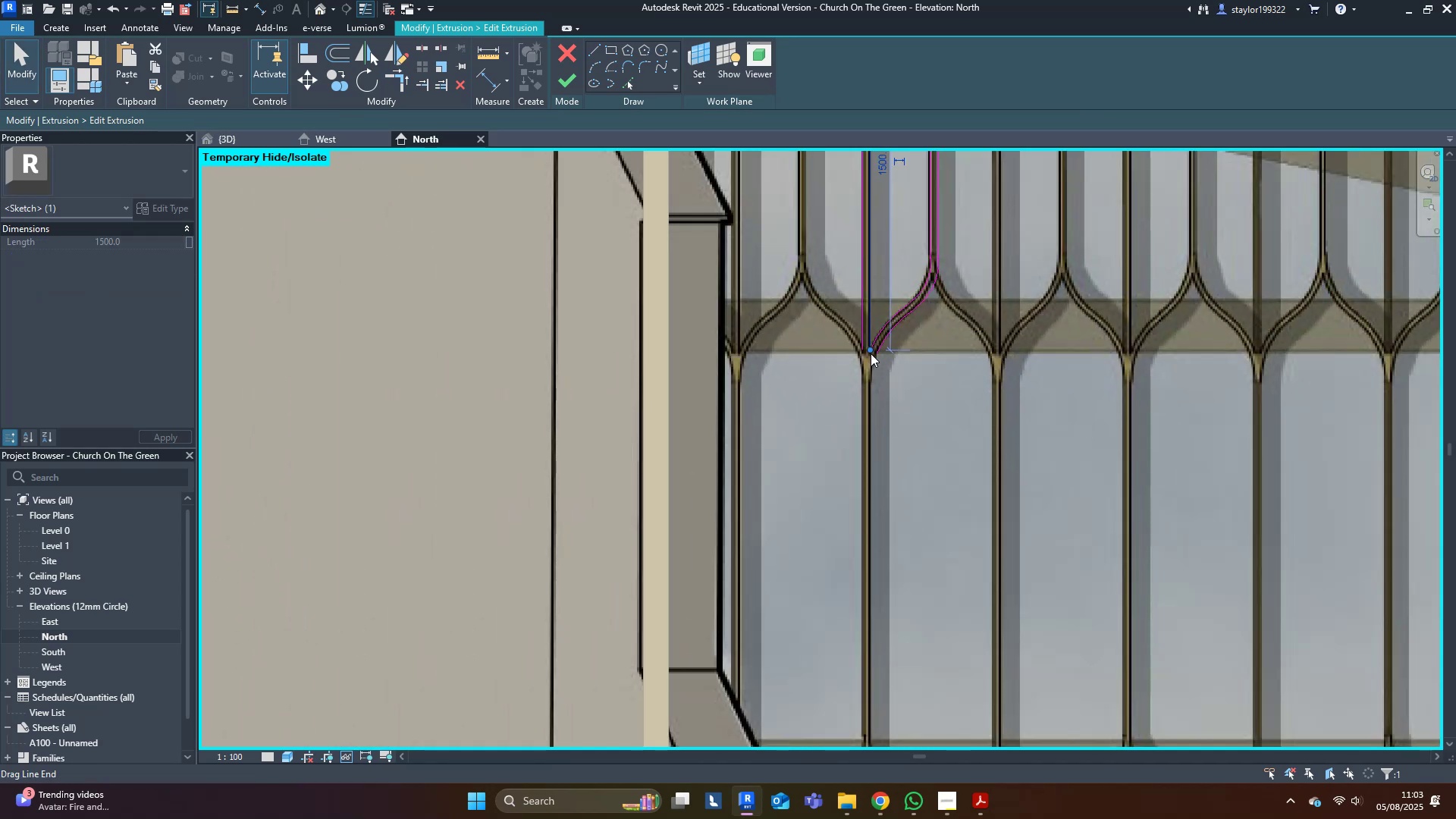 
left_click_drag(start_coordinate=[870, 353], to_coordinate=[843, 720])
 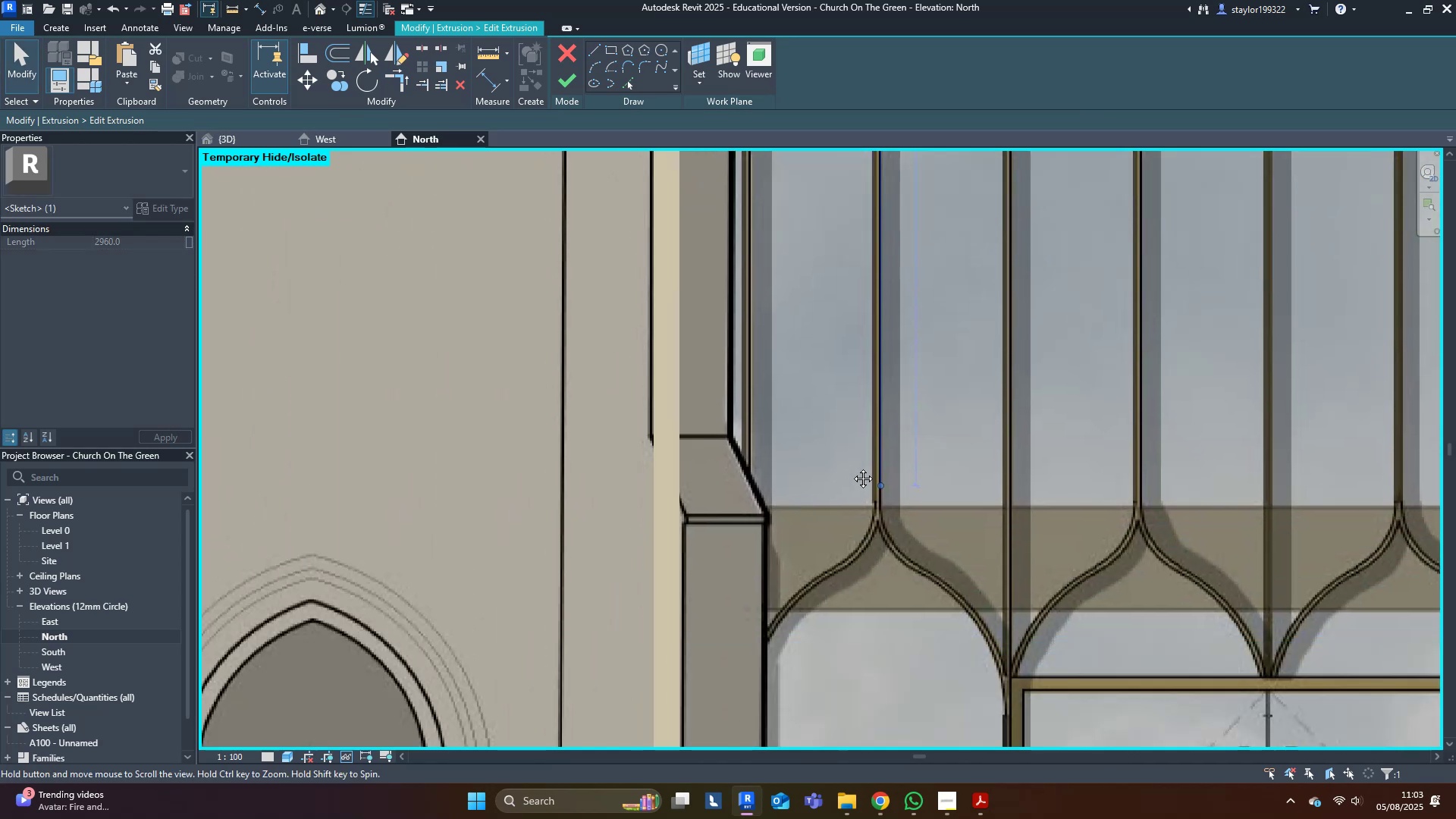 
hold_key(key=ShiftLeft, duration=0.62)
 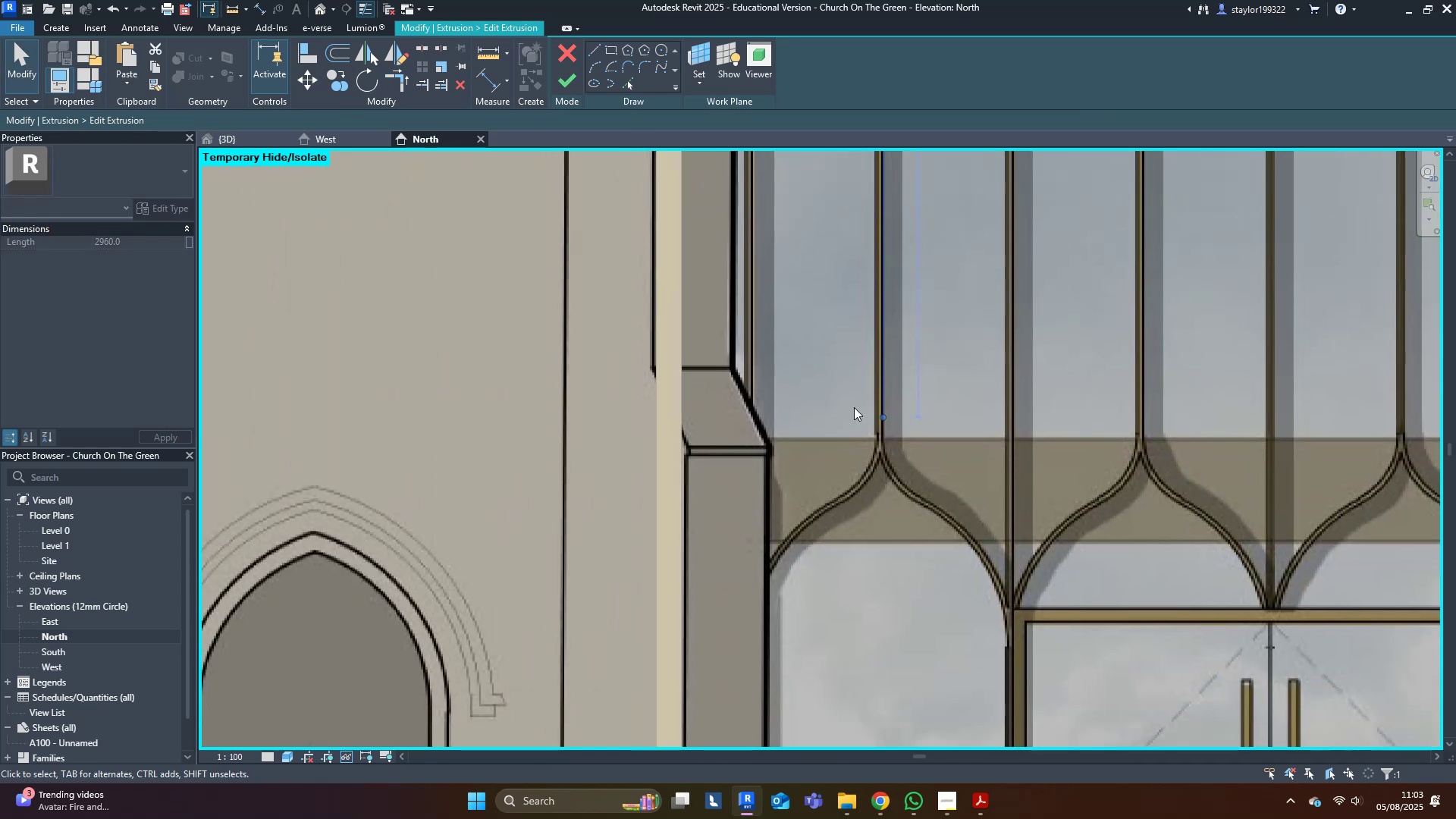 
scroll: coordinate [900, 417], scroll_direction: up, amount: 7.0
 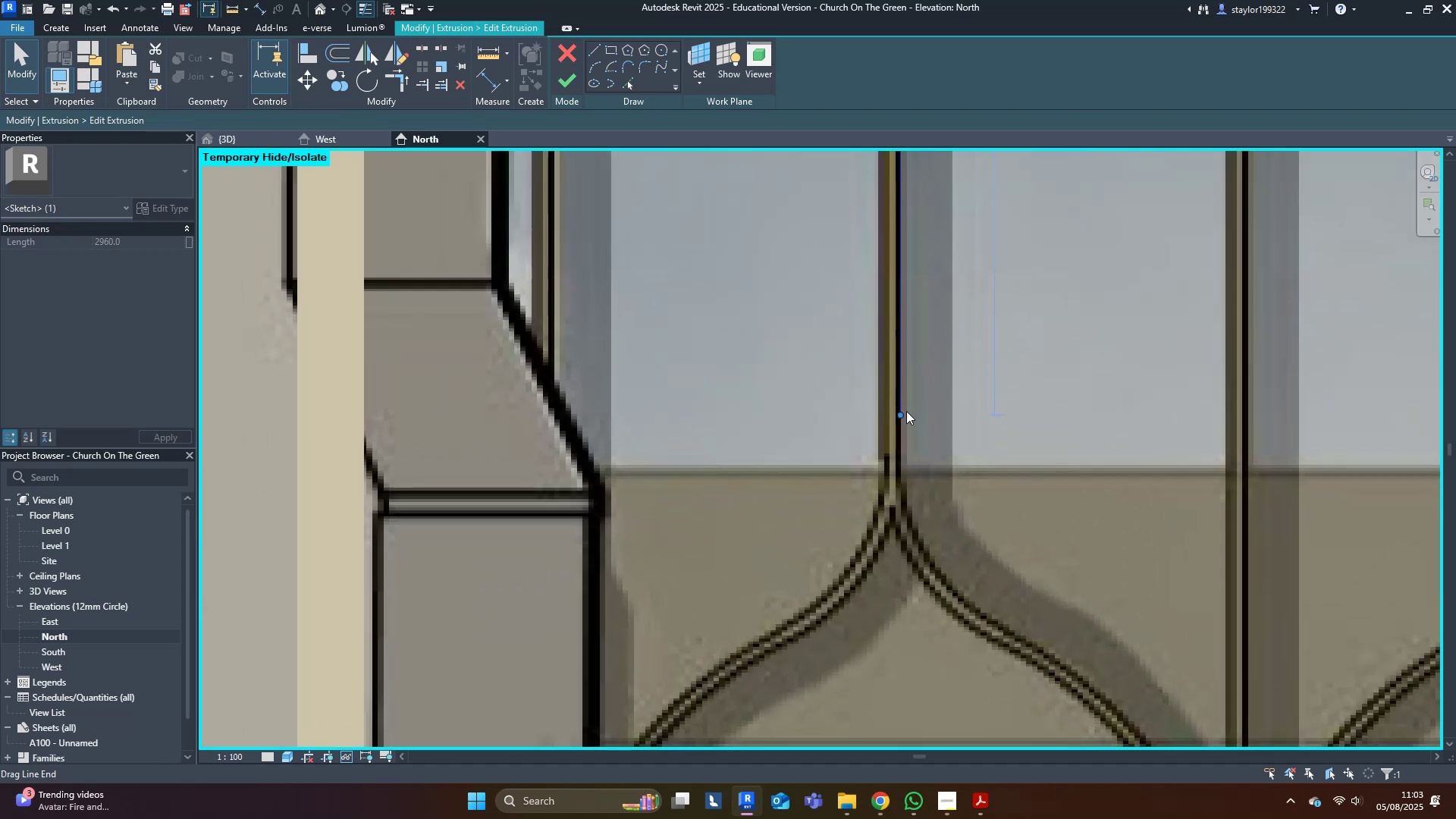 
left_click_drag(start_coordinate=[900, 415], to_coordinate=[910, 500])
 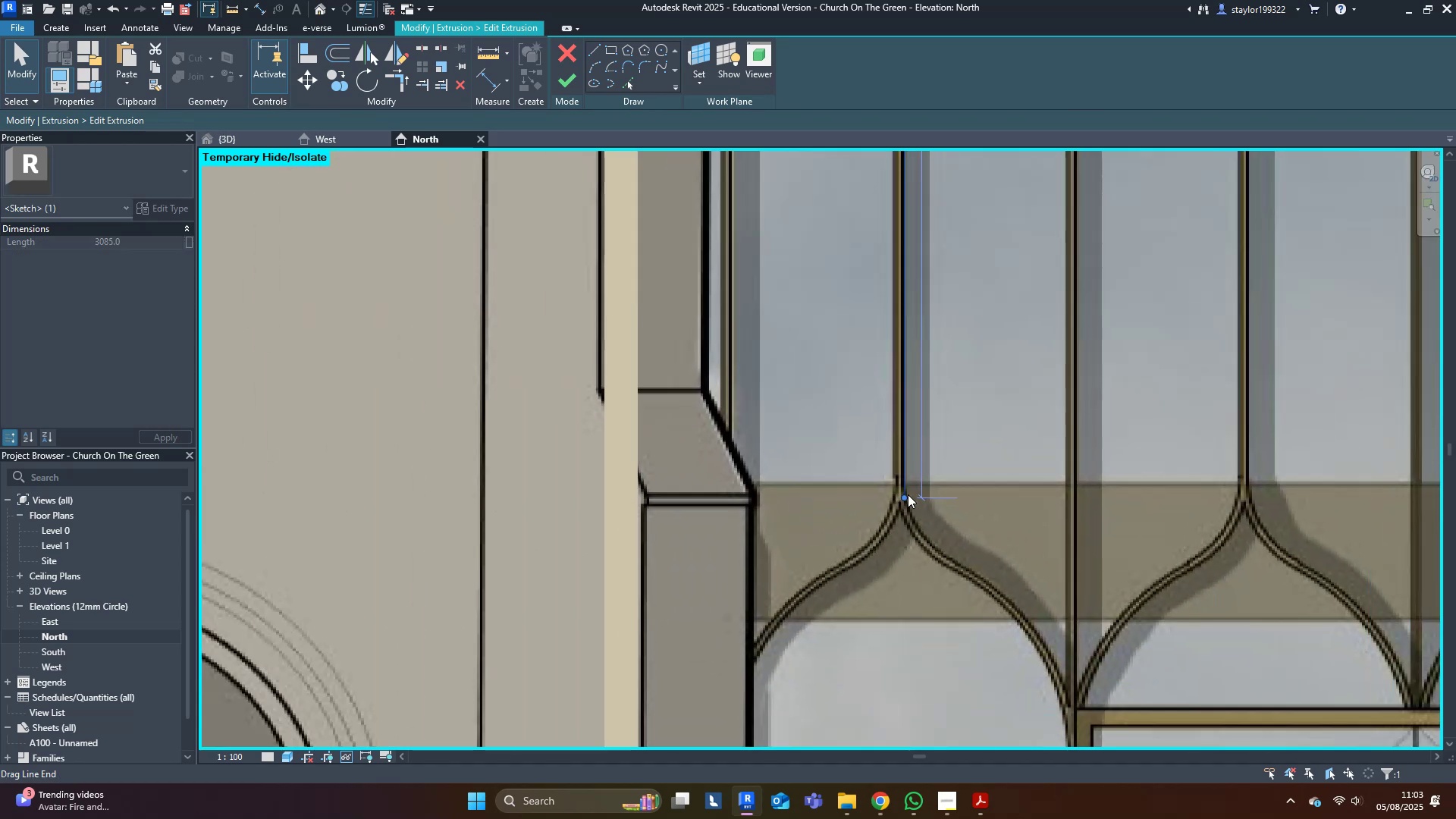 
hold_key(key=ShiftLeft, duration=0.89)
 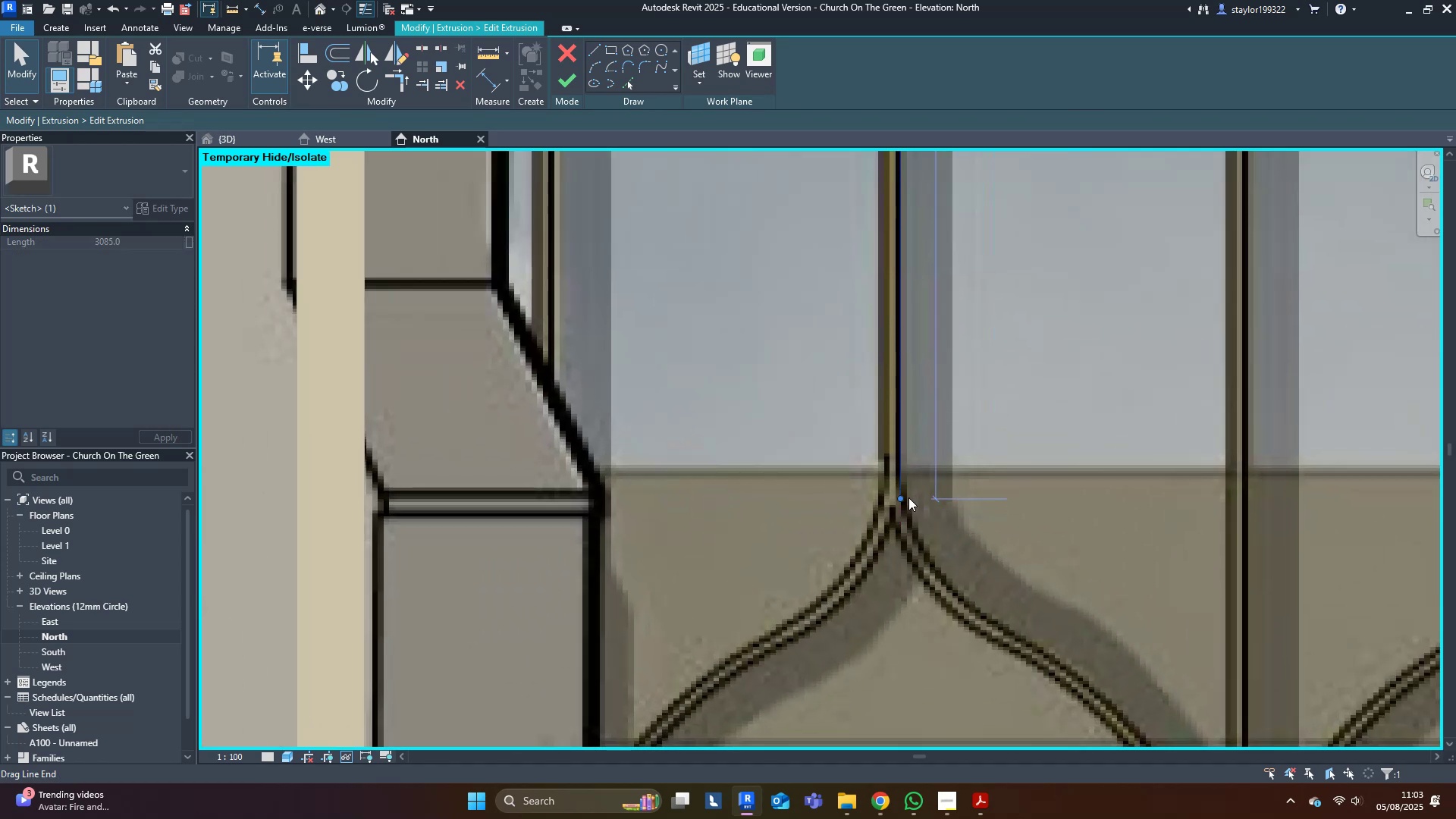 
scroll: coordinate [908, 497], scroll_direction: down, amount: 5.0
 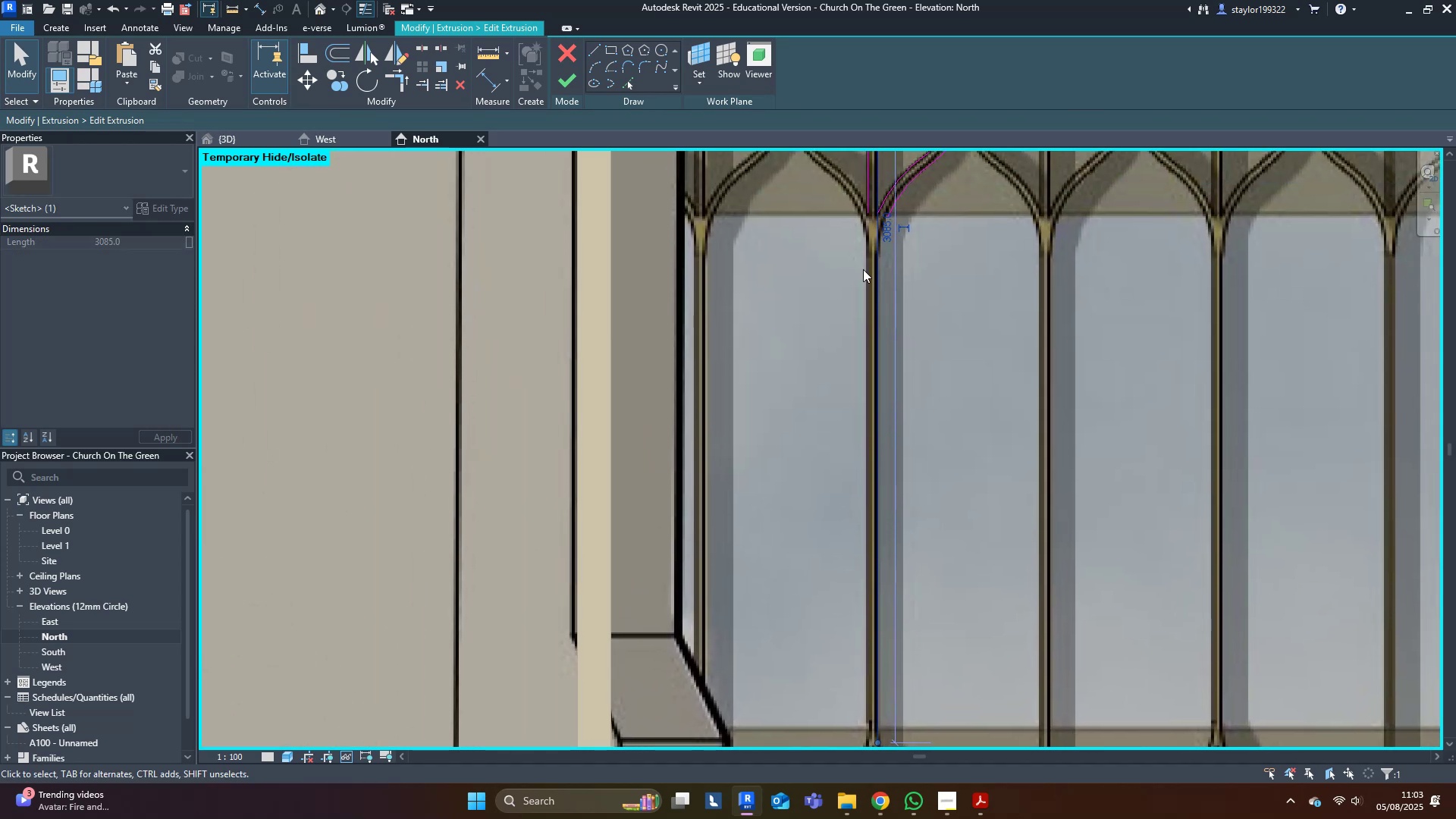 
left_click([864, 195])
 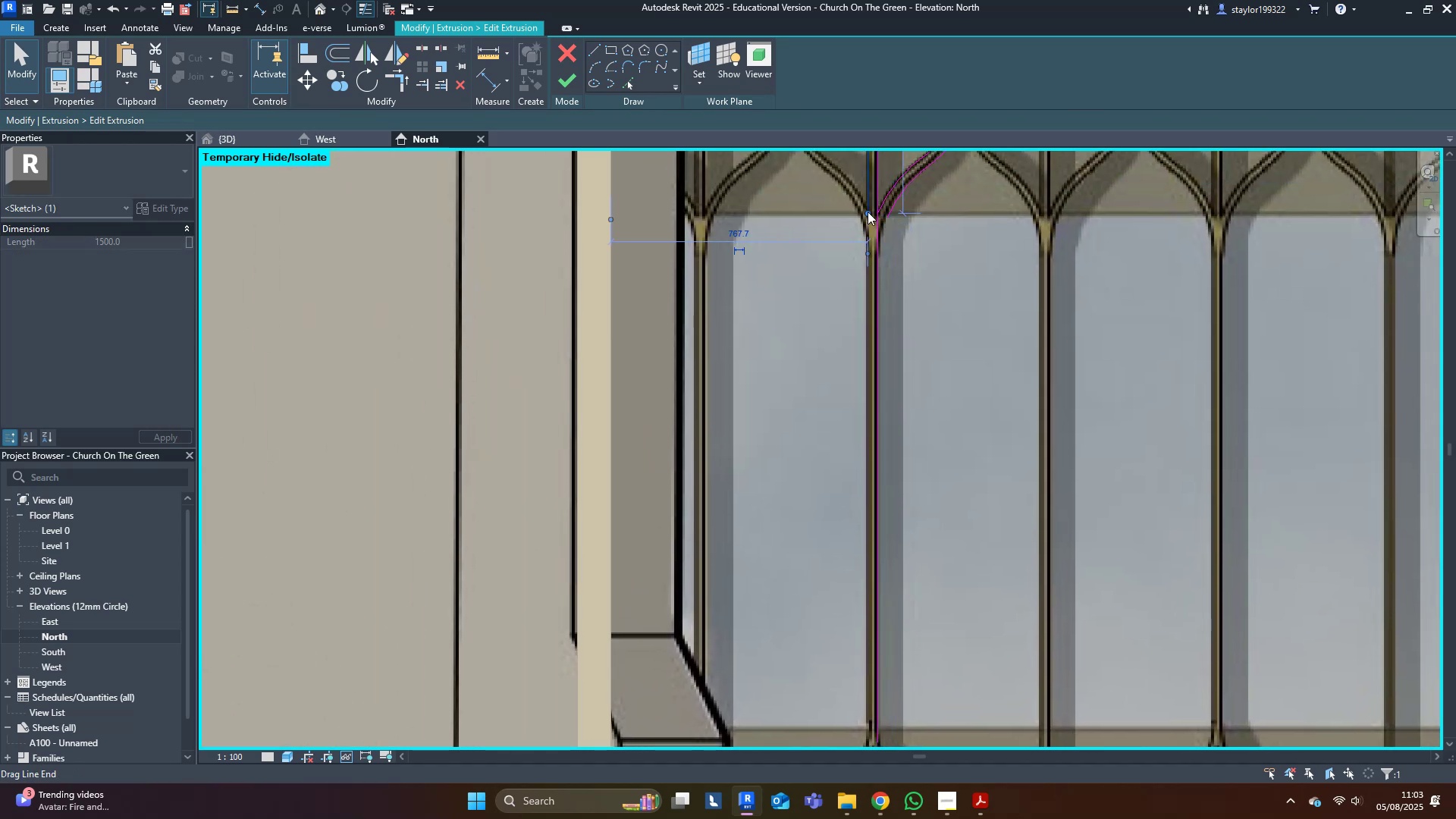 
scroll: coordinate [864, 228], scroll_direction: down, amount: 4.0
 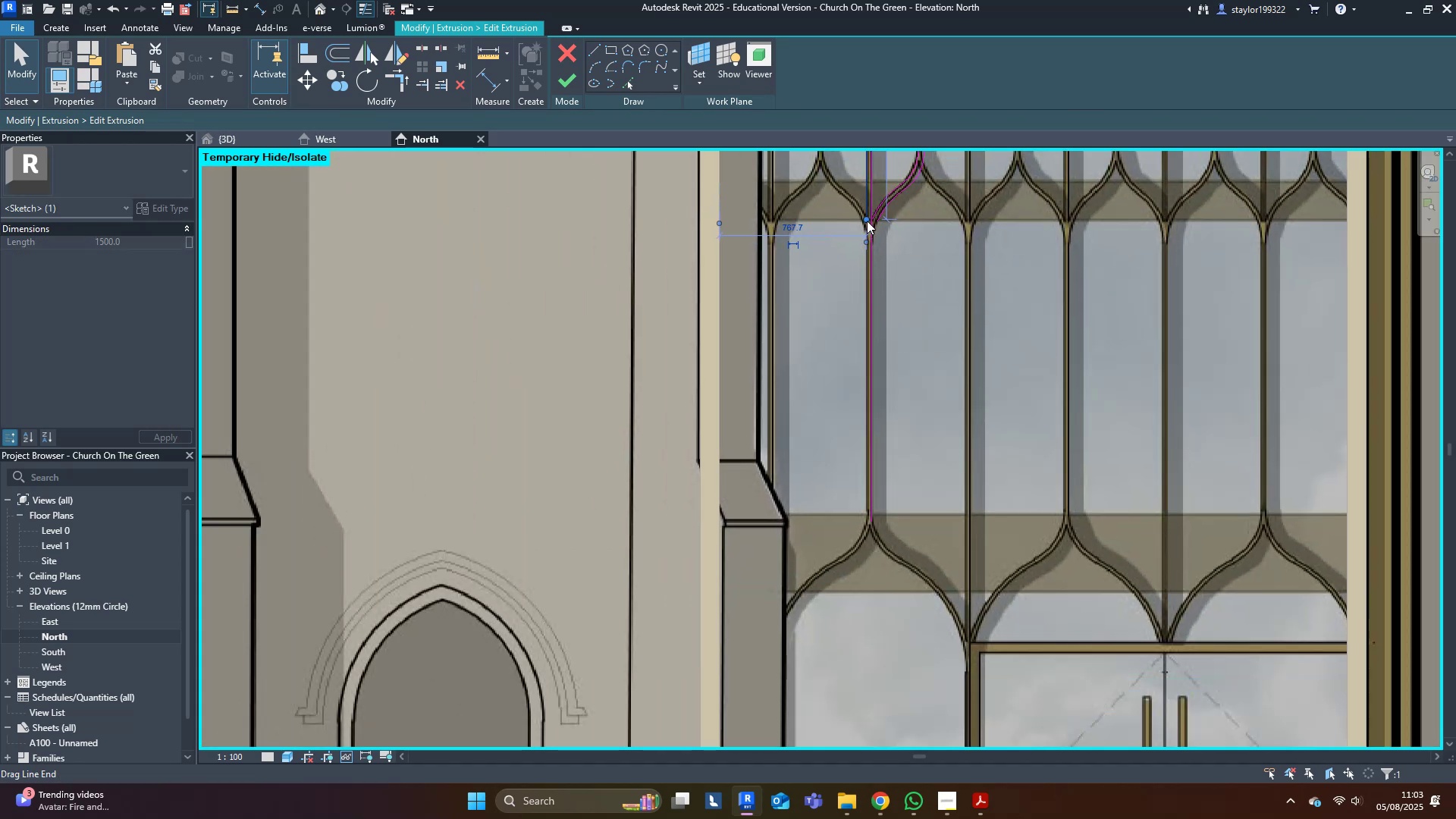 
left_click_drag(start_coordinate=[867, 221], to_coordinate=[877, 519])
 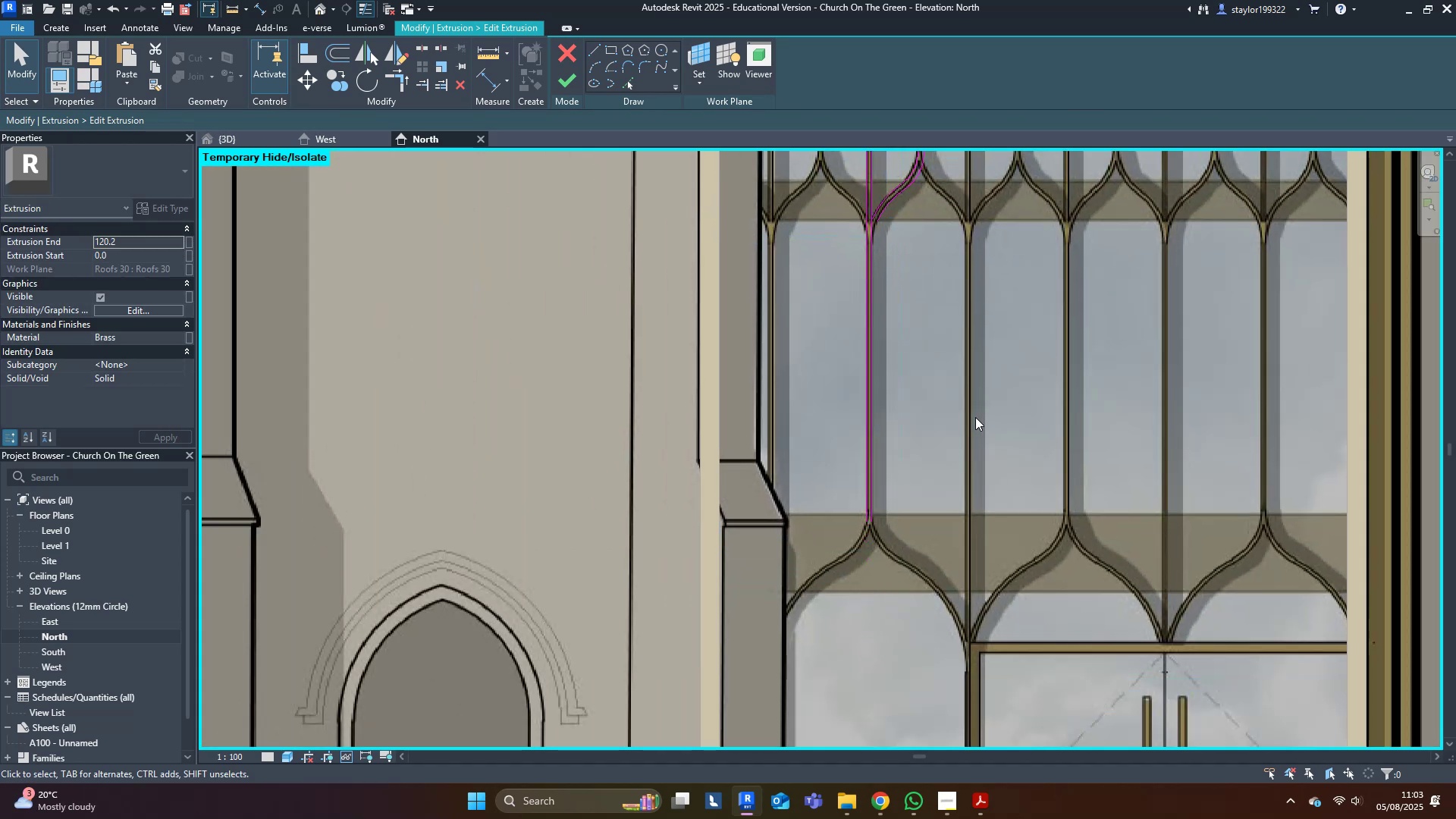 
hold_key(key=ShiftLeft, duration=1.5)
 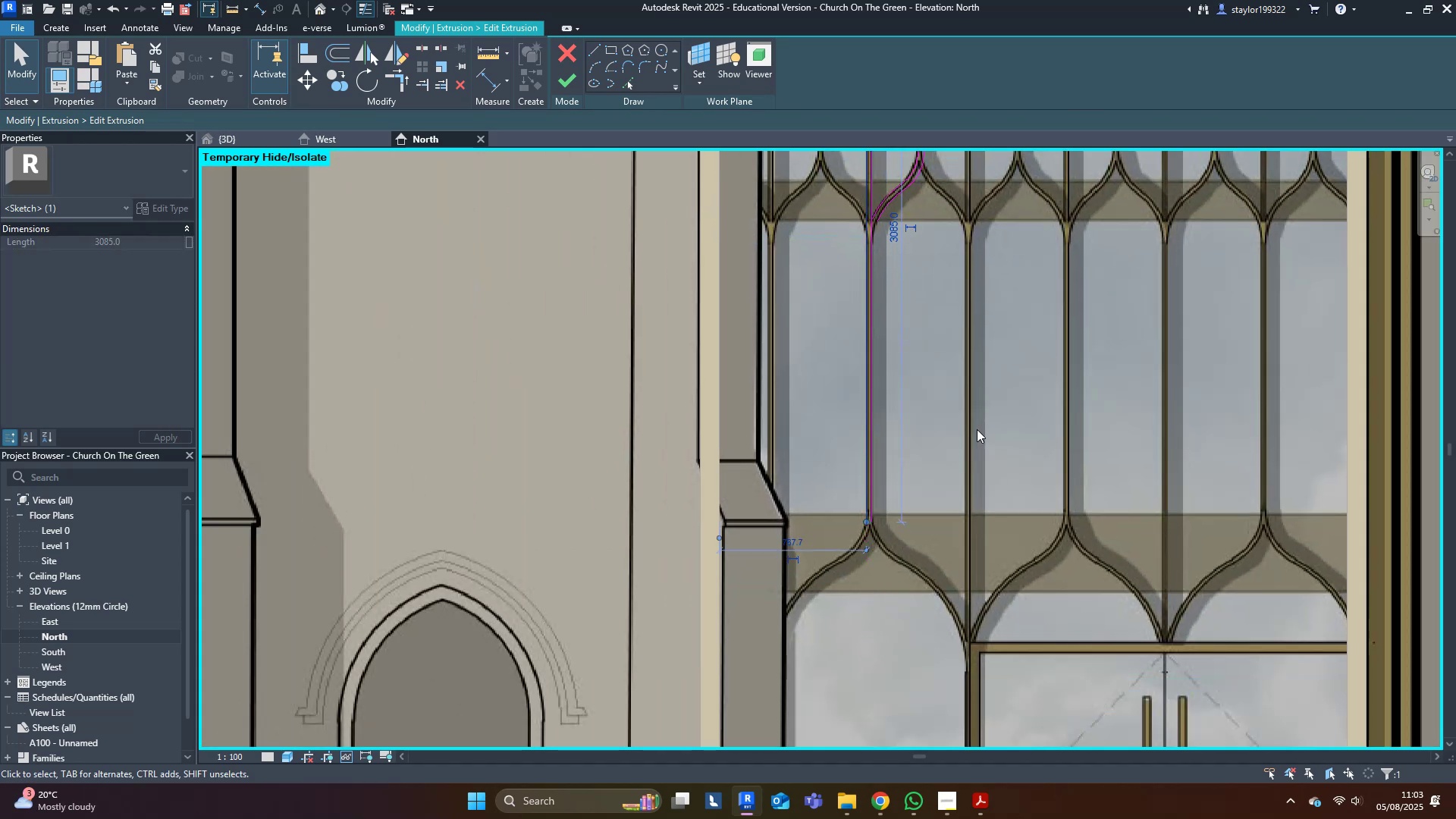 
left_click([975, 417])
 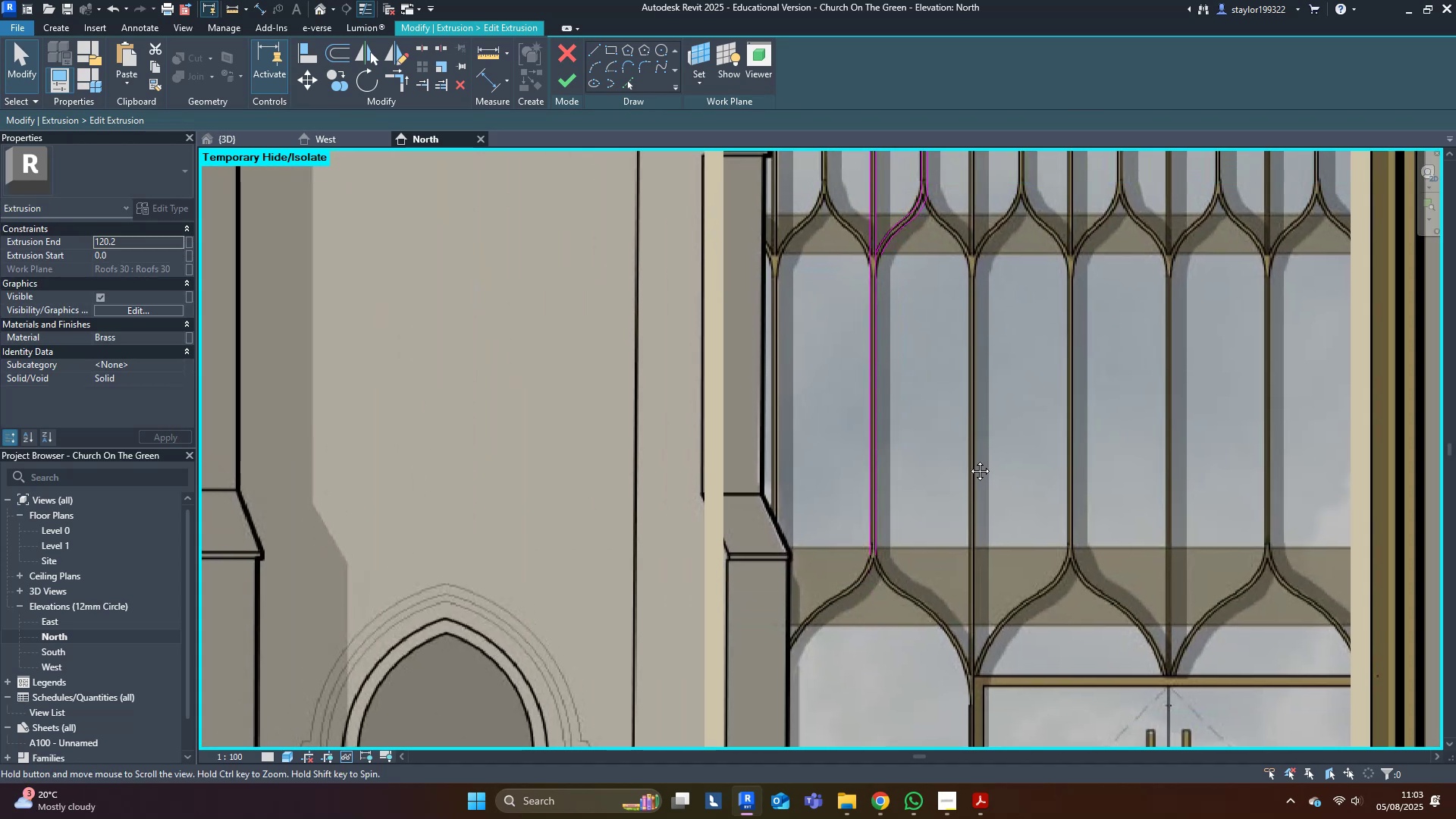 
scroll: coordinate [876, 466], scroll_direction: up, amount: 9.0
 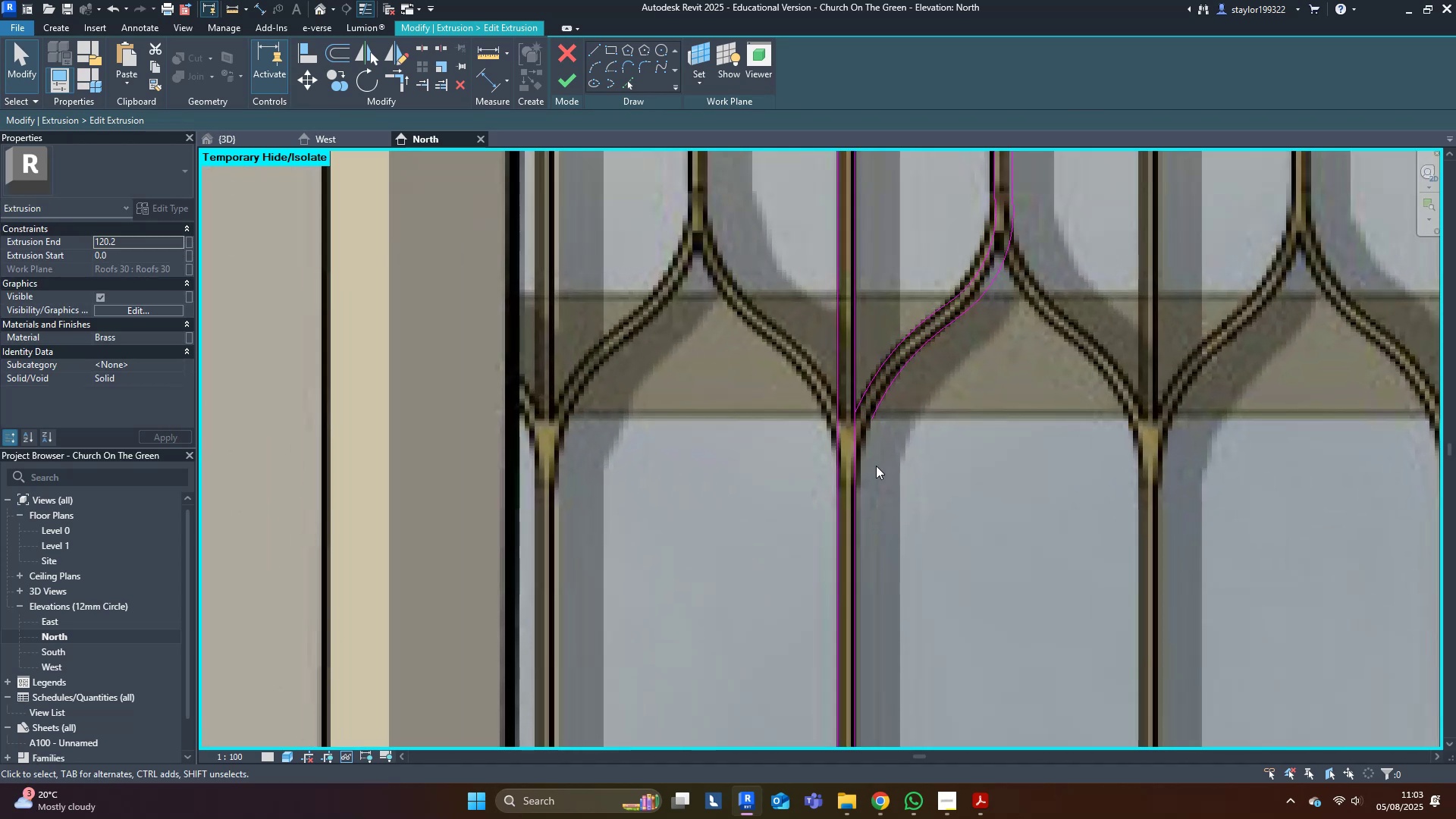 
type(sk)
 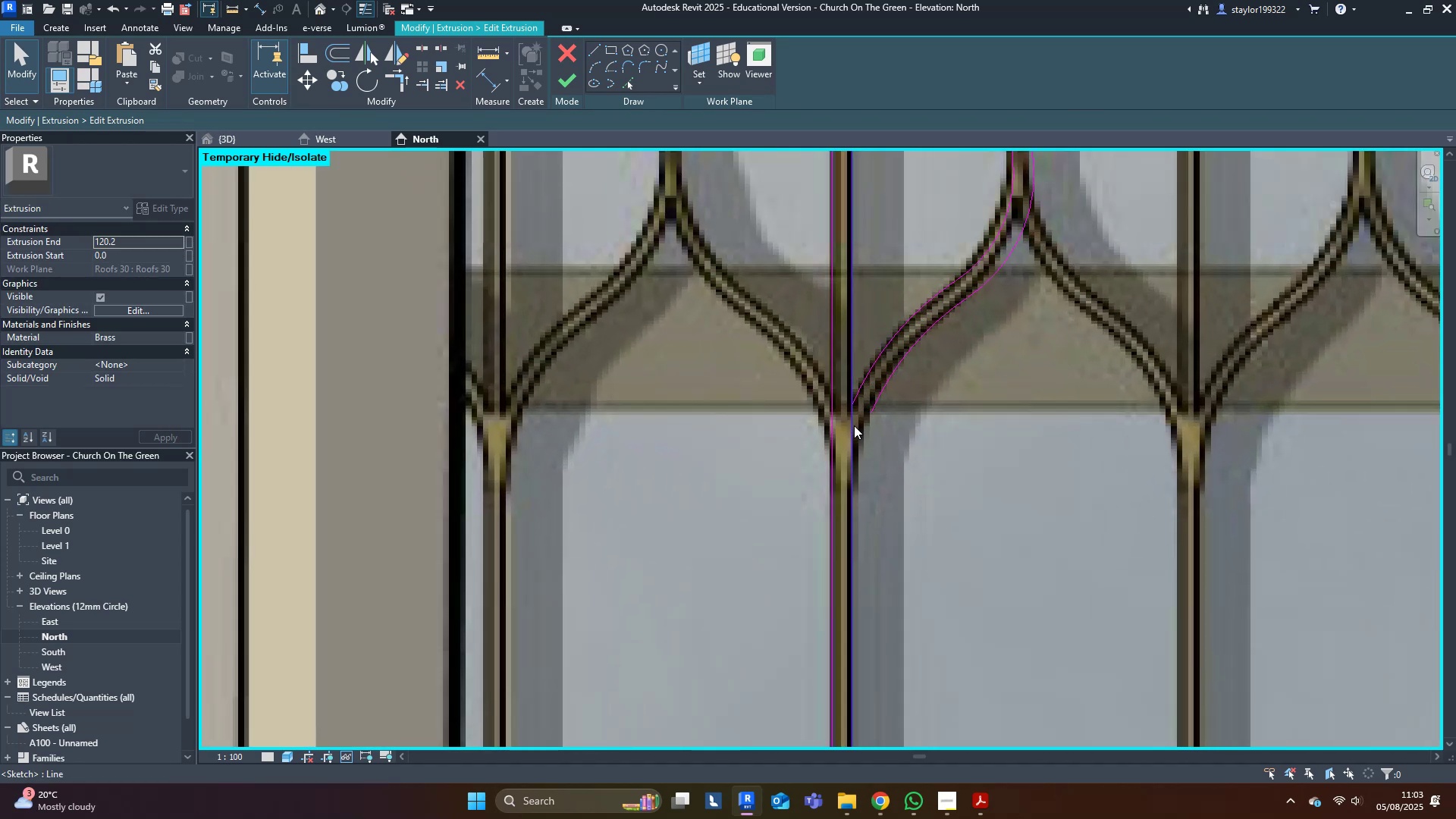 
middle_click([854, 425])
 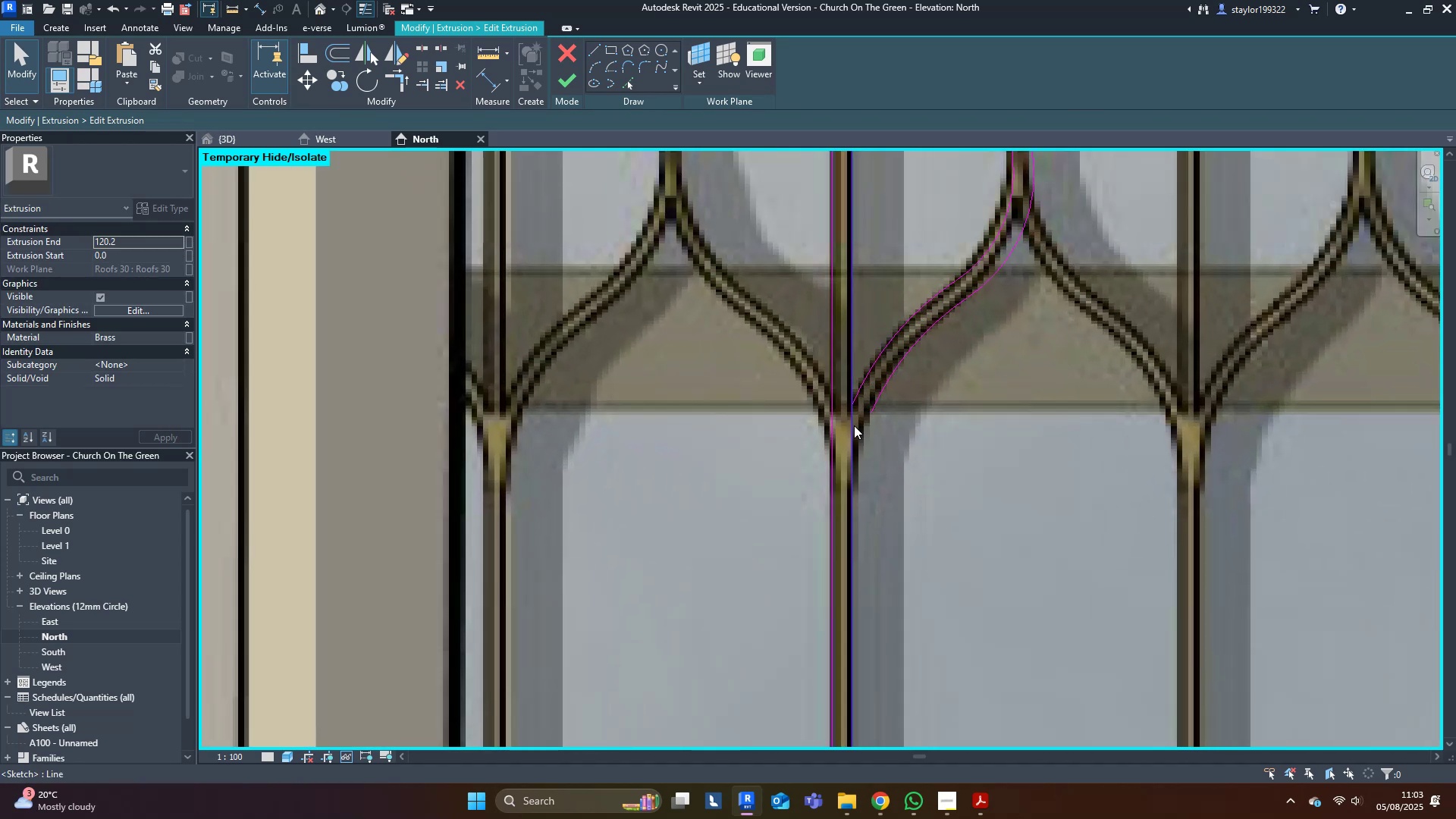 
type(ltr)
 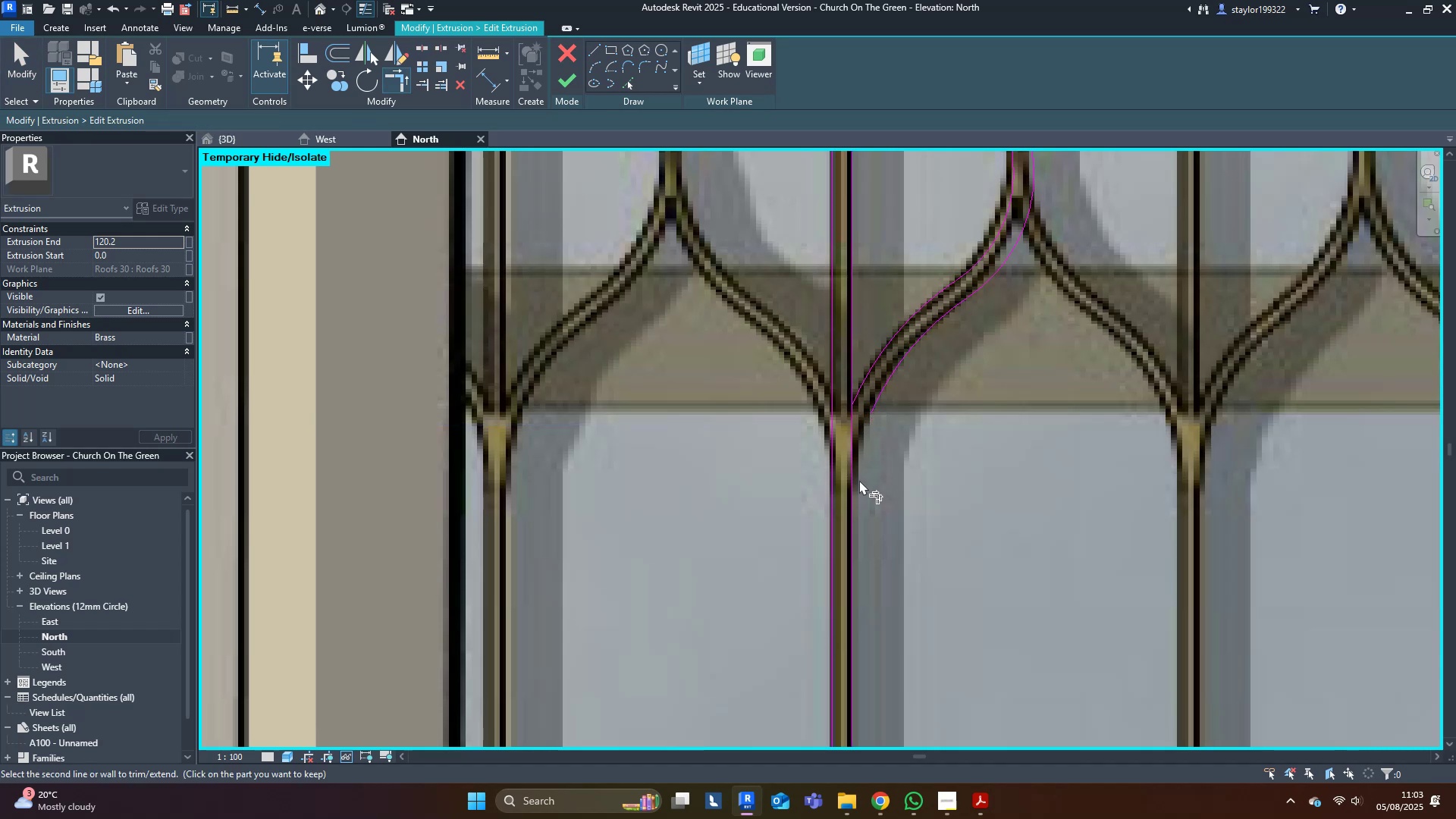 
left_click([853, 480])
 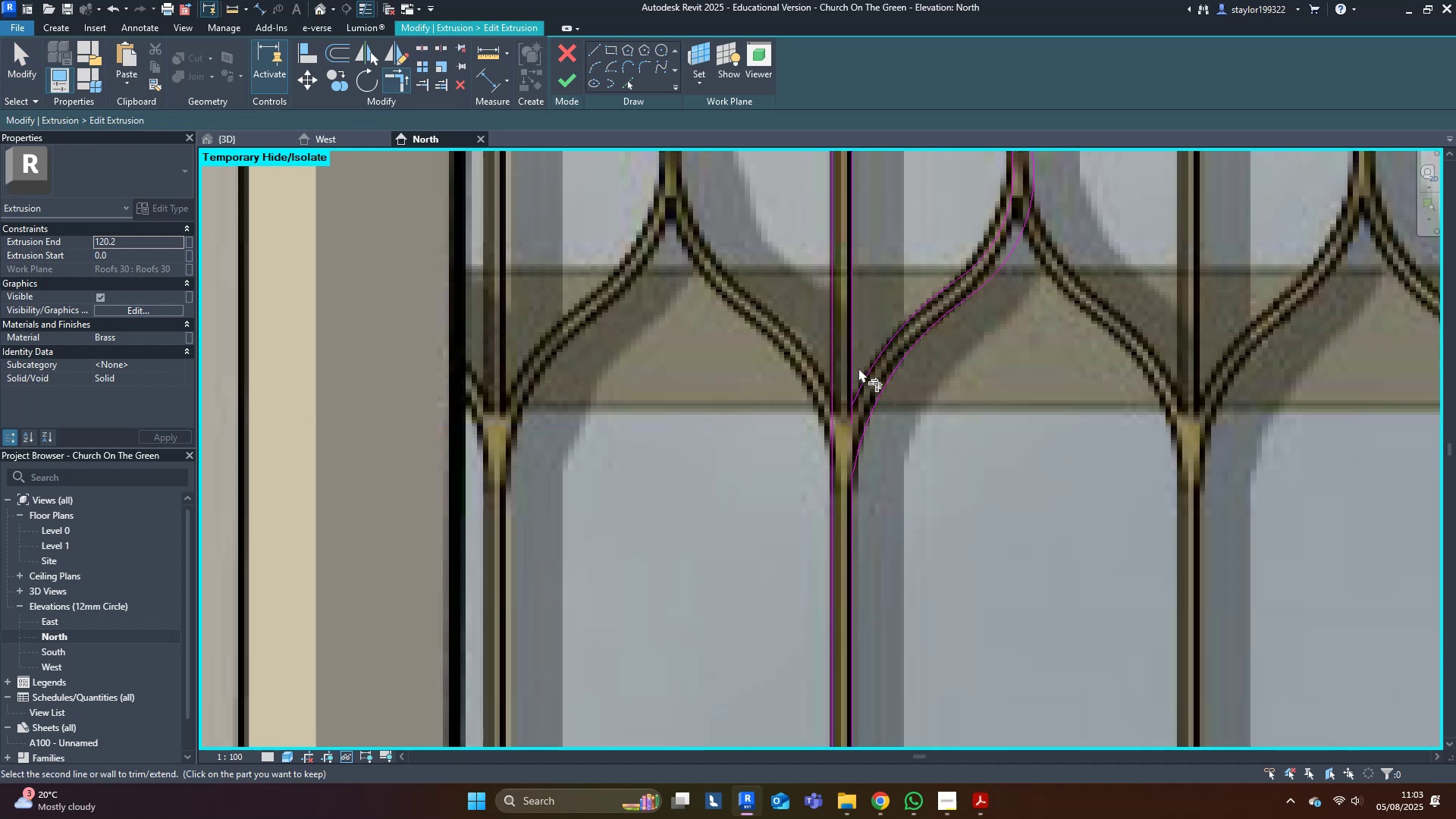 
left_click([852, 358])
 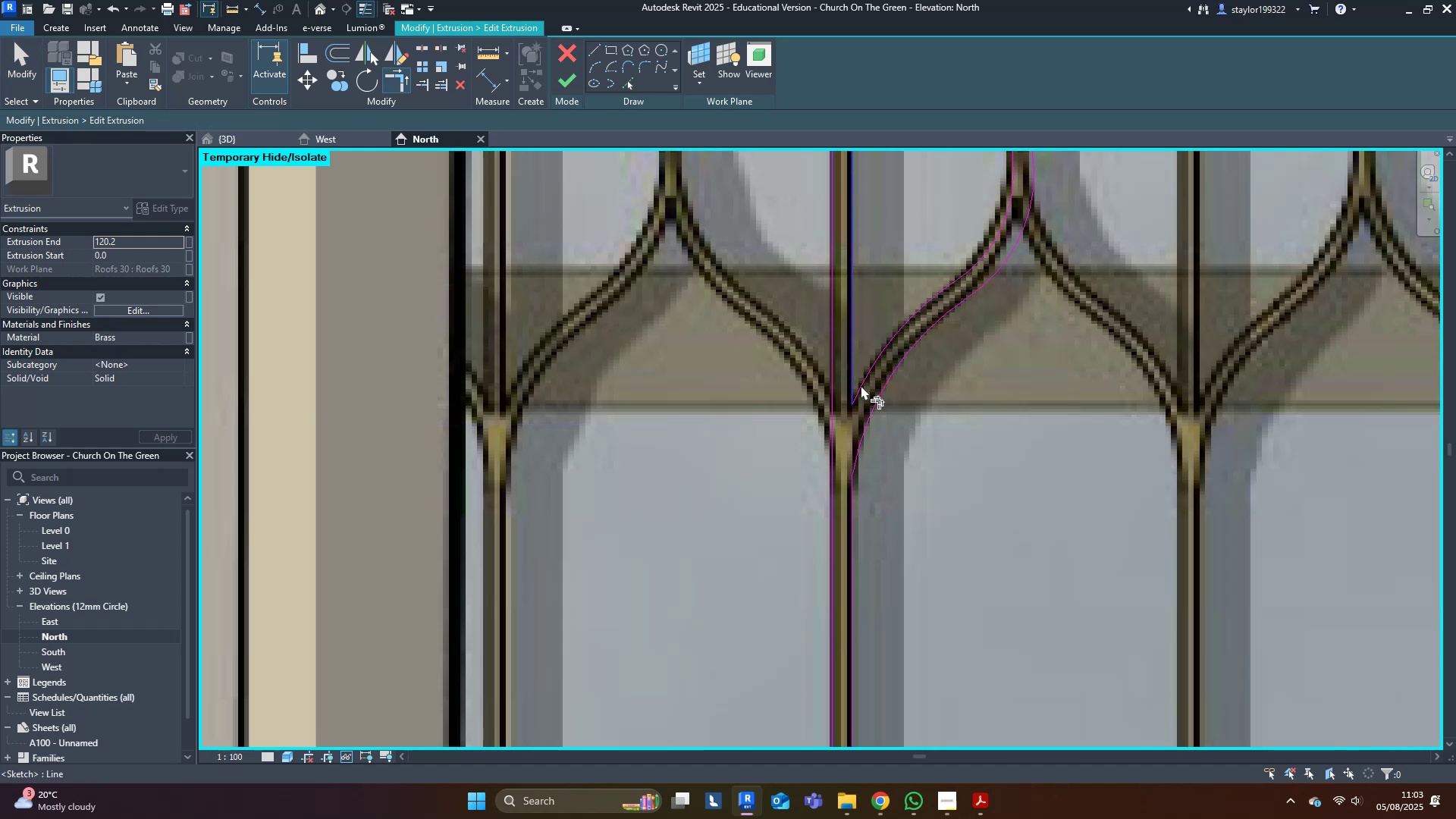 
scroll: coordinate [1036, 617], scroll_direction: down, amount: 5.0
 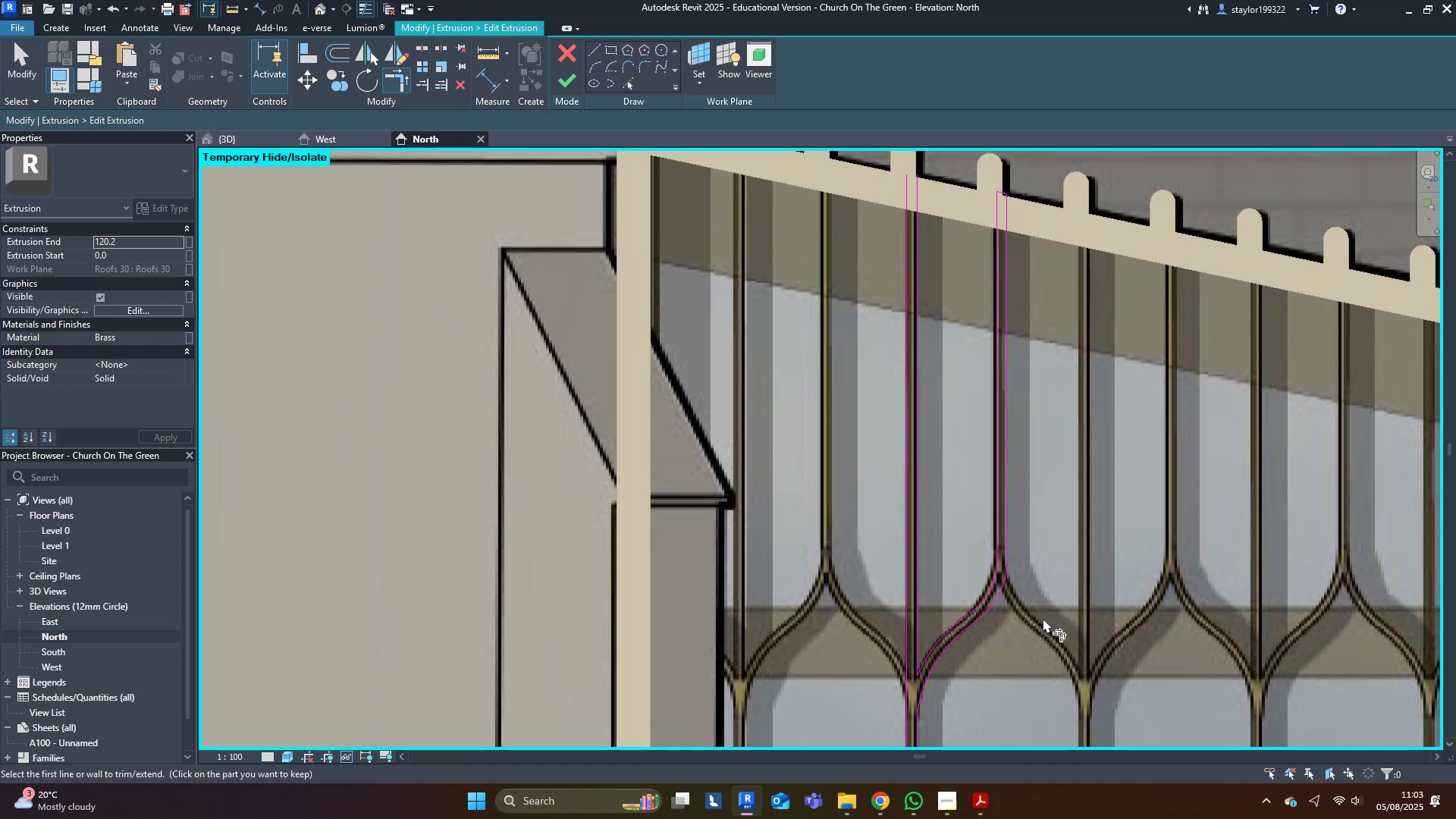 
type(md)
 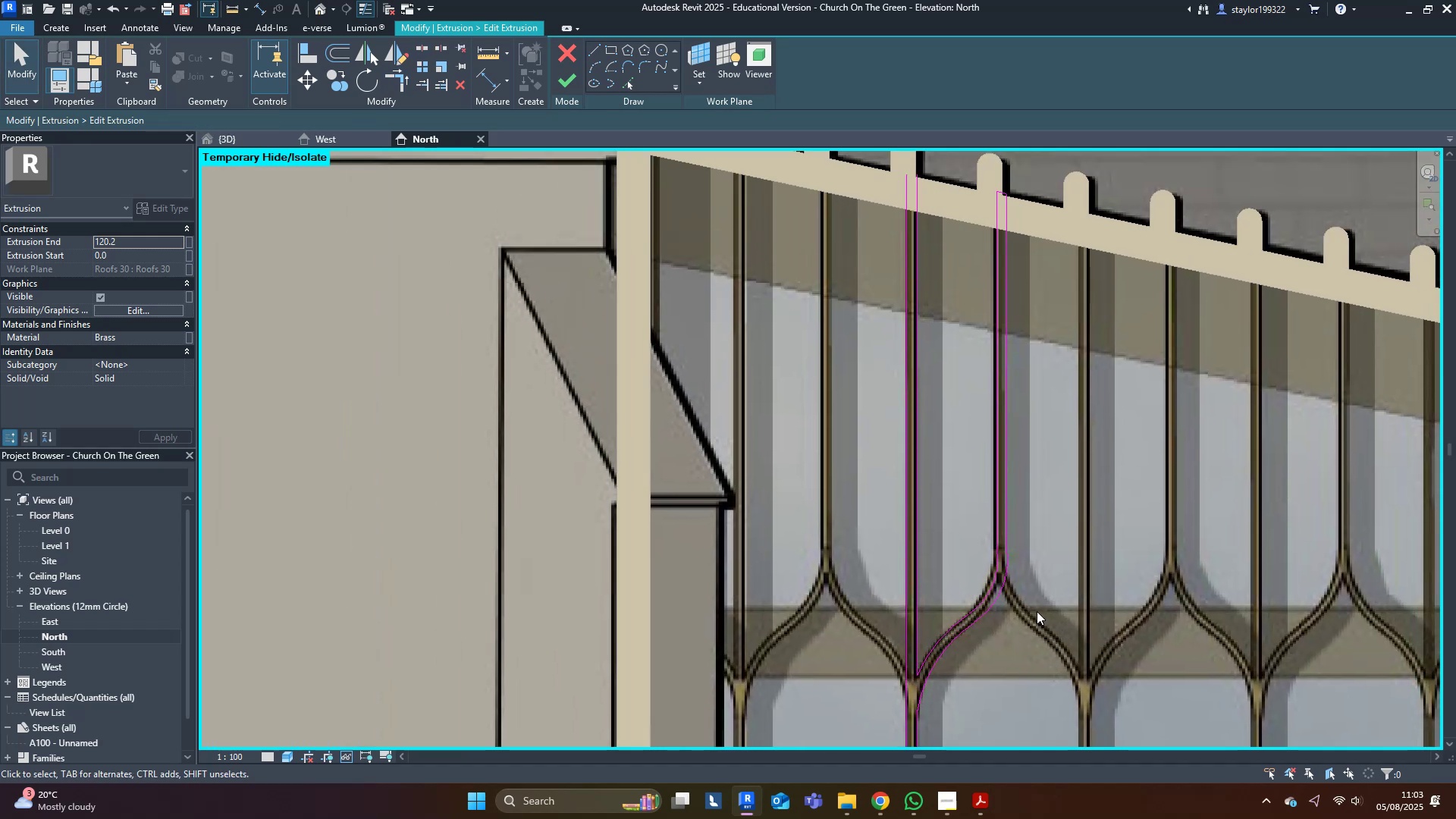 
left_click_drag(start_coordinate=[1053, 168], to_coordinate=[1112, 560])
 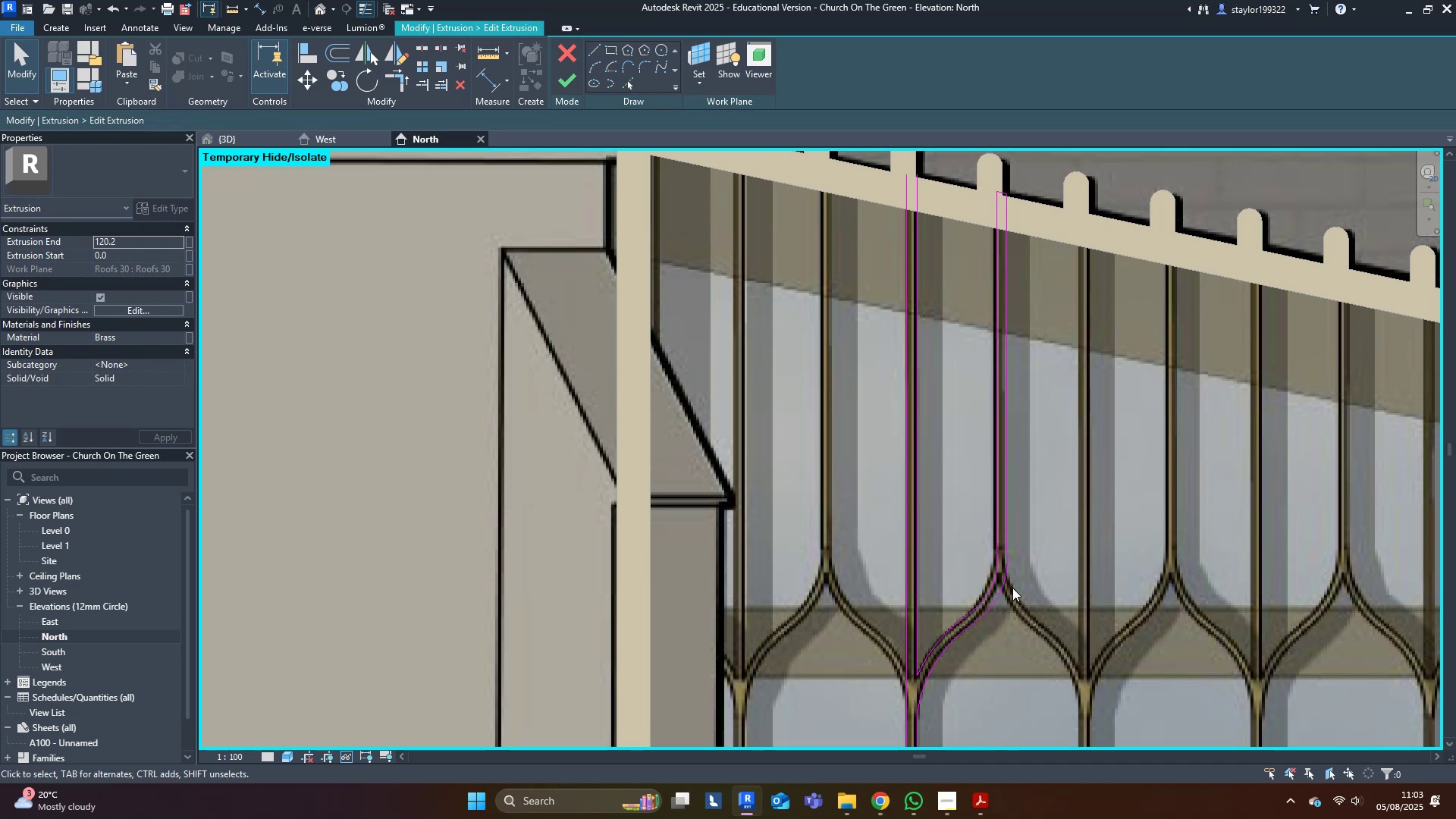 
left_click_drag(start_coordinate=[1024, 589], to_coordinate=[924, 693])
 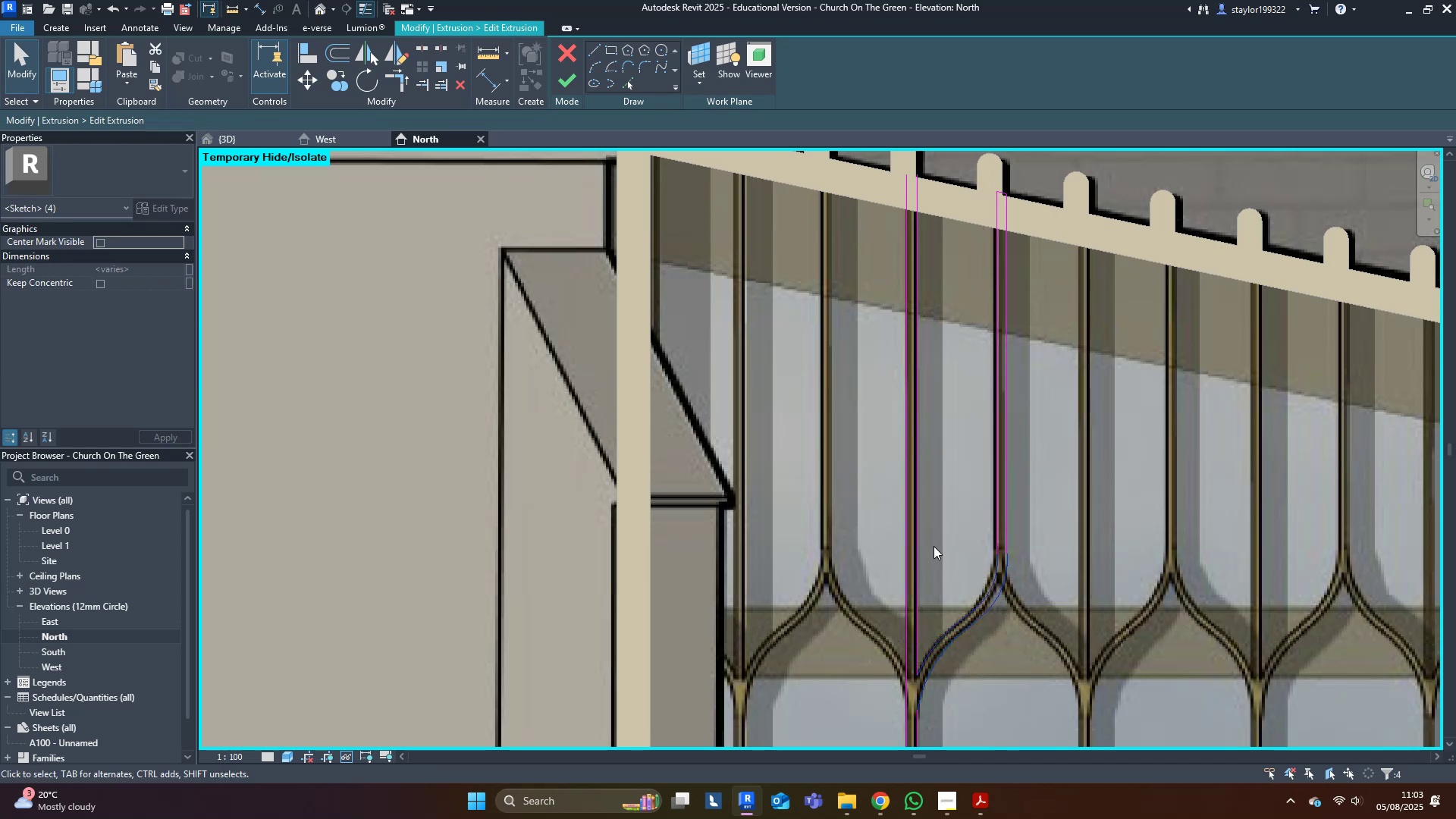 
left_click([937, 443])
 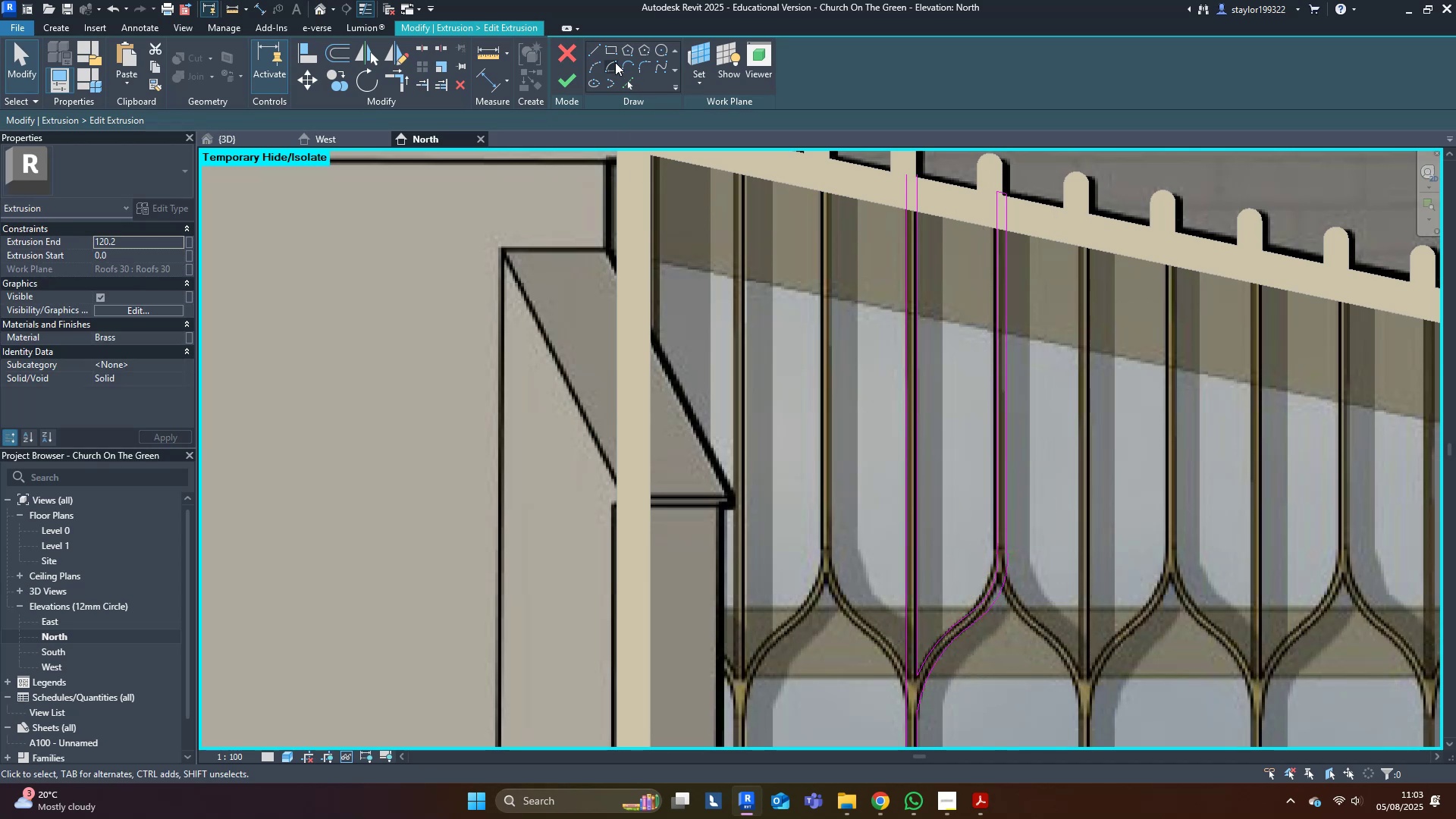 
left_click([590, 48])
 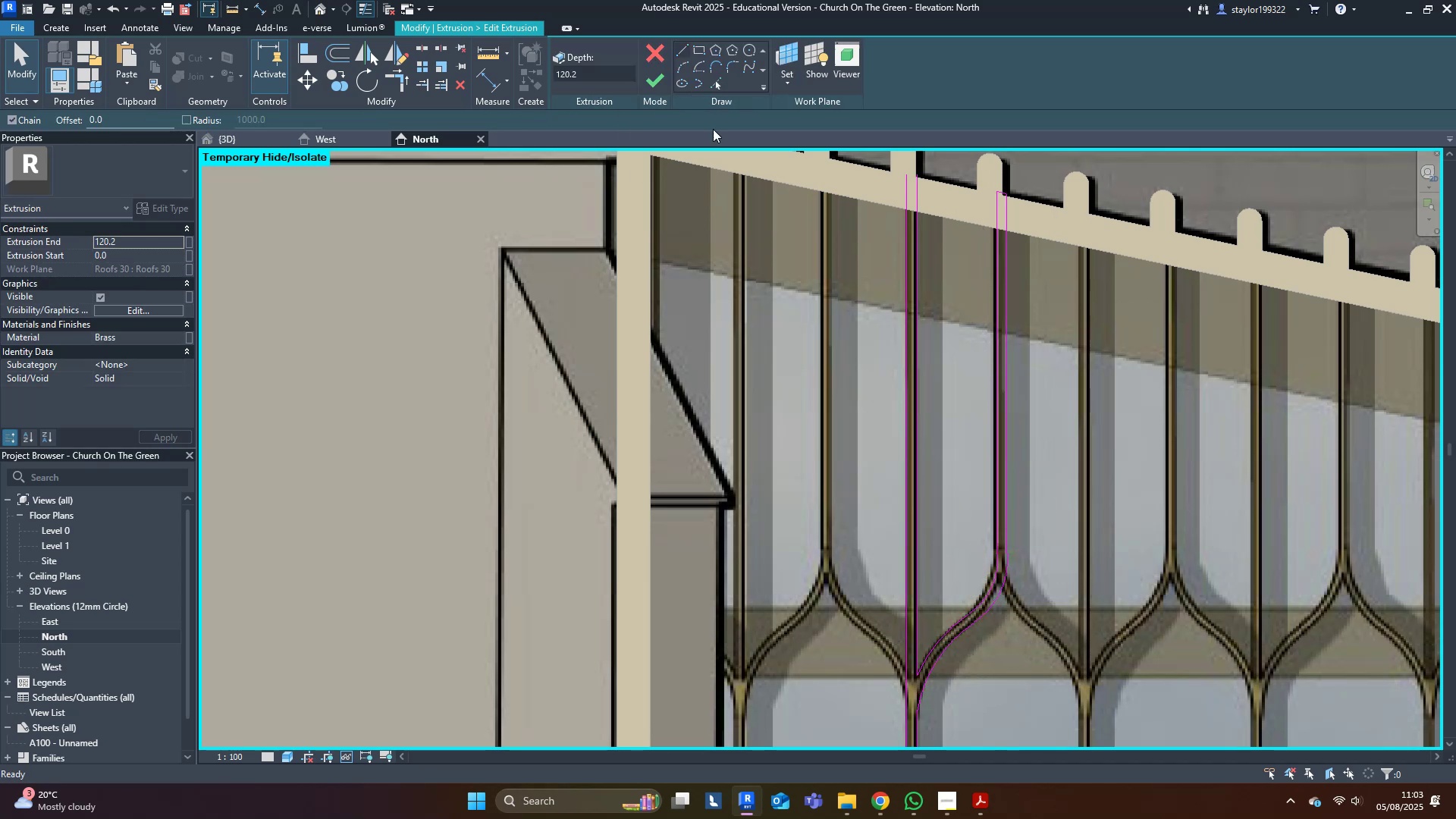 
scroll: coordinate [1031, 424], scroll_direction: up, amount: 3.0
 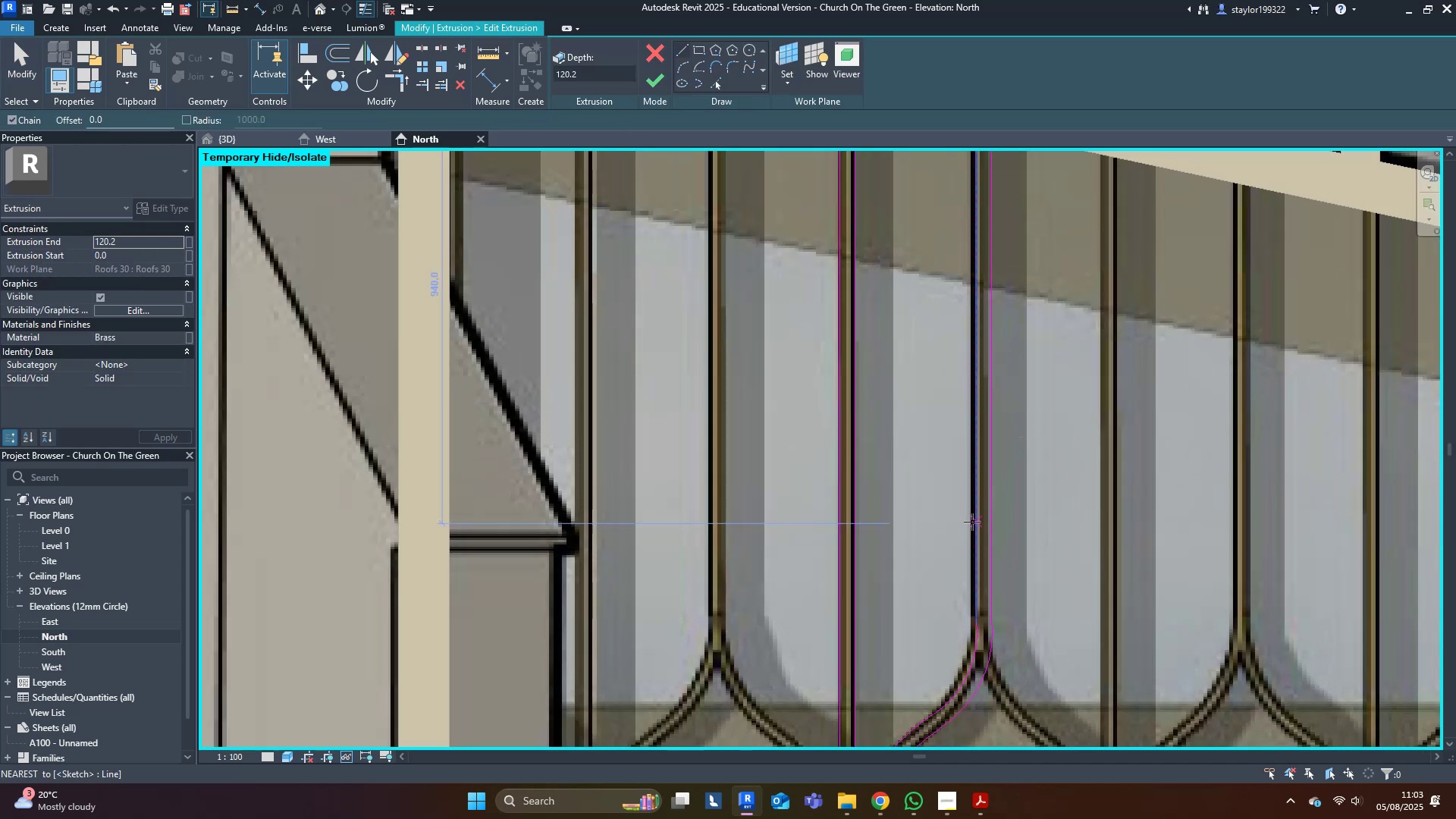 
left_click([973, 521])
 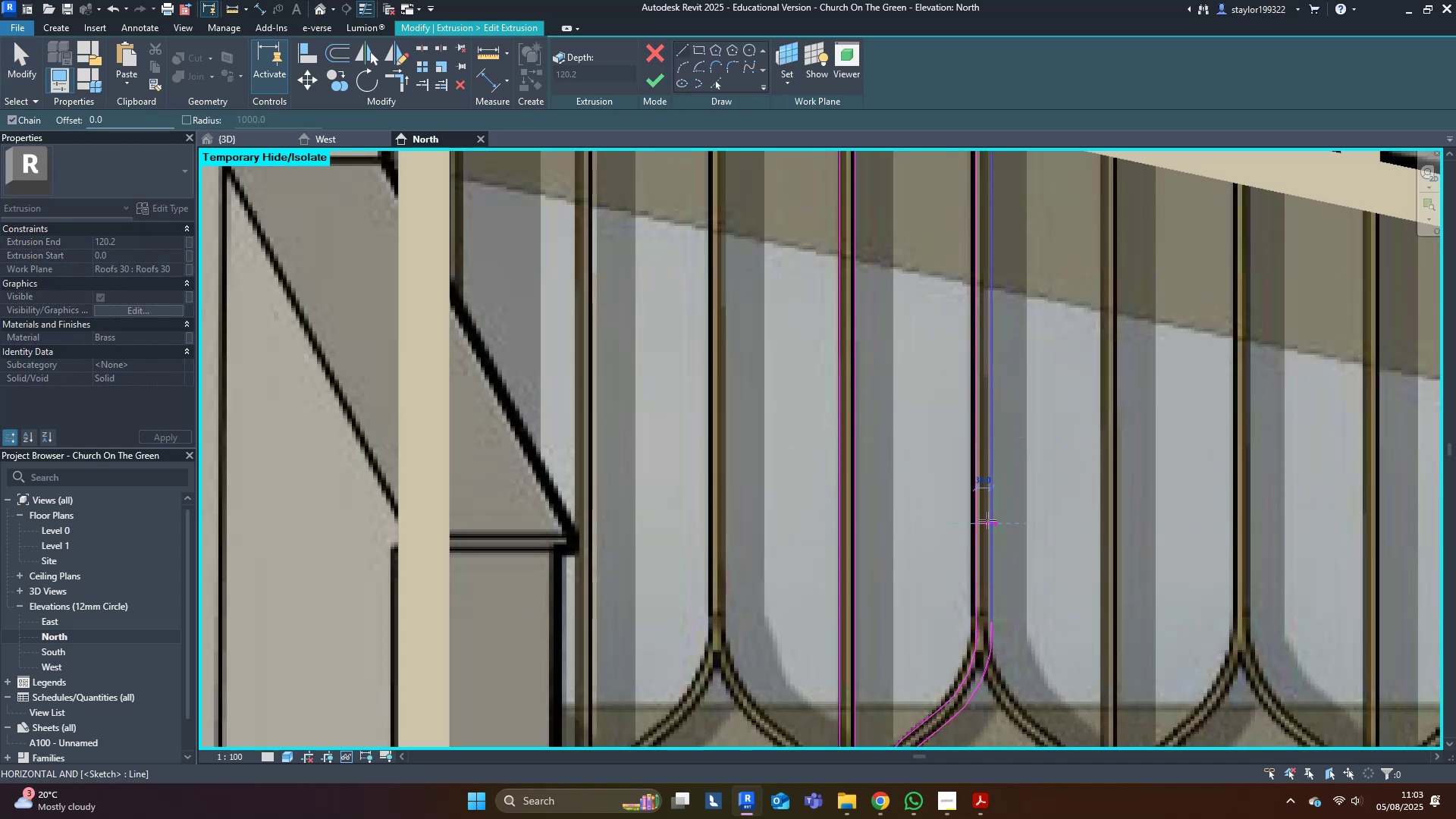 
scroll: coordinate [982, 521], scroll_direction: up, amount: 4.0
 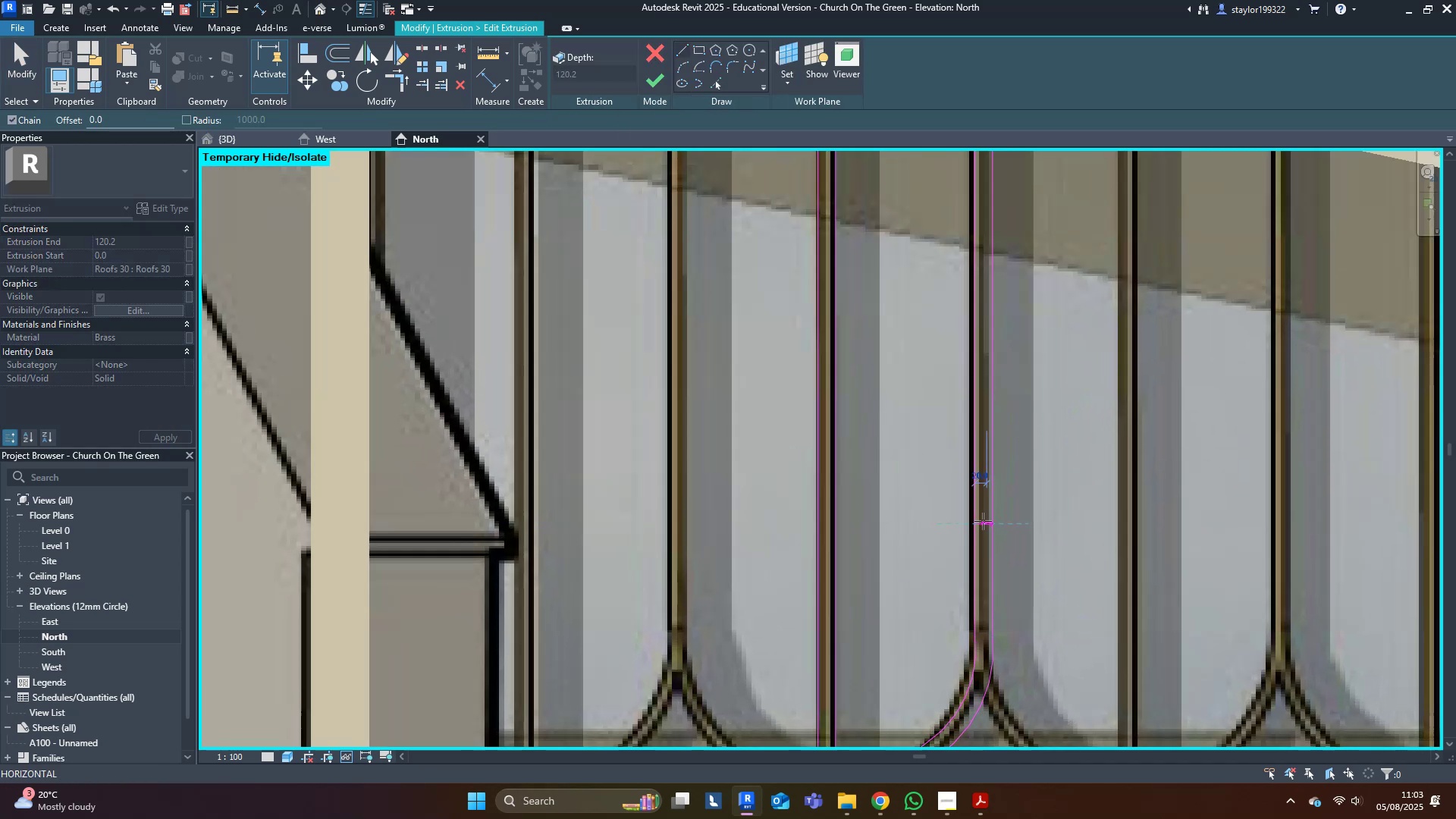 
key(Escape)
 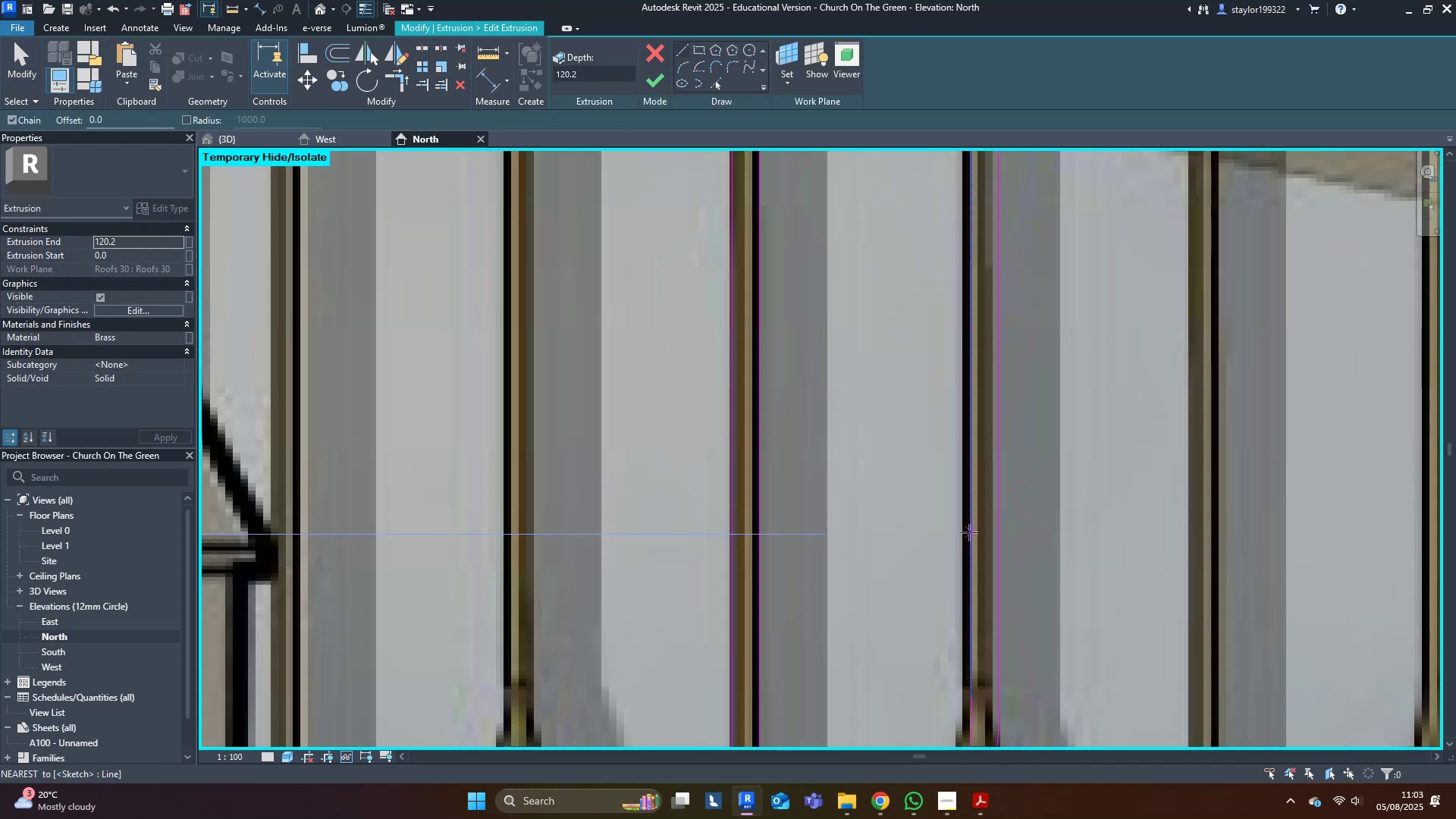 
left_click([969, 532])
 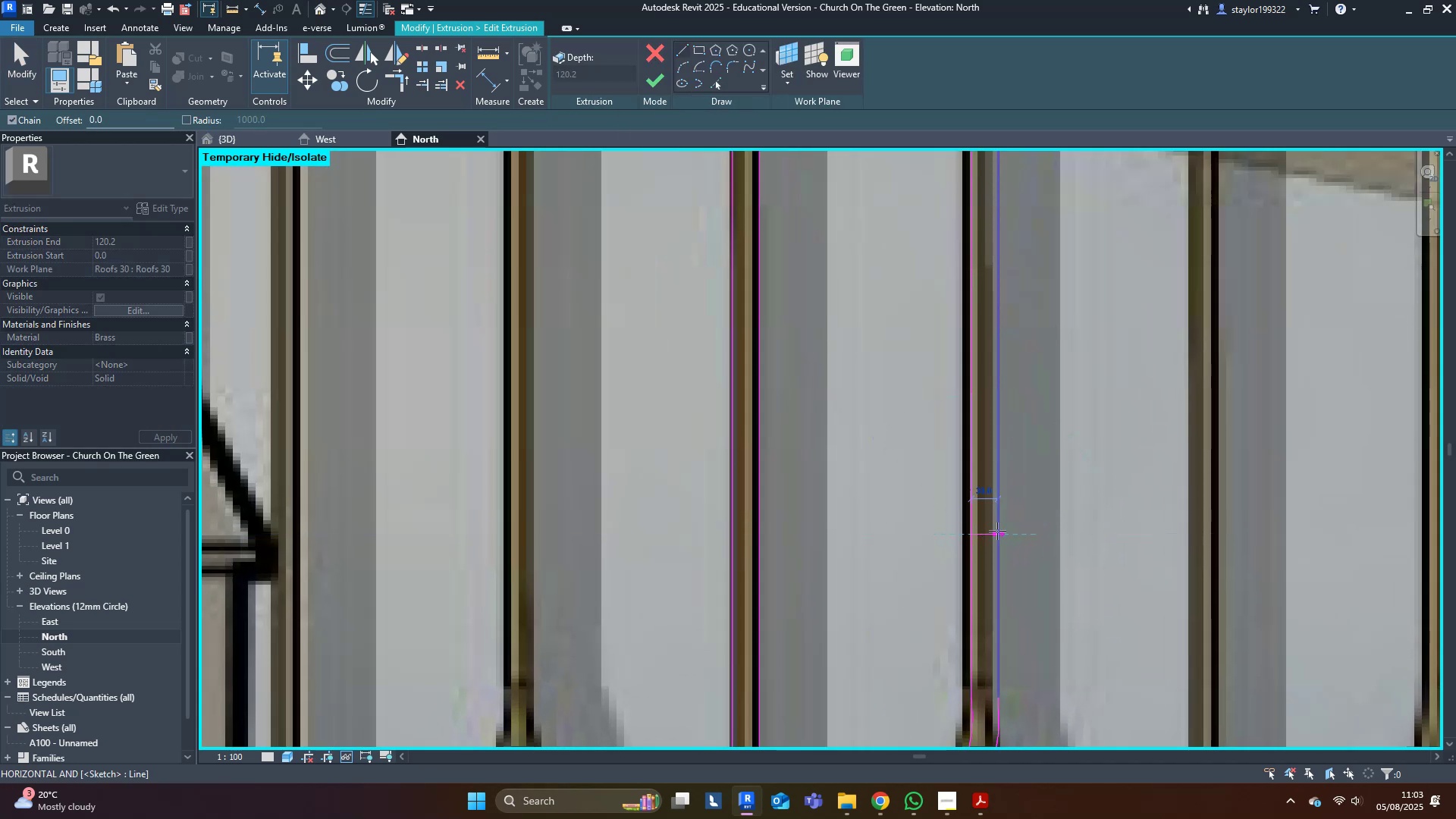 
left_click([997, 531])
 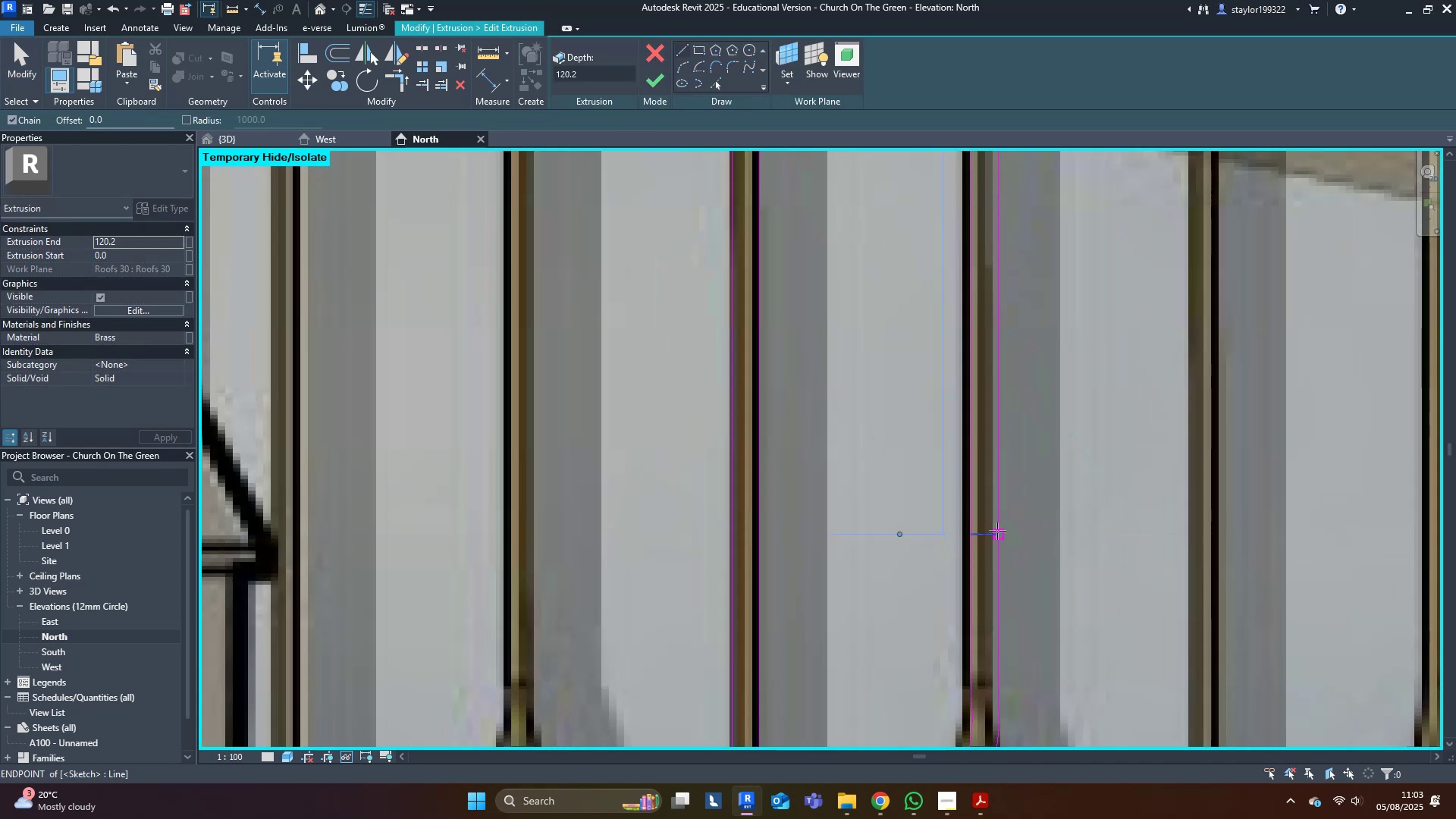 
key(Escape)
type(mddm)
 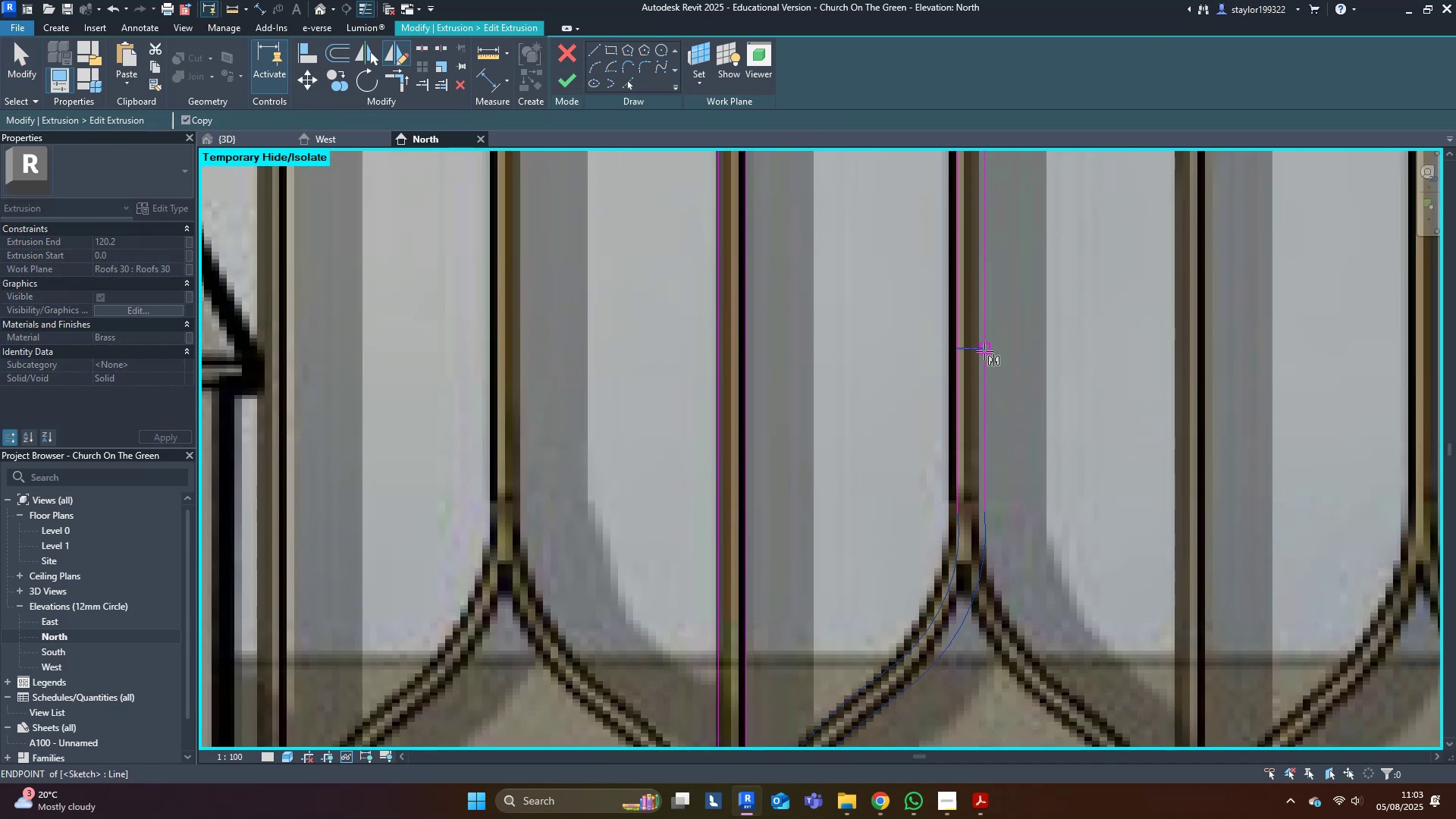 
left_click_drag(start_coordinate=[1062, 621], to_coordinate=[843, 752])
 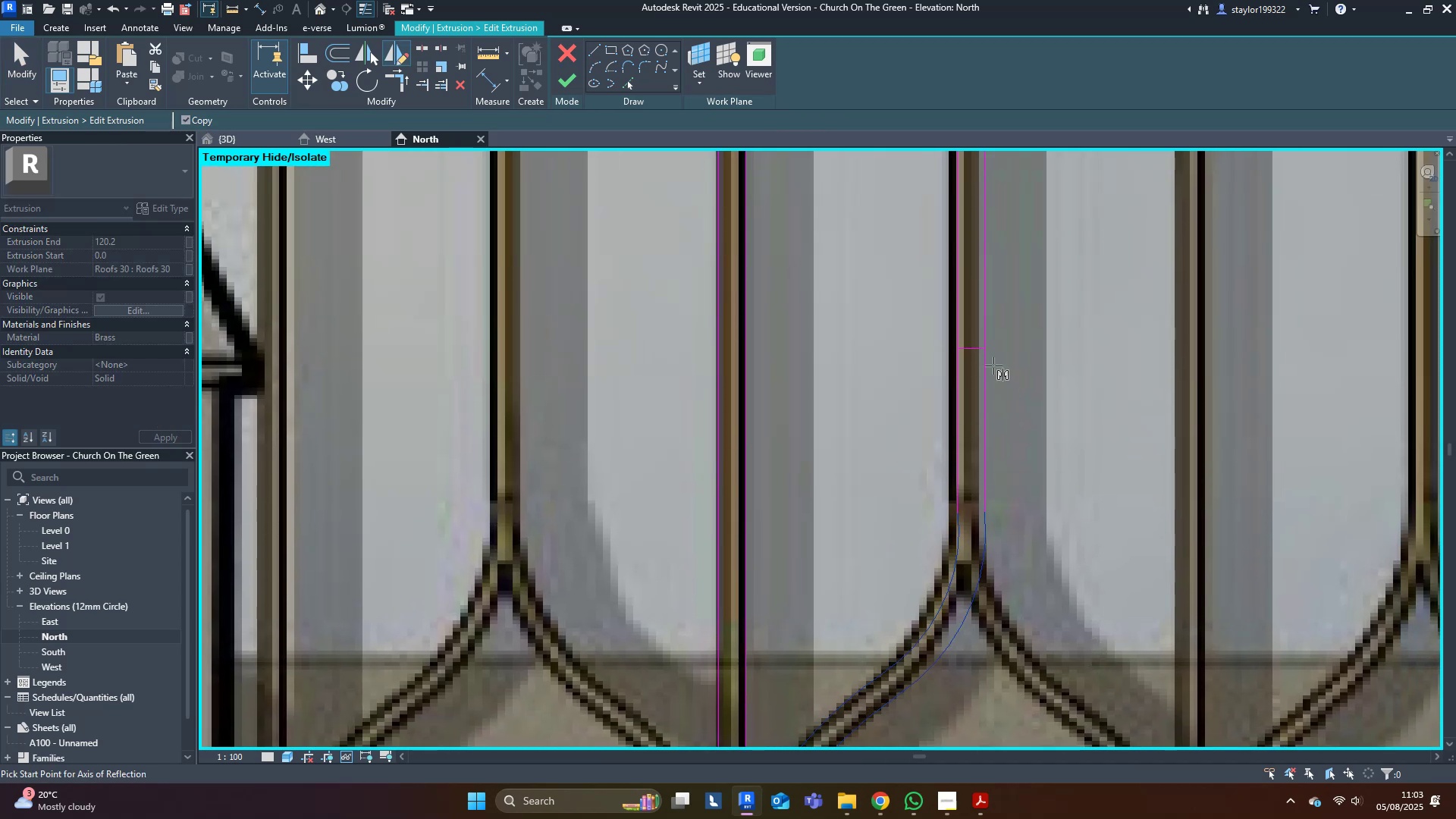 
left_click([971, 348])
 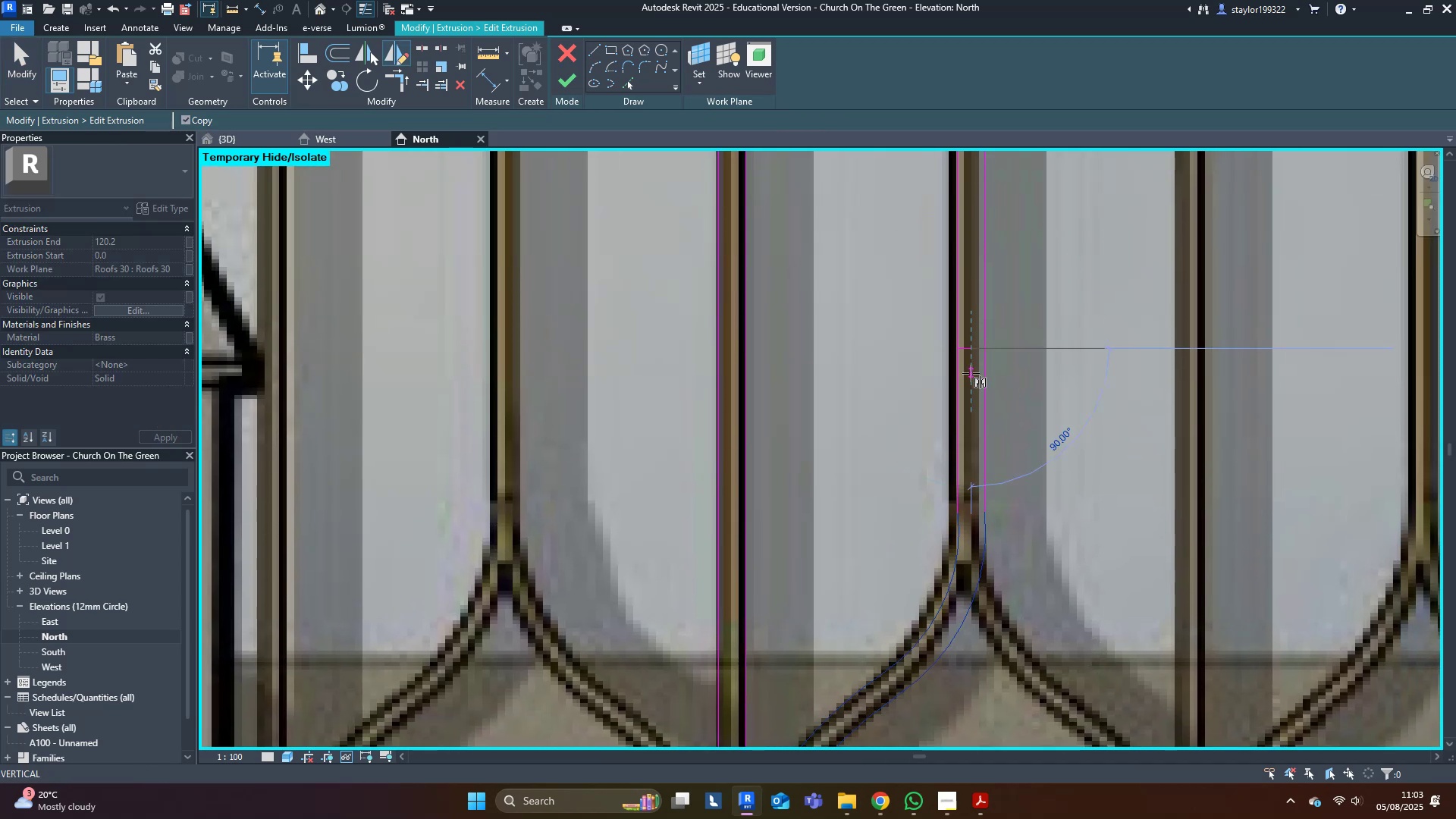 
left_click([971, 373])
 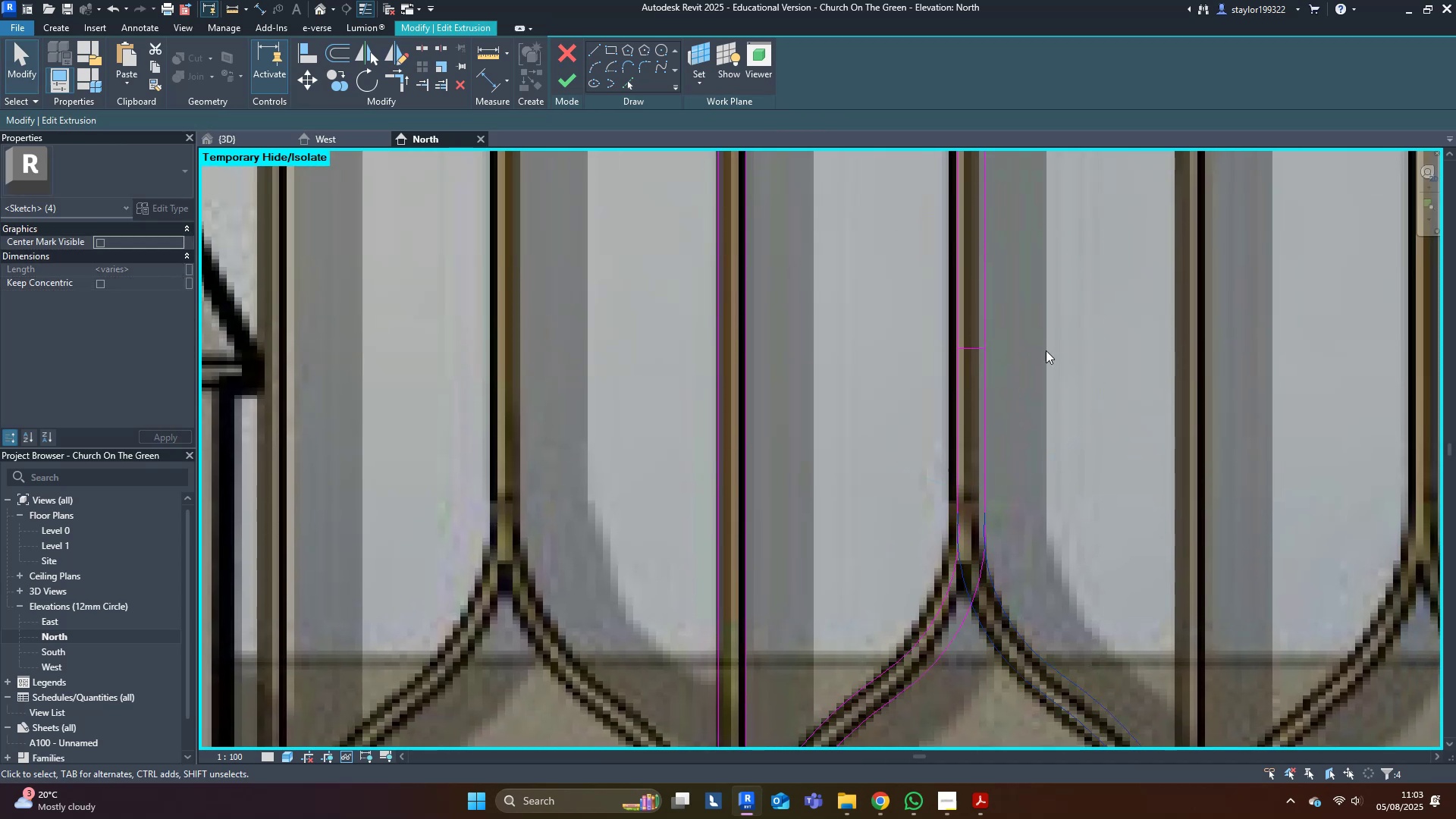 
left_click([1057, 345])
 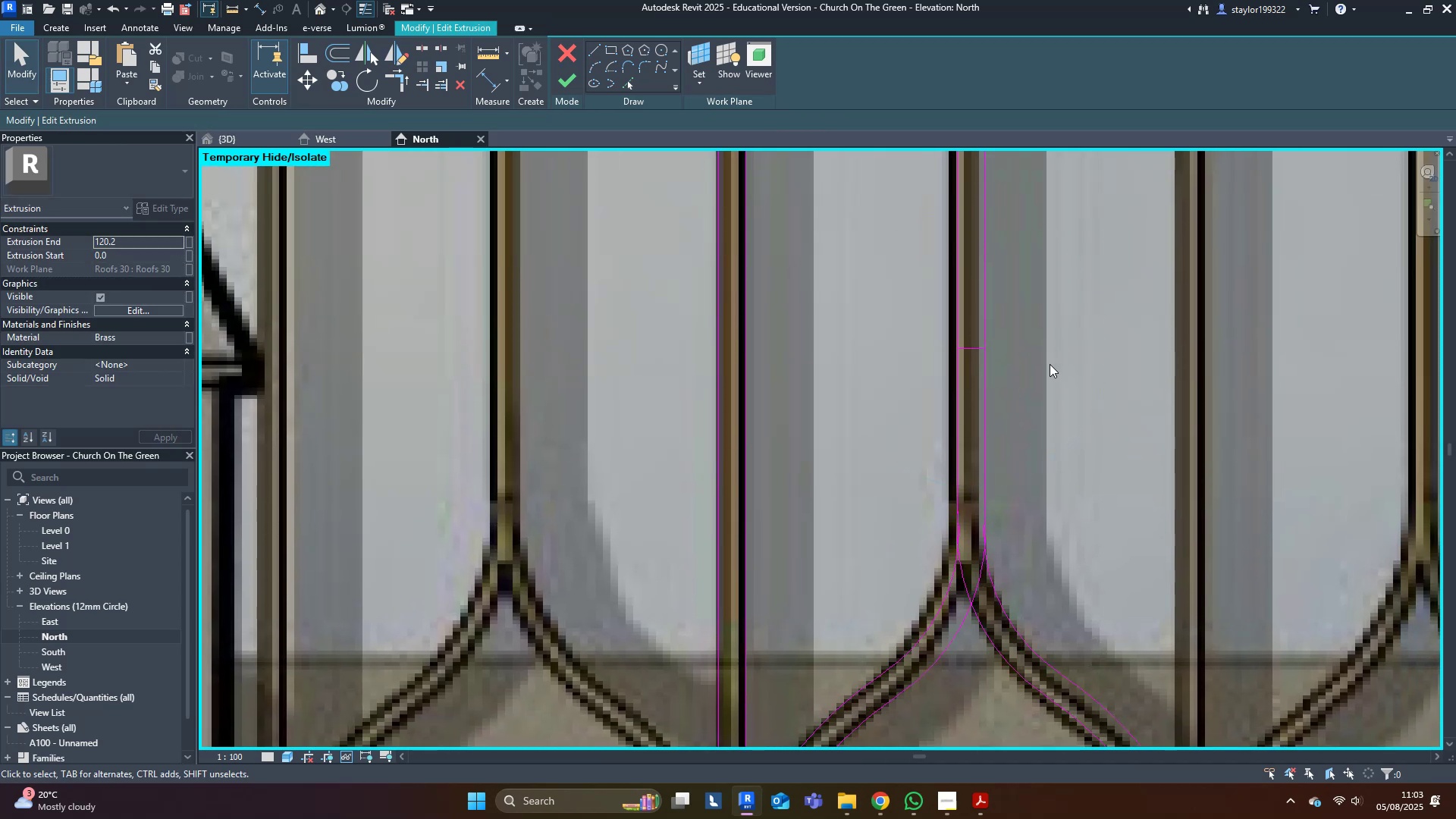 
type(tr)
 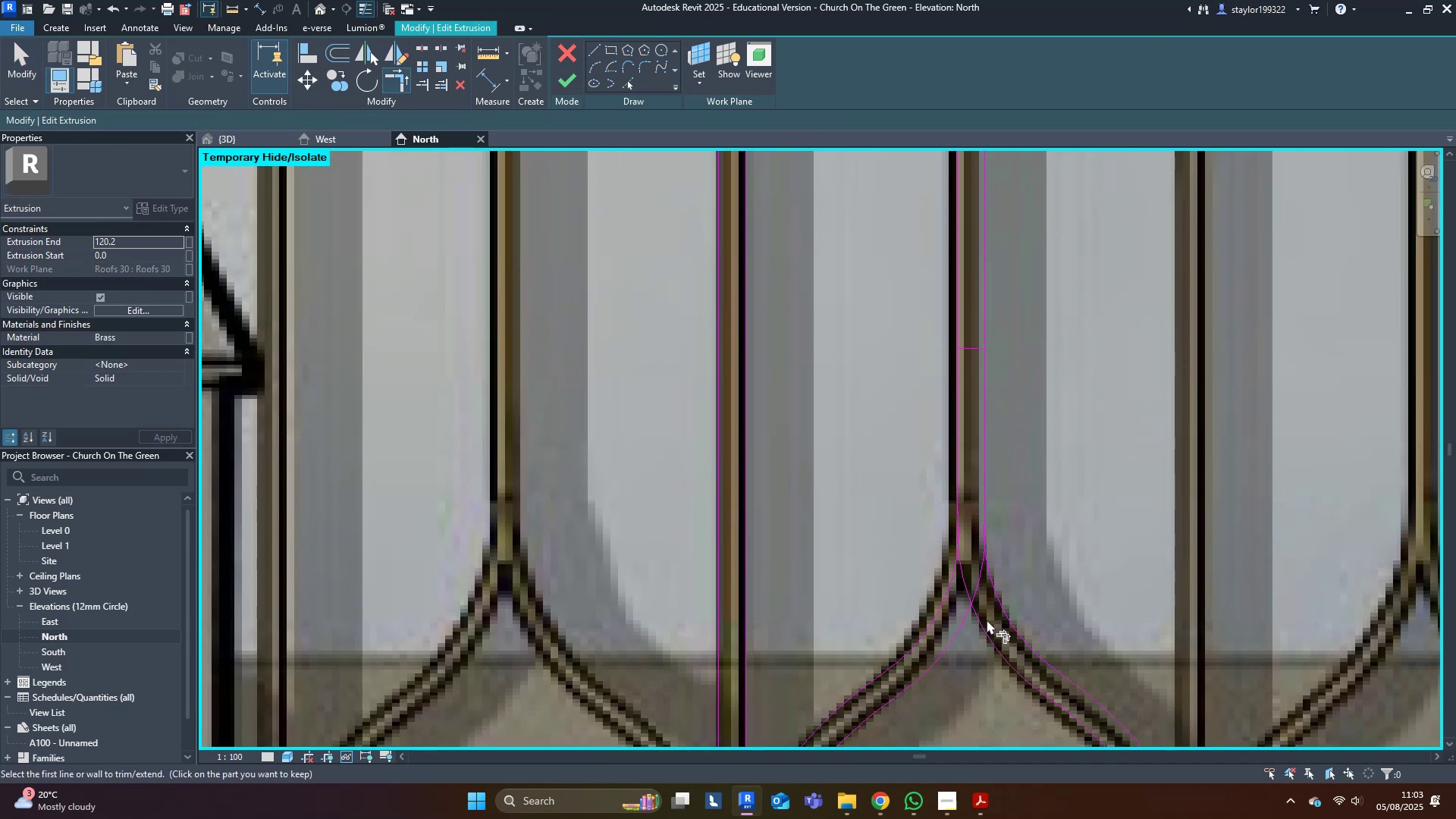 
left_click([983, 620])
 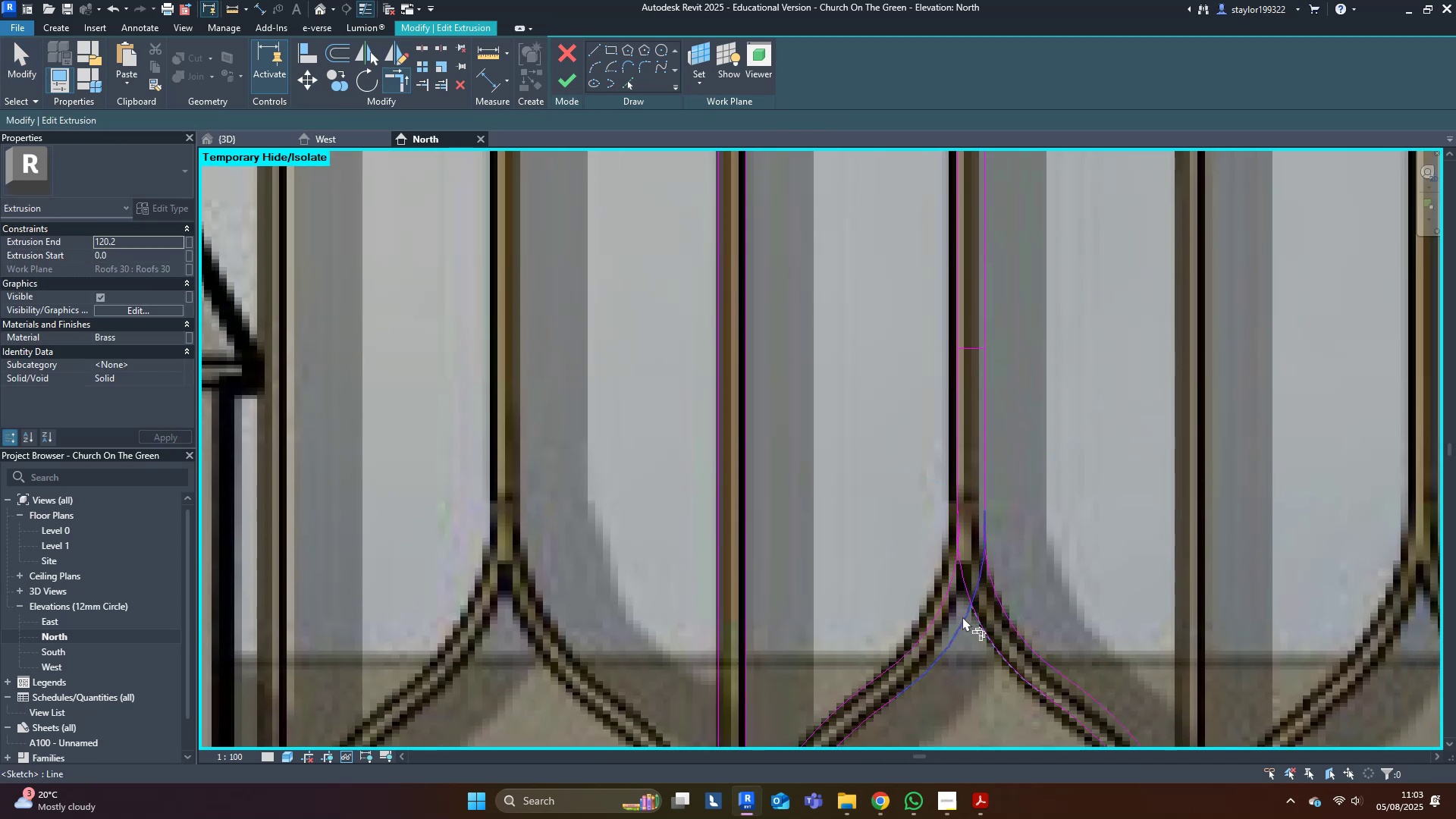 
double_click([962, 617])
 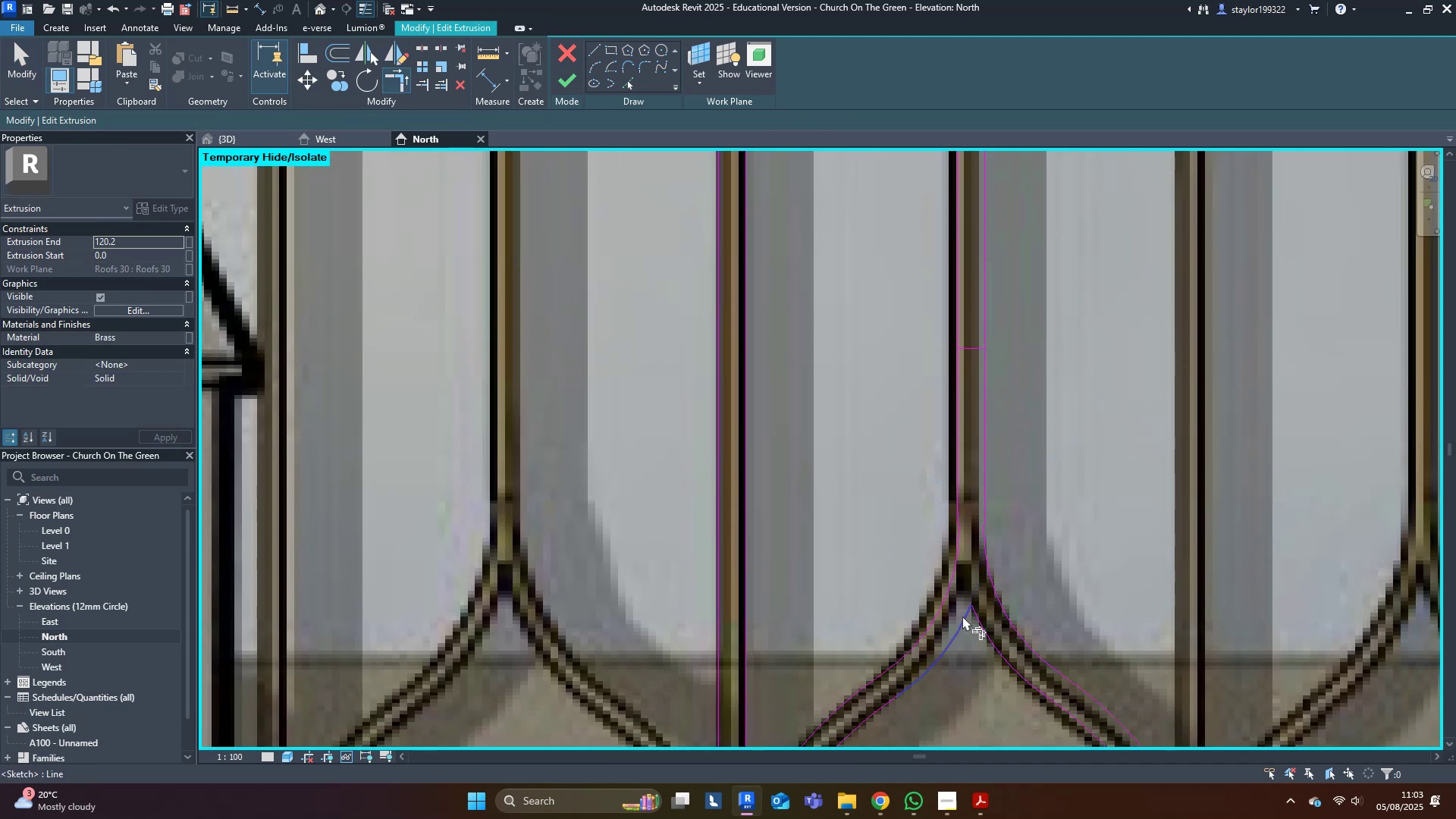 
type(md)
 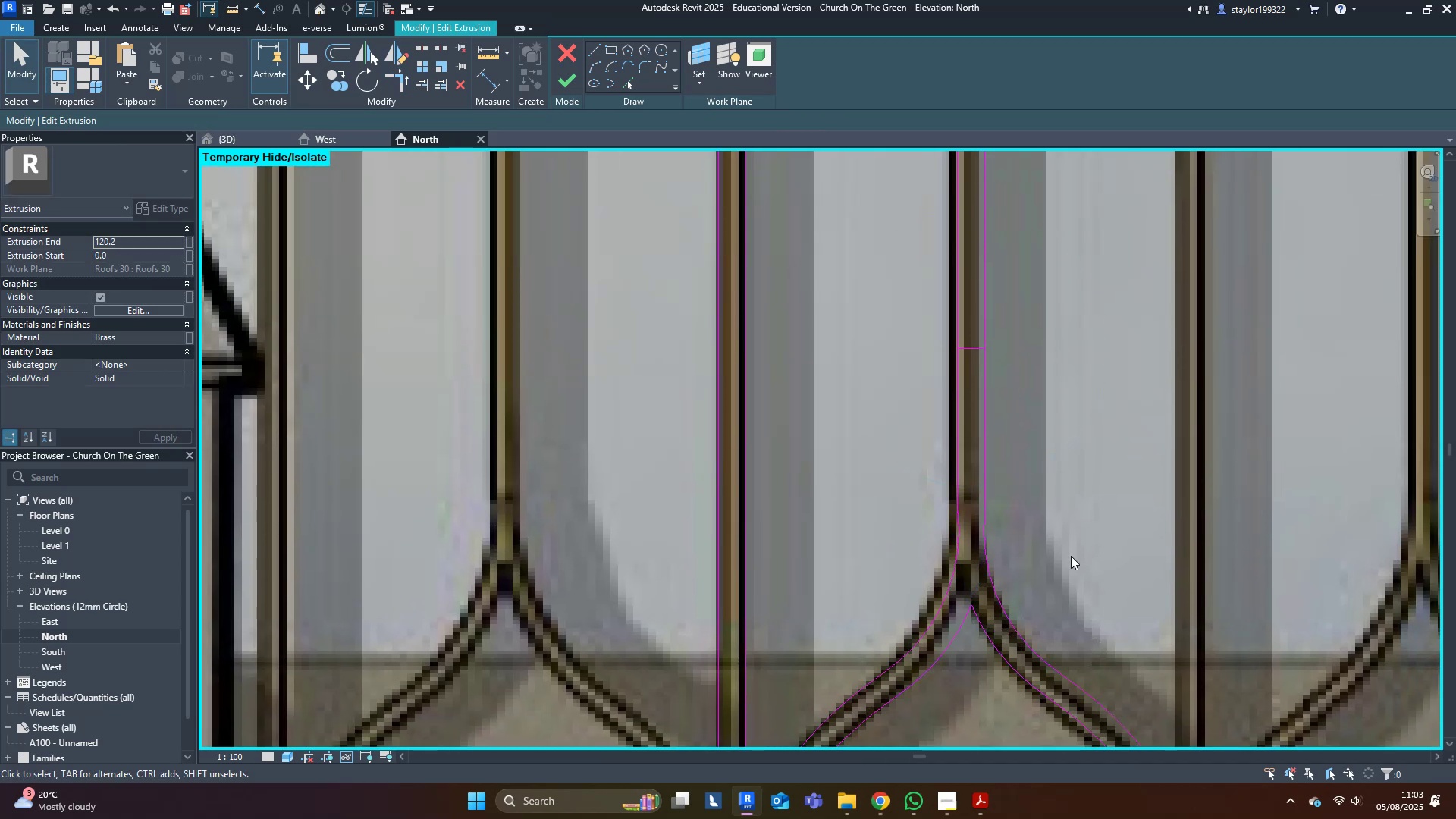 
scroll: coordinate [1006, 456], scroll_direction: down, amount: 8.0
 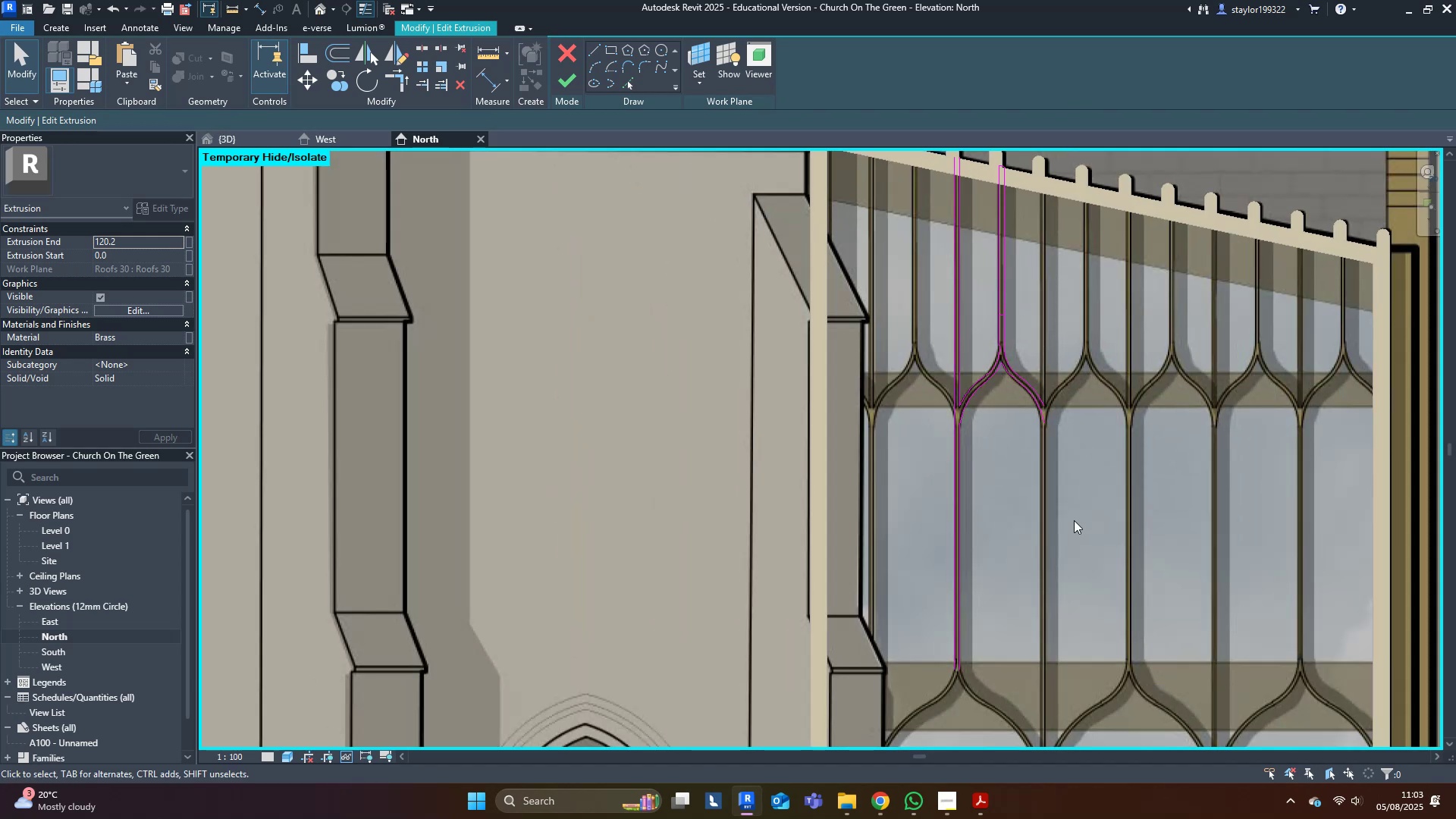 
scroll: coordinate [1041, 458], scroll_direction: up, amount: 3.0
 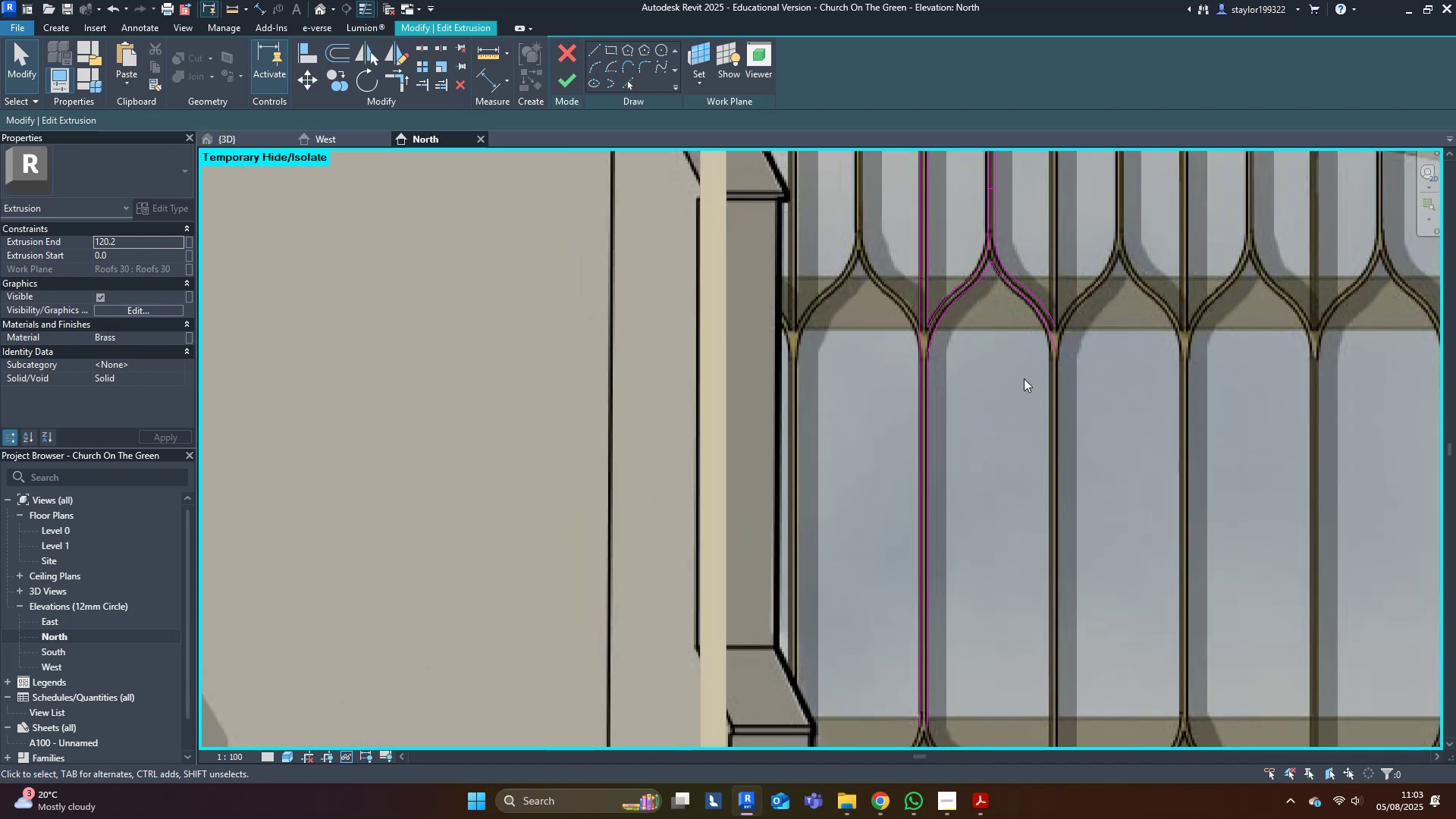 
left_click_drag(start_coordinate=[1034, 375], to_coordinate=[912, 410])
 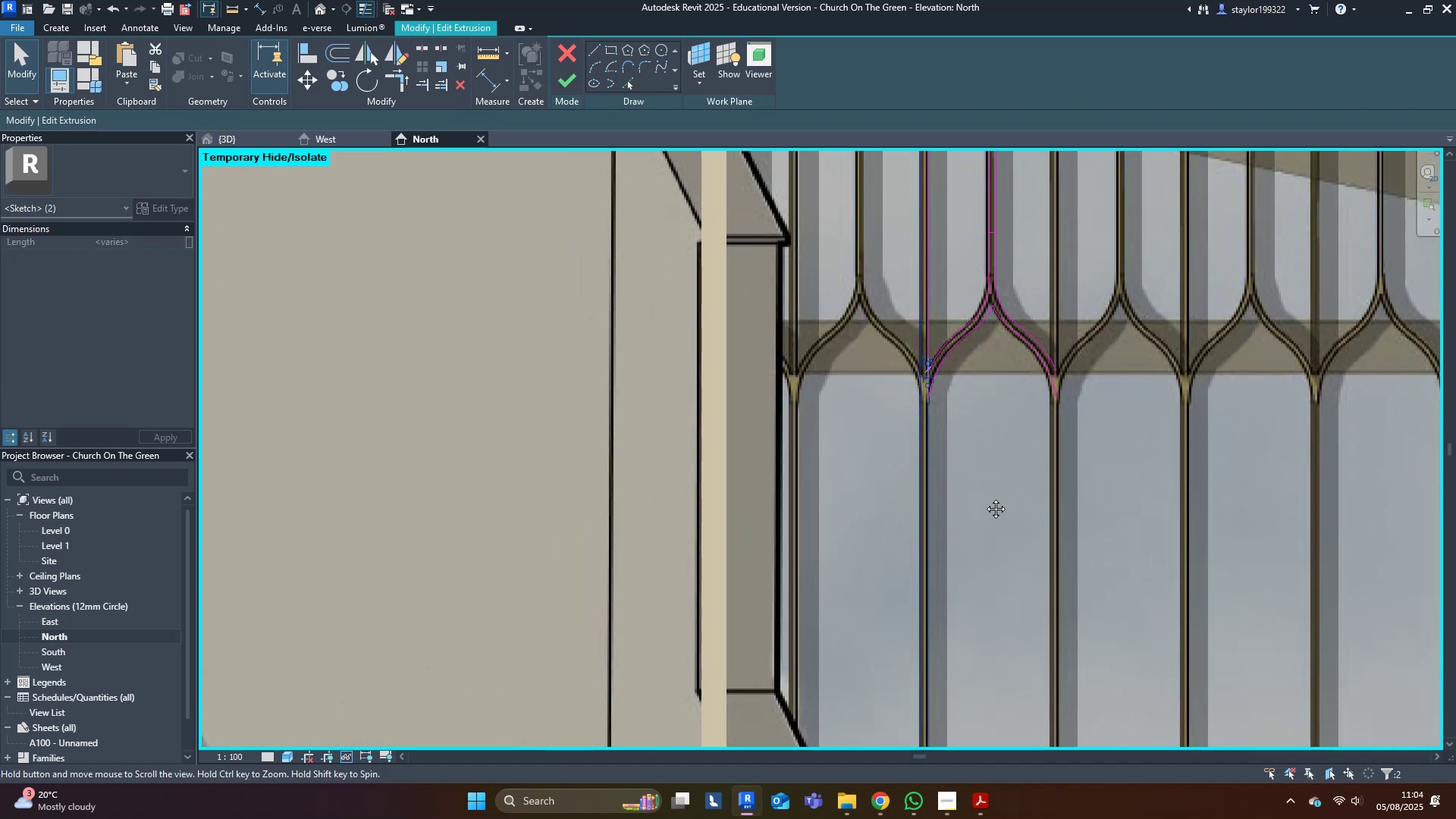 
left_click_drag(start_coordinate=[1001, 645], to_coordinate=[1005, 645])
 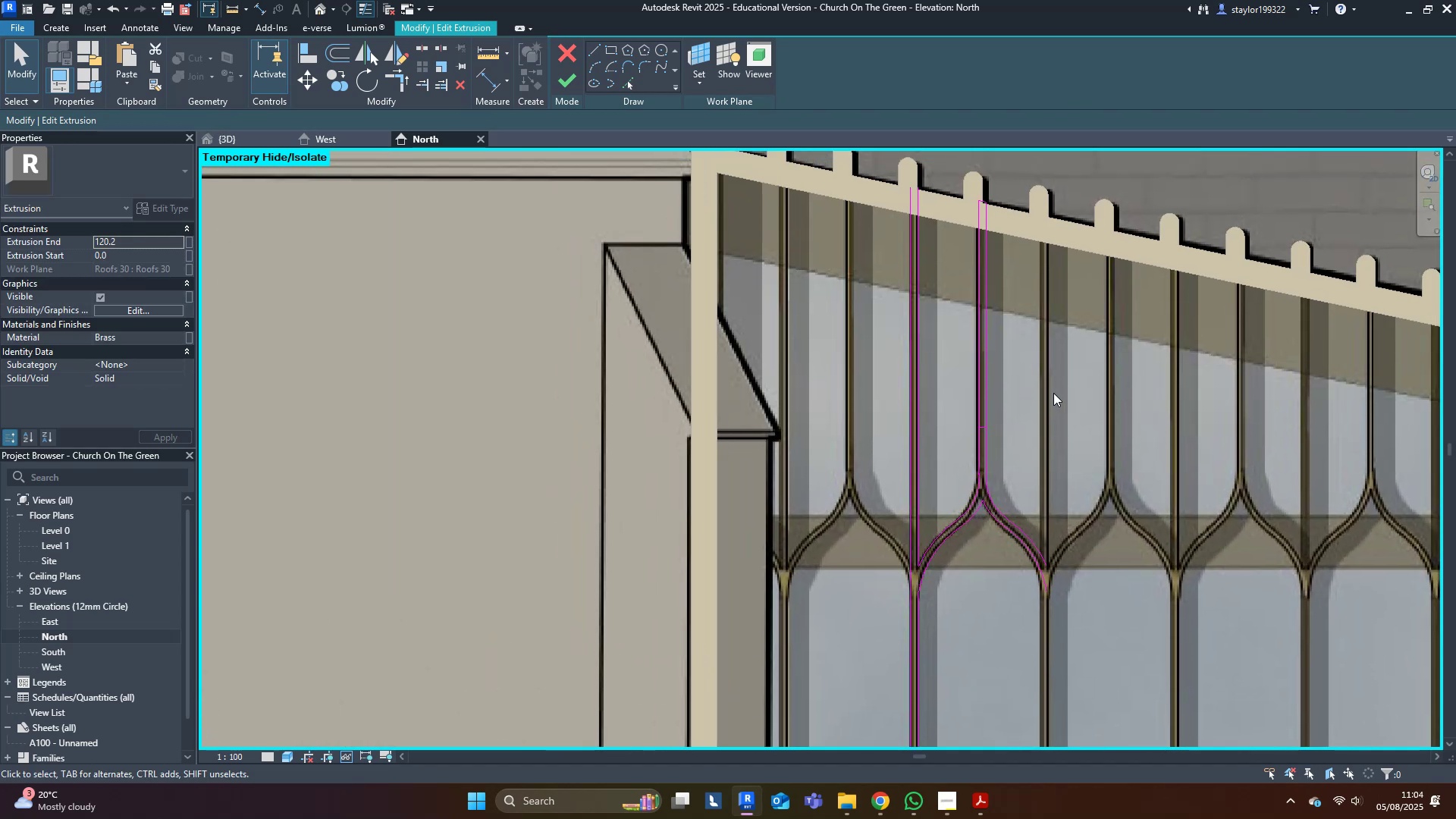 
left_click_drag(start_coordinate=[945, 415], to_coordinate=[1017, 448])
 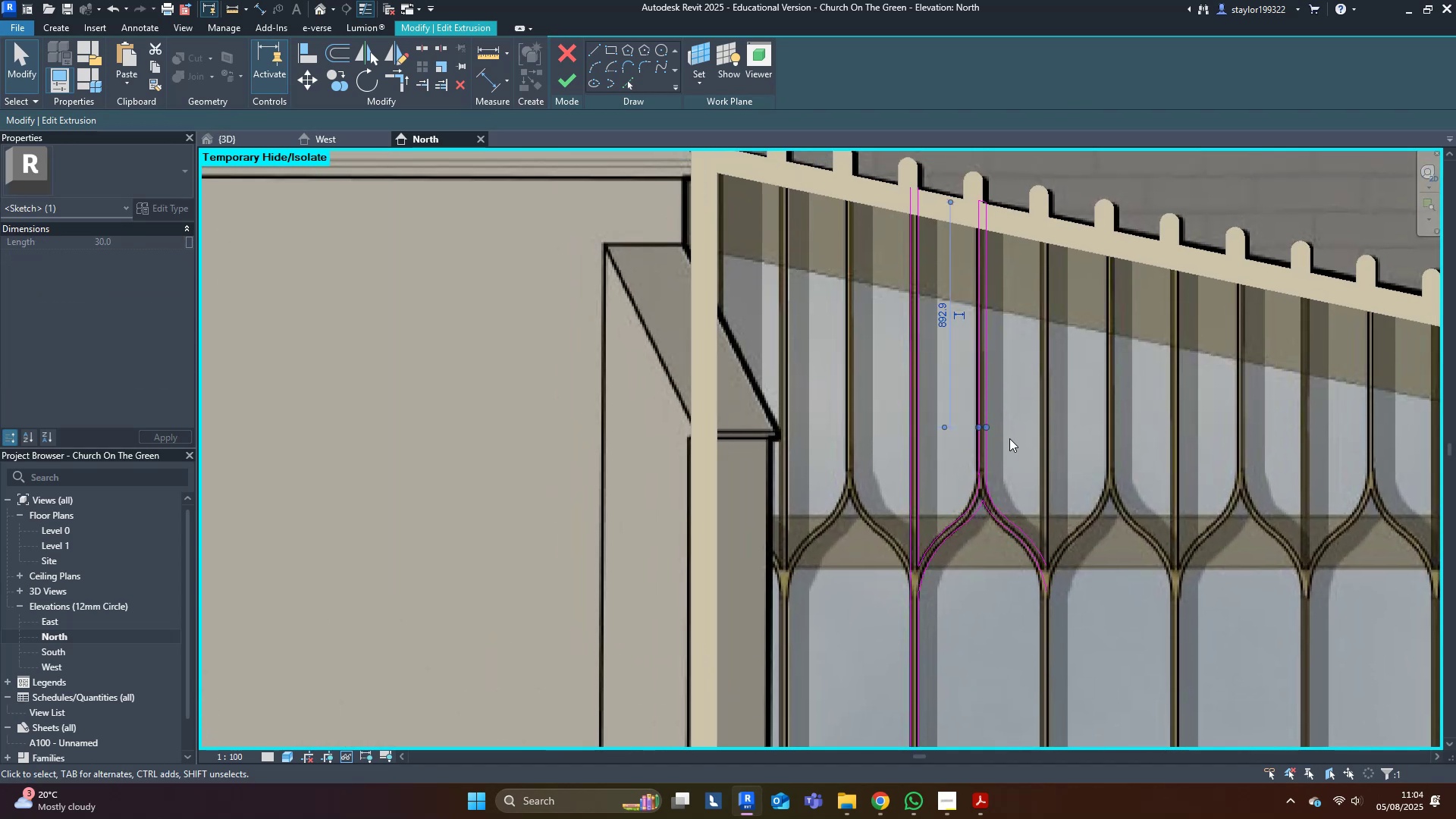 
key(Delete)
 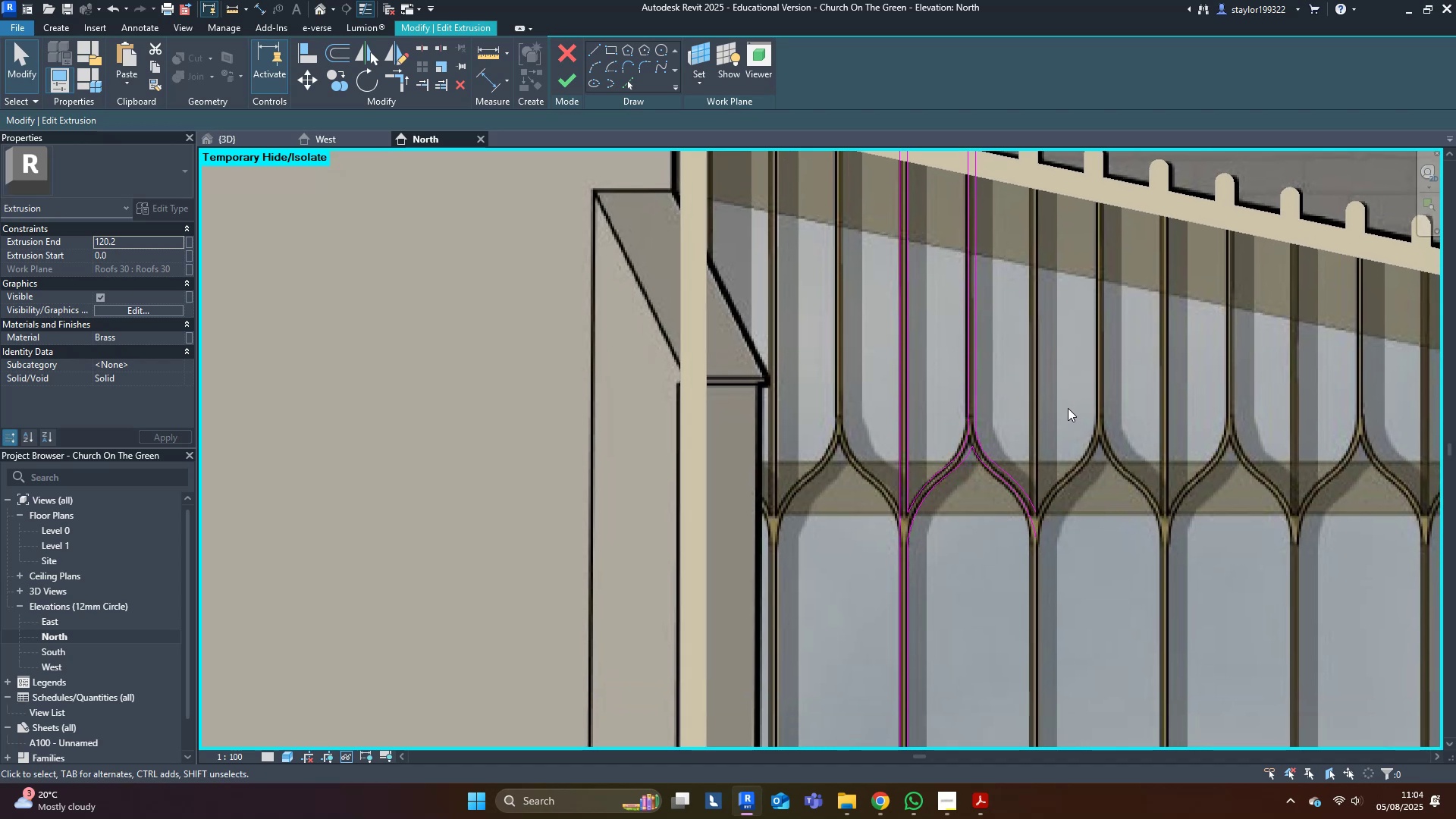 
left_click_drag(start_coordinate=[1201, 320], to_coordinate=[849, 595])
 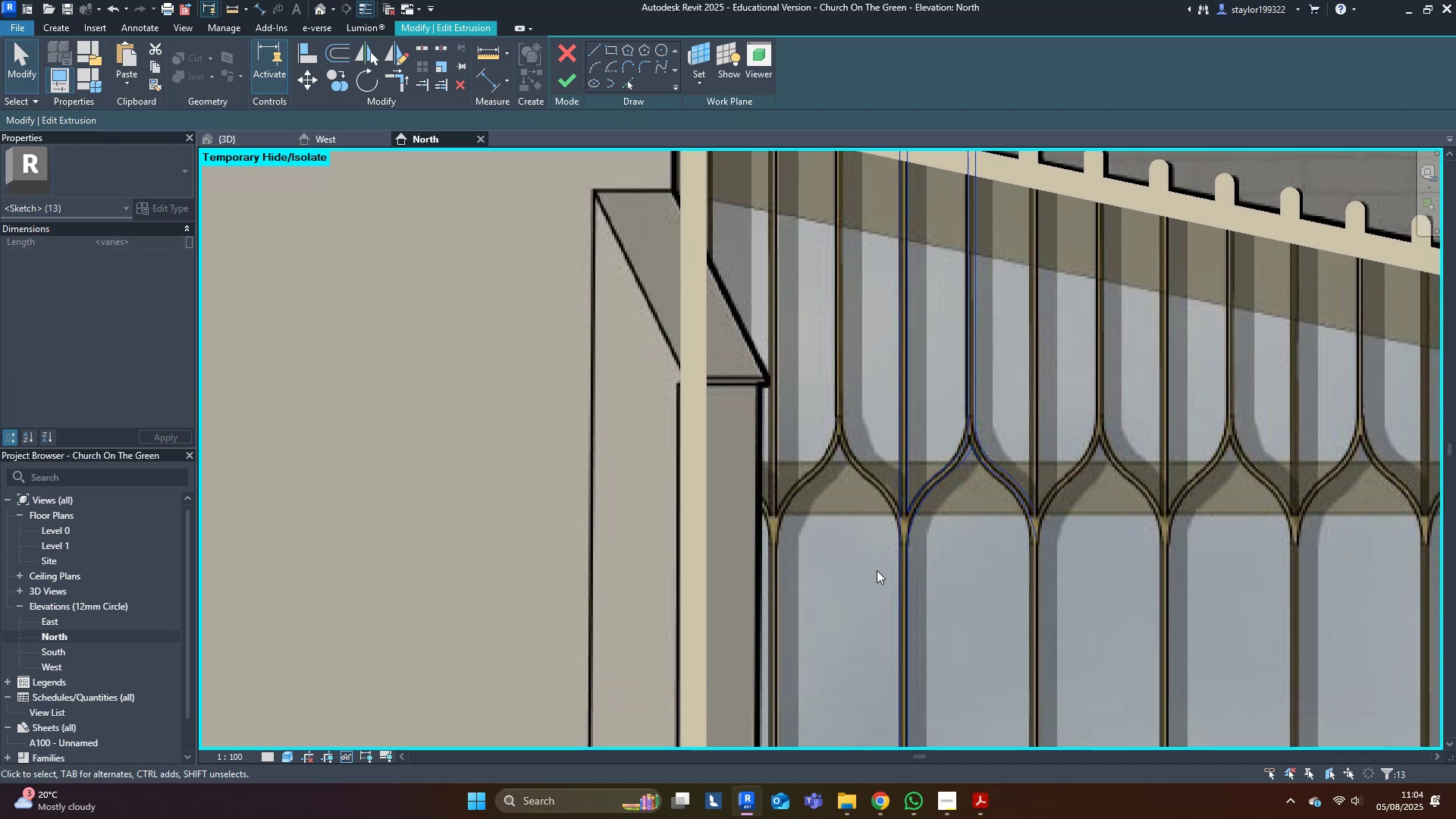 
scroll: coordinate [973, 516], scroll_direction: up, amount: 5.0
 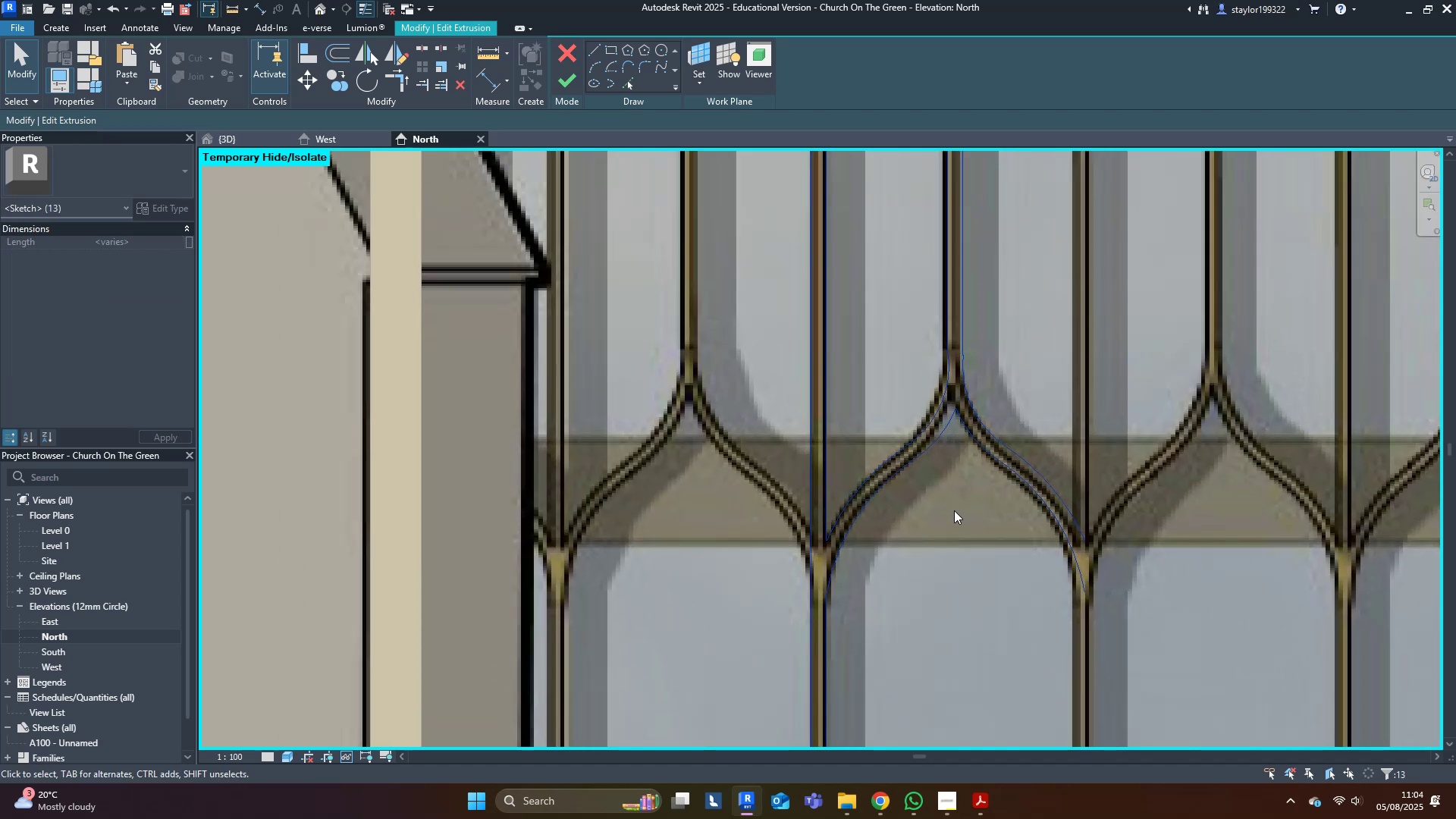 
left_click([943, 509])
 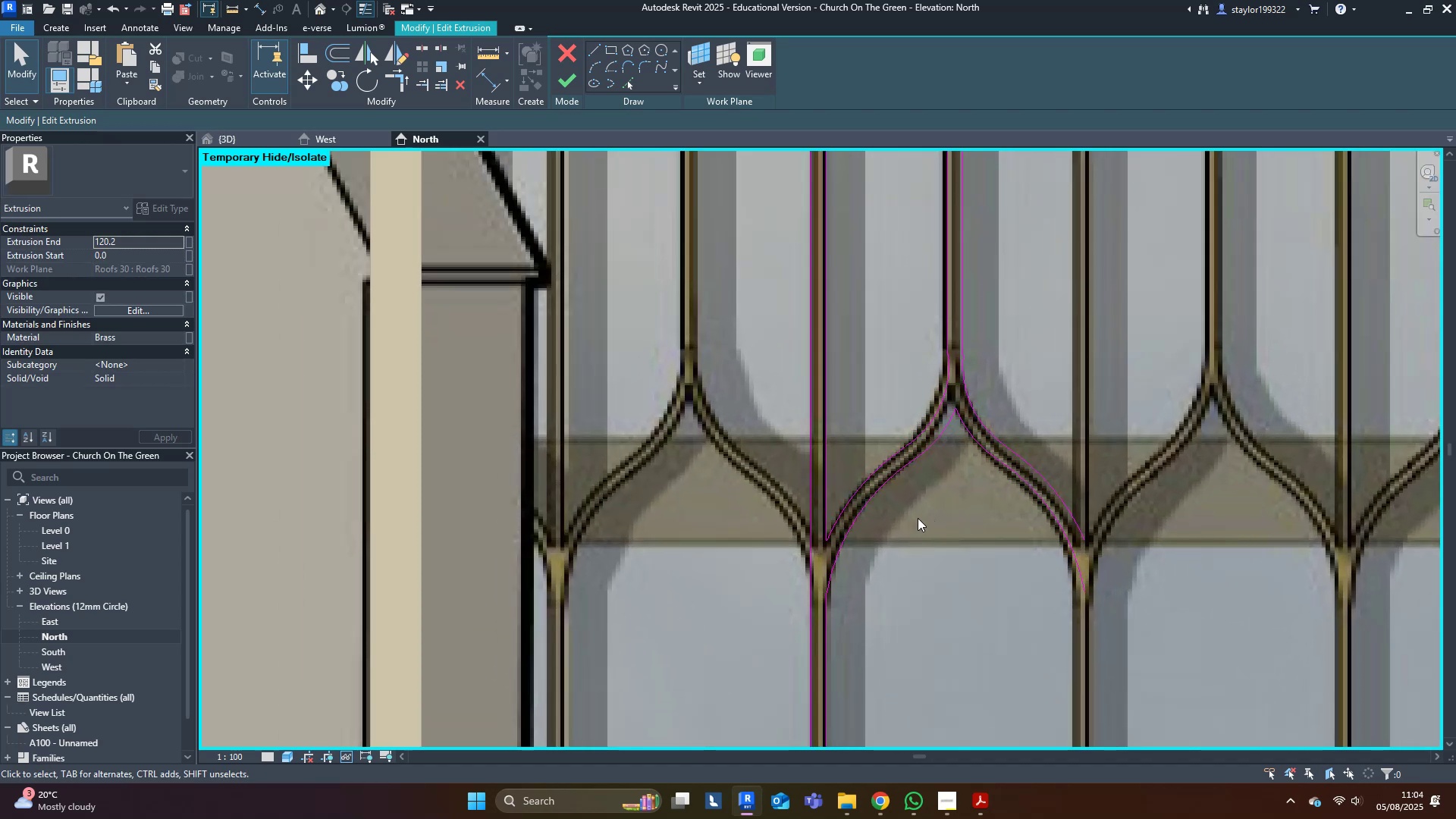 
left_click_drag(start_coordinate=[944, 489], to_coordinate=[904, 416])
 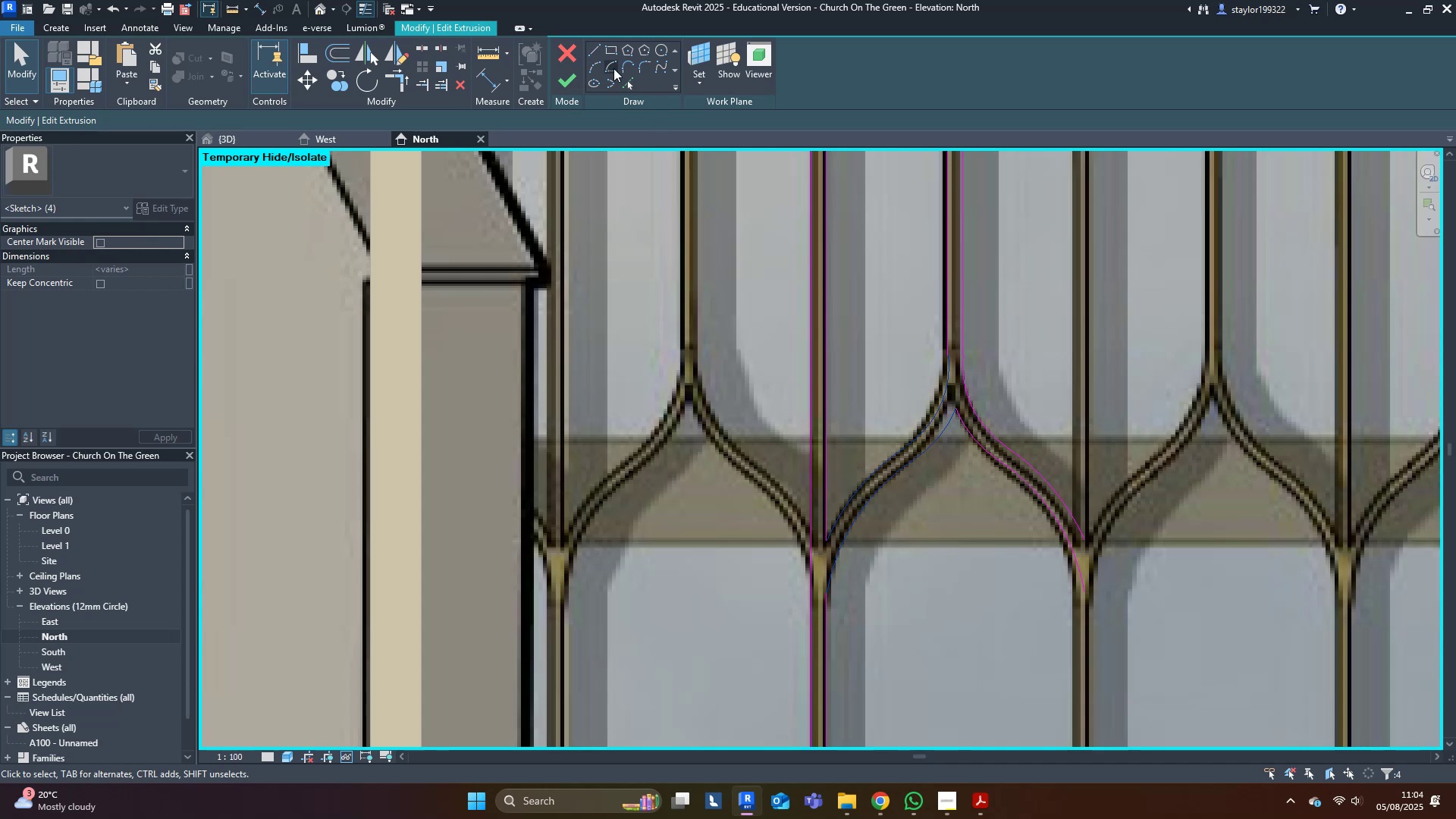 
double_click([591, 48])
 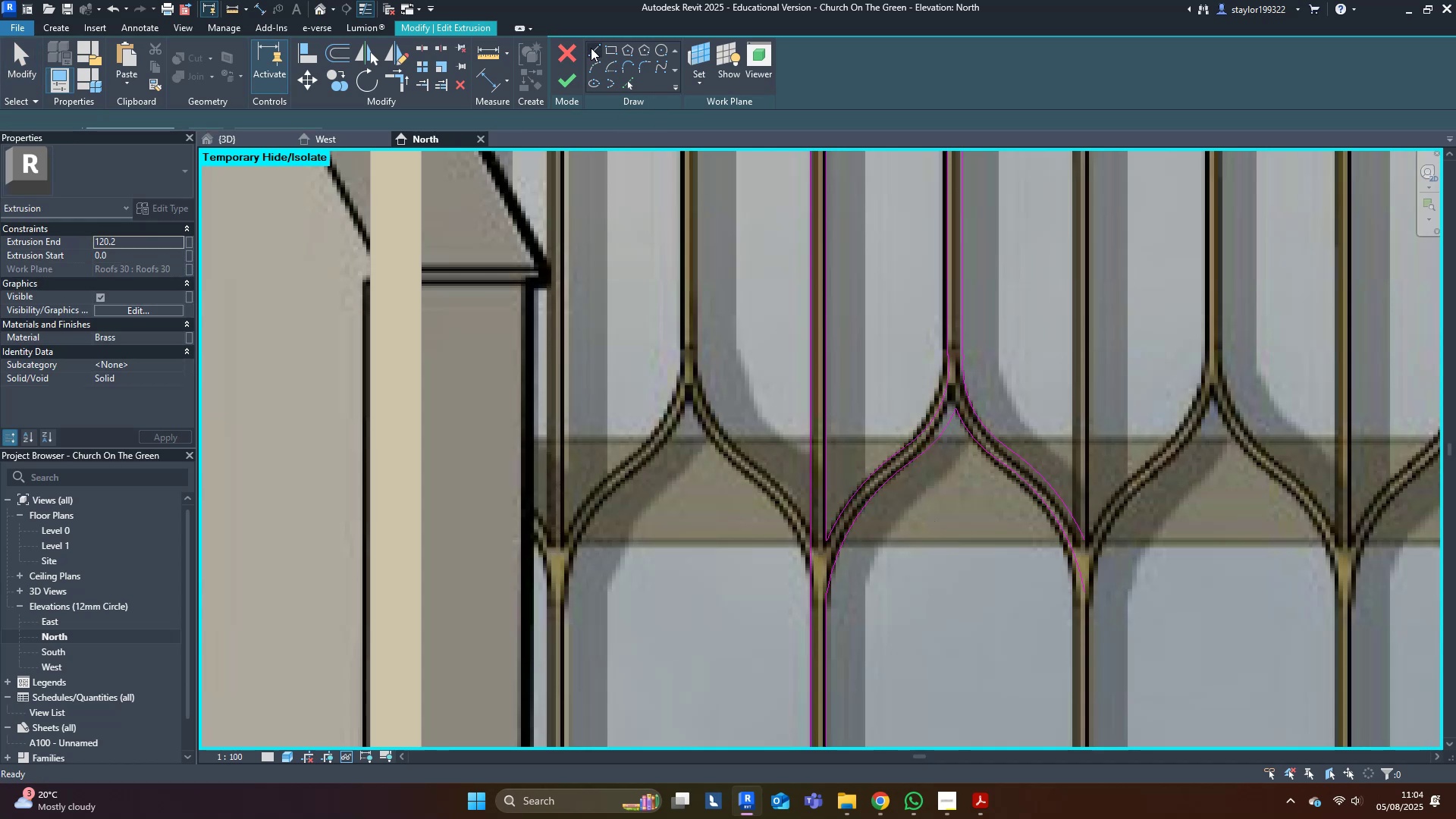 
scroll: coordinate [844, 440], scroll_direction: up, amount: 4.0
 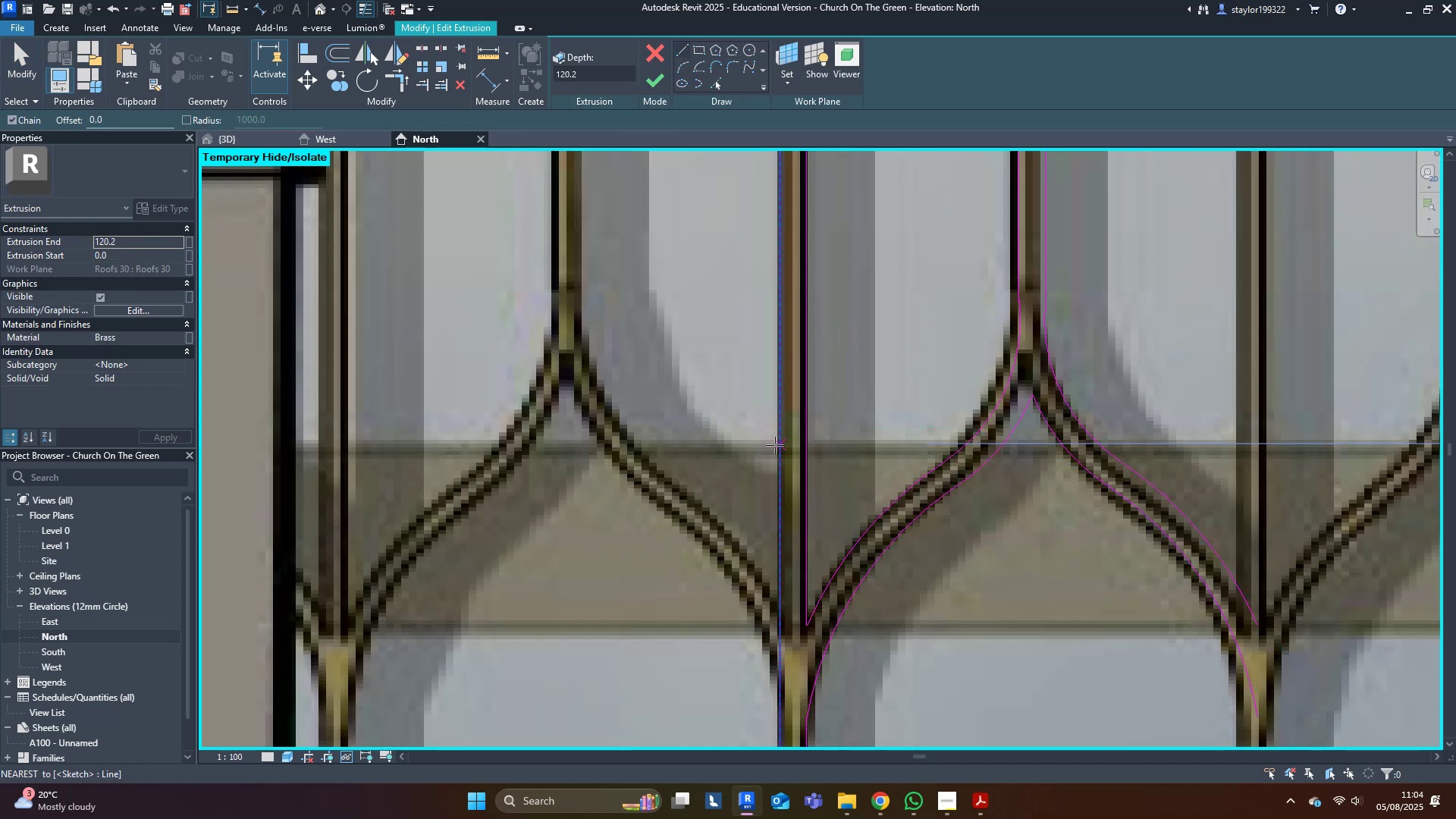 
left_click([775, 445])
 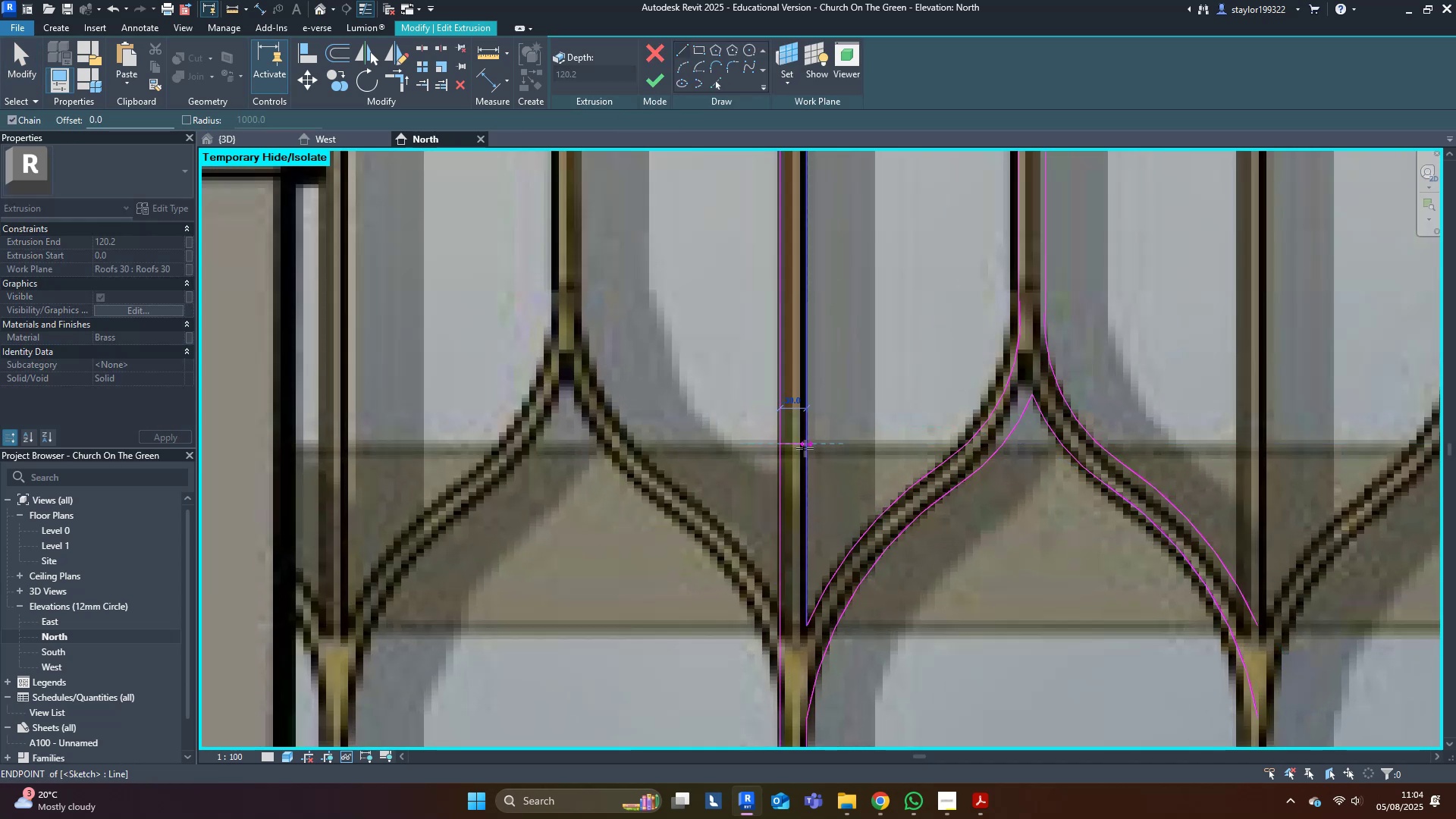 
key(Escape)
type(md)
 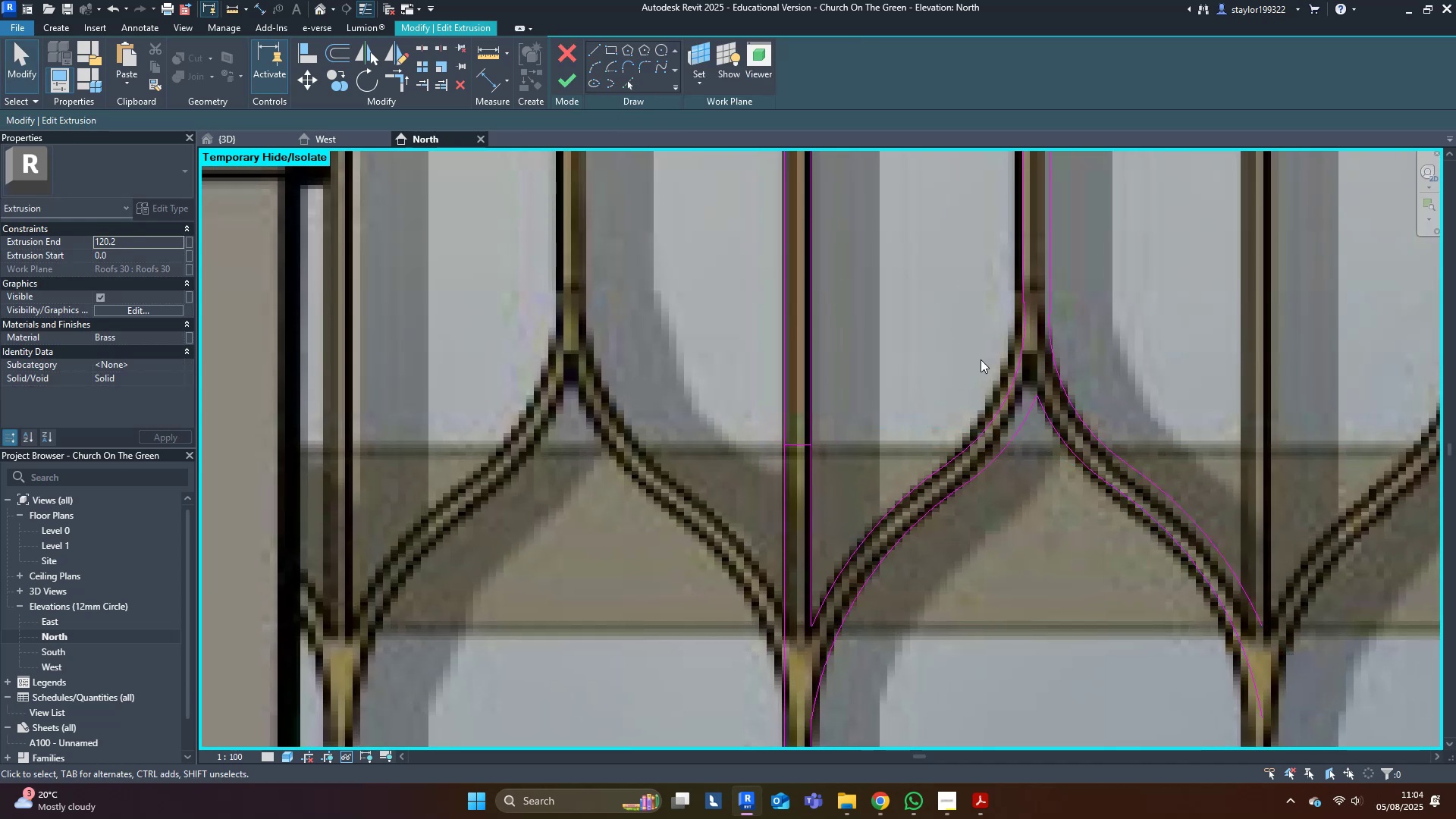 
left_click_drag(start_coordinate=[971, 344], to_coordinate=[827, 694])
 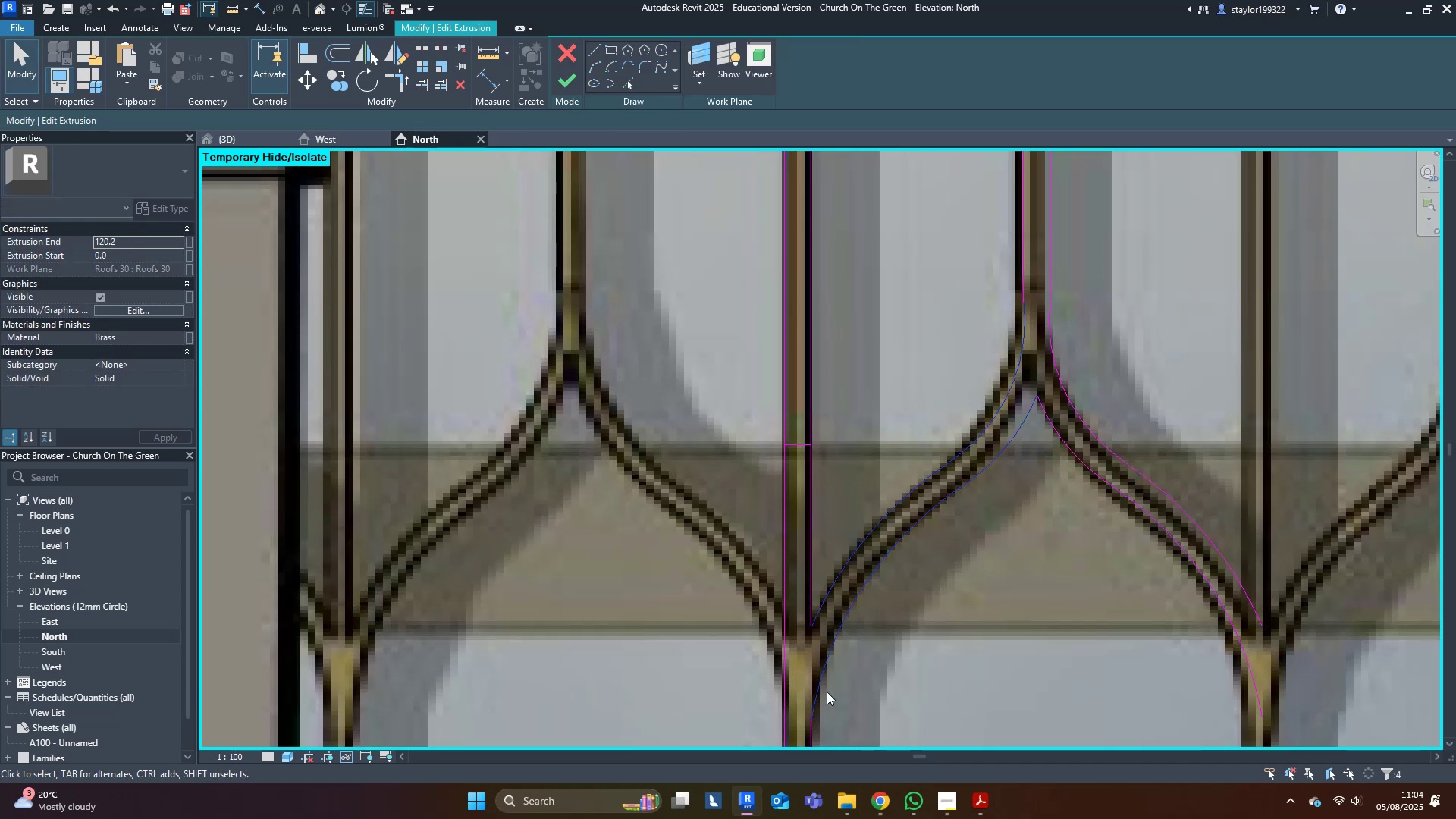 
hold_key(key=ControlLeft, duration=1.53)
left_click_drag(start_coordinate=[1151, 256], to_coordinate=[999, 259])
 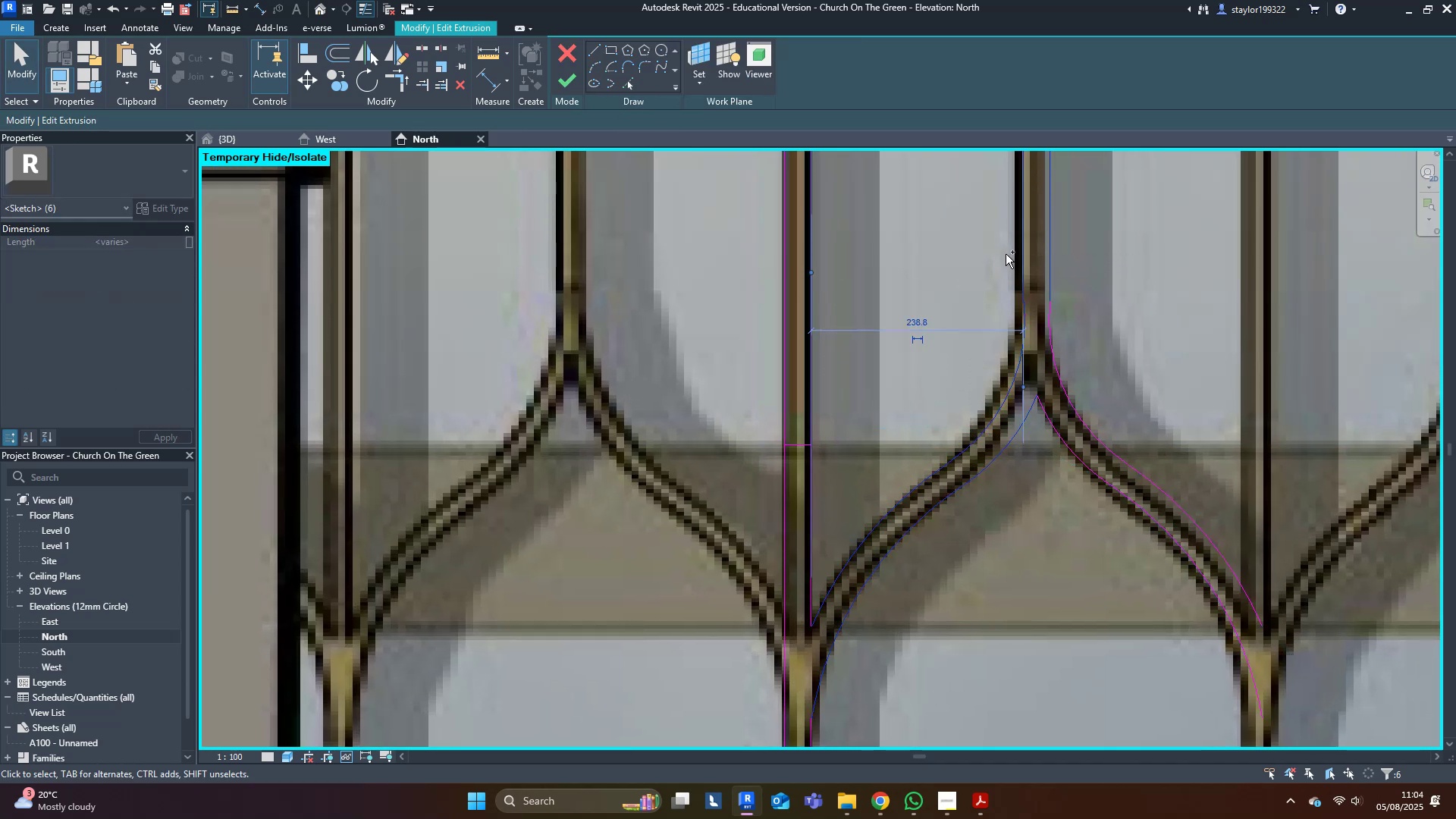 
left_click_drag(start_coordinate=[1184, 256], to_coordinate=[995, 599])
 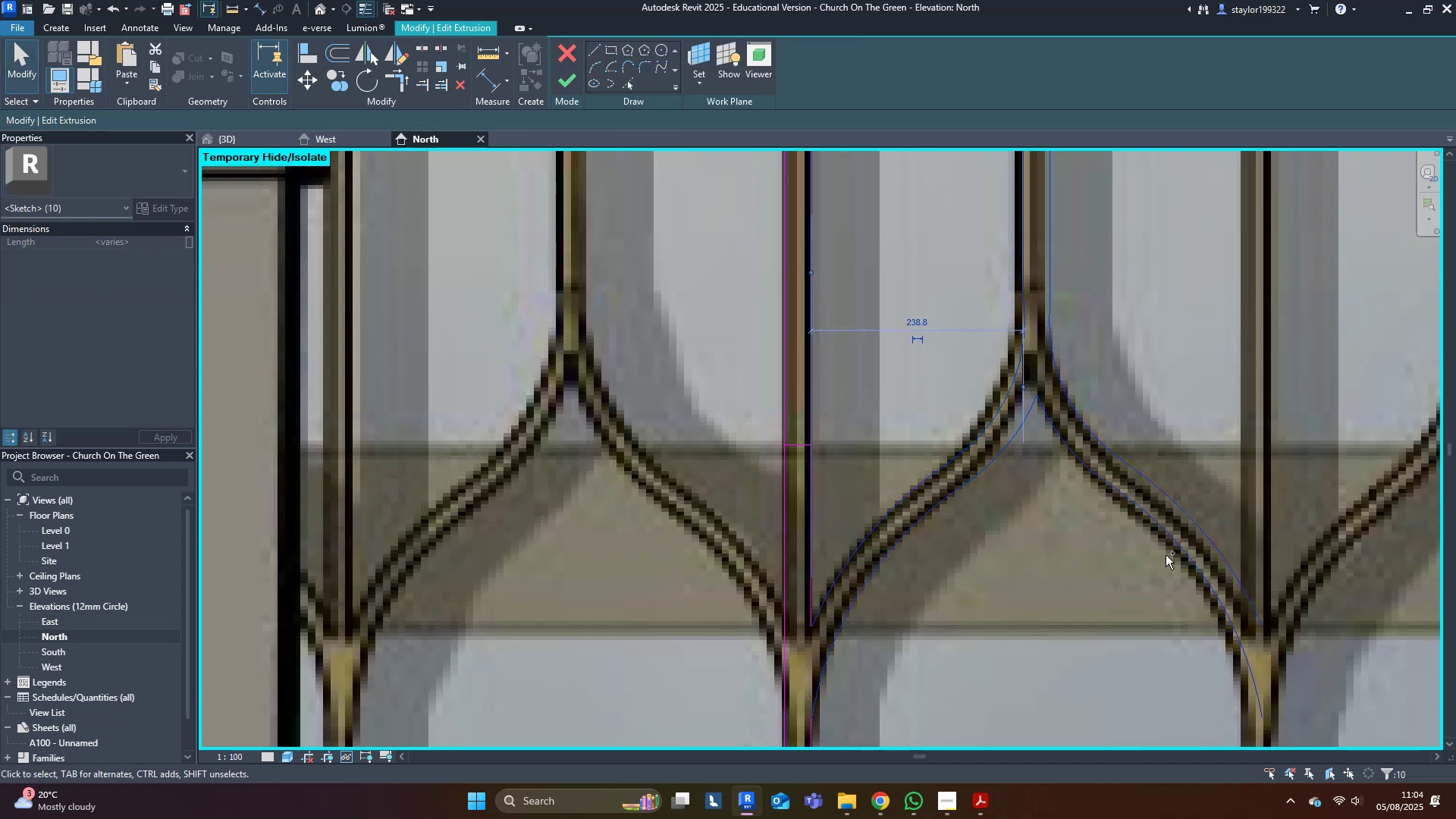 
hold_key(key=ControlLeft, duration=1.27)
 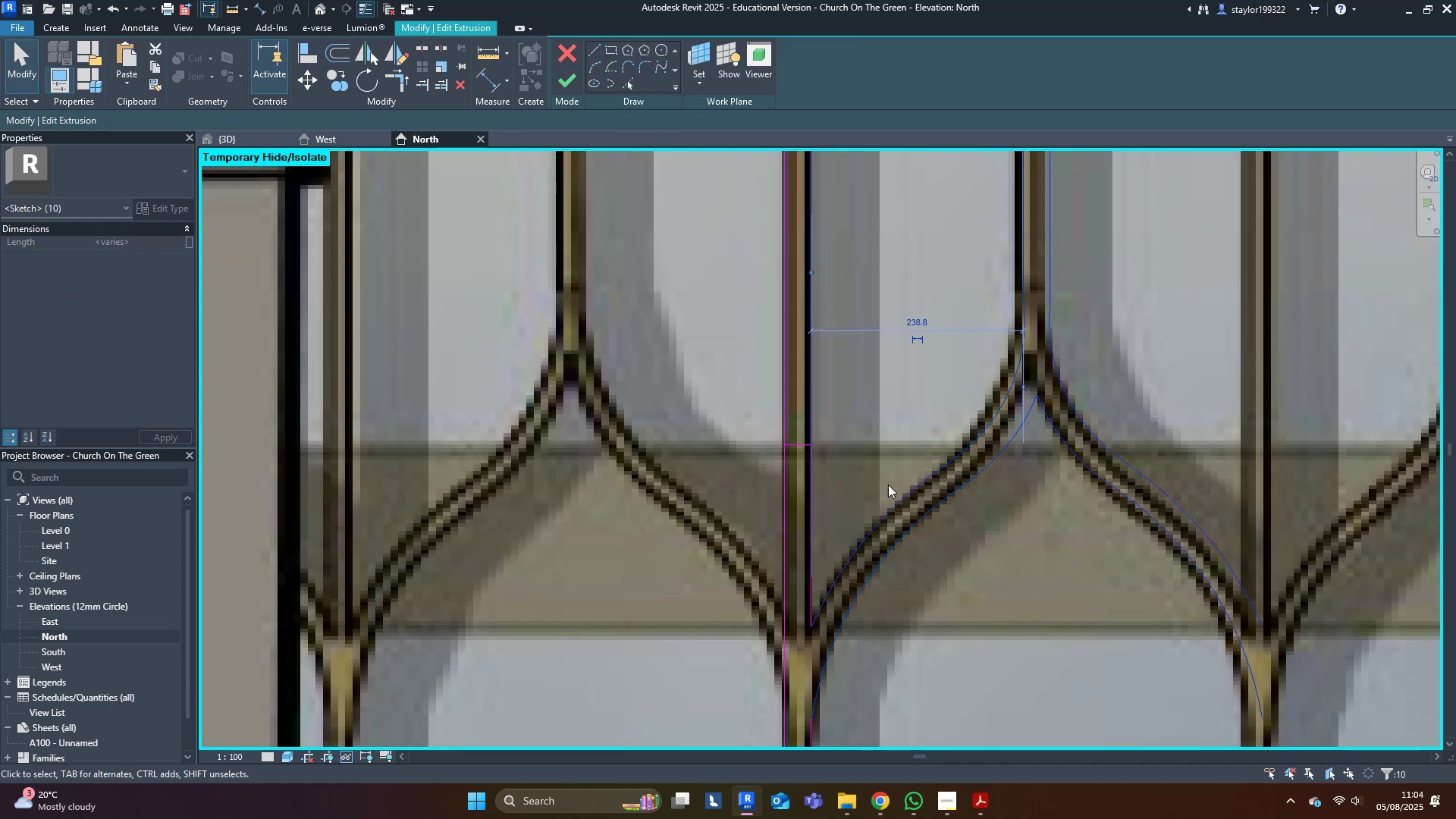 
hold_key(key=D, duration=23.93)
 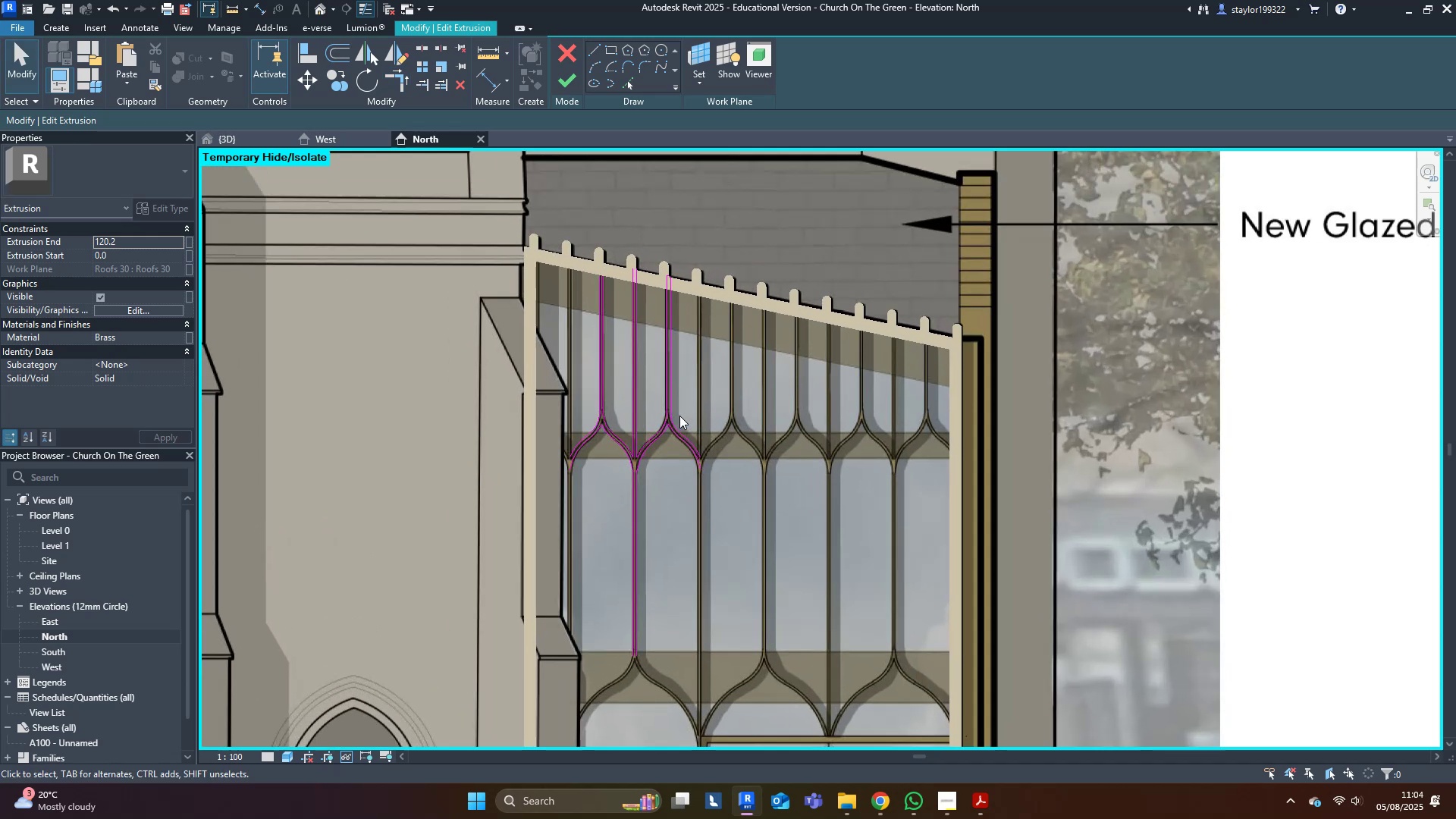 
key(M)
 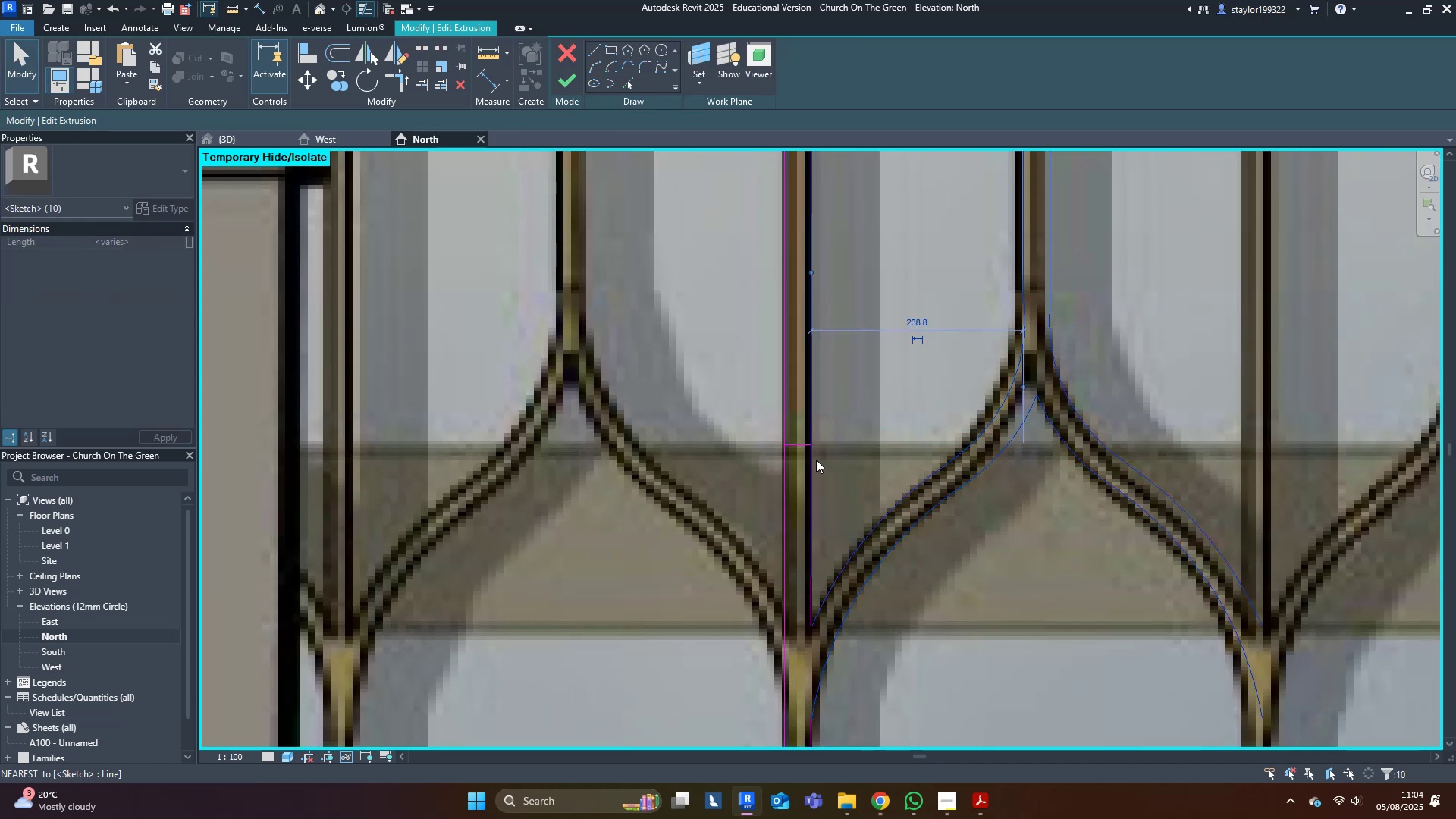 
scroll: coordinate [786, 452], scroll_direction: up, amount: 4.0
 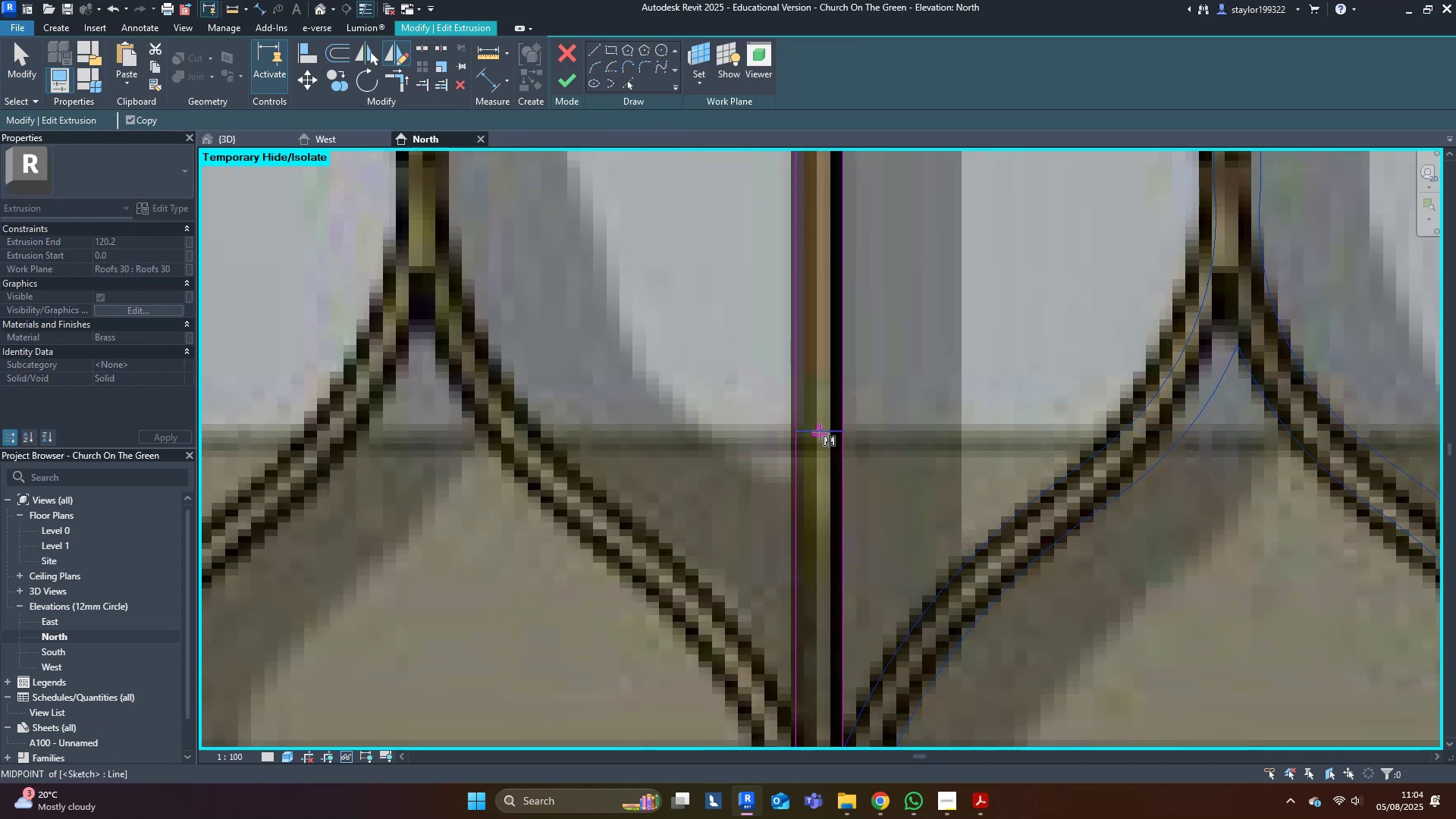 
left_click([820, 431])
 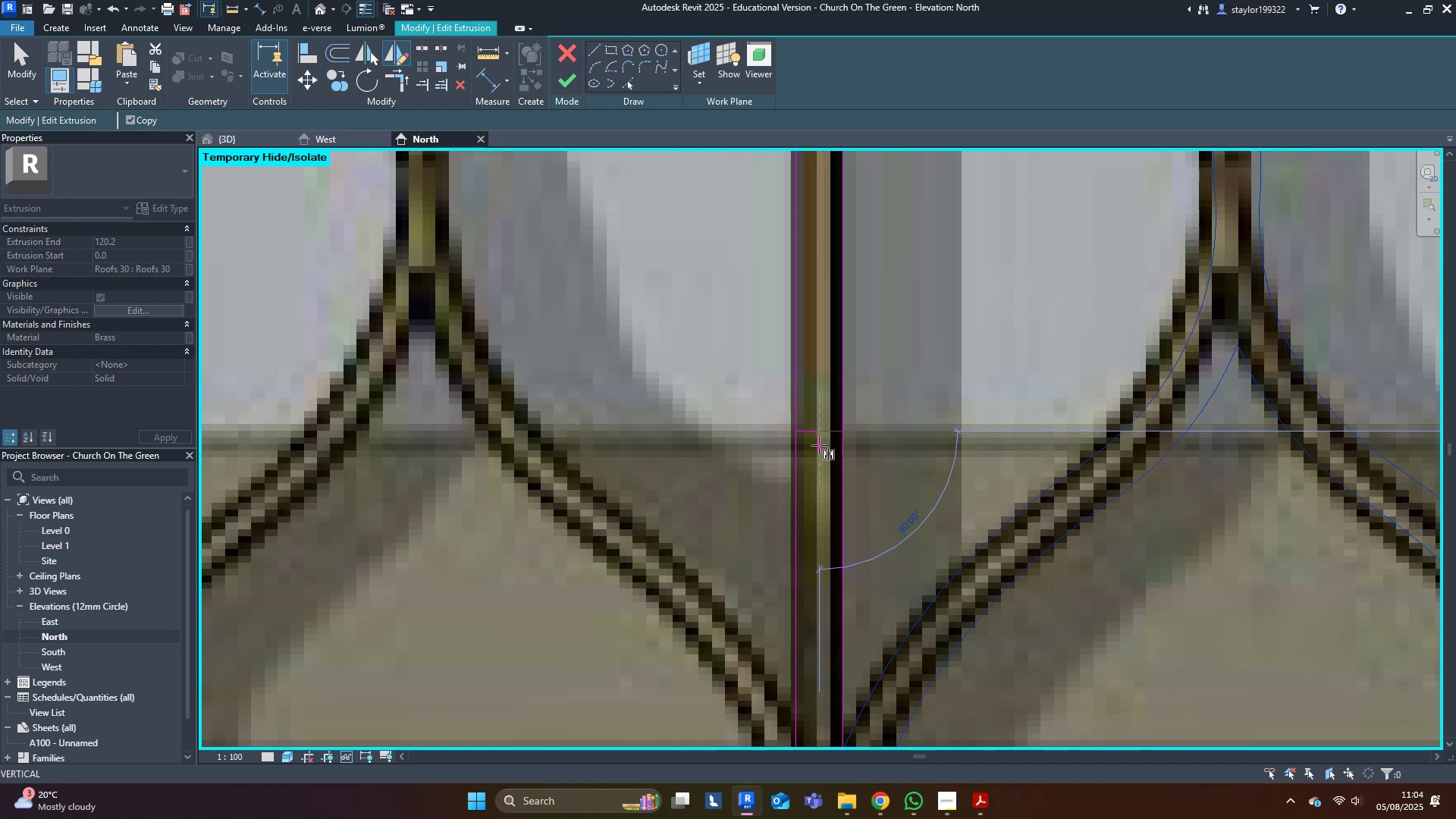 
left_click([819, 445])
 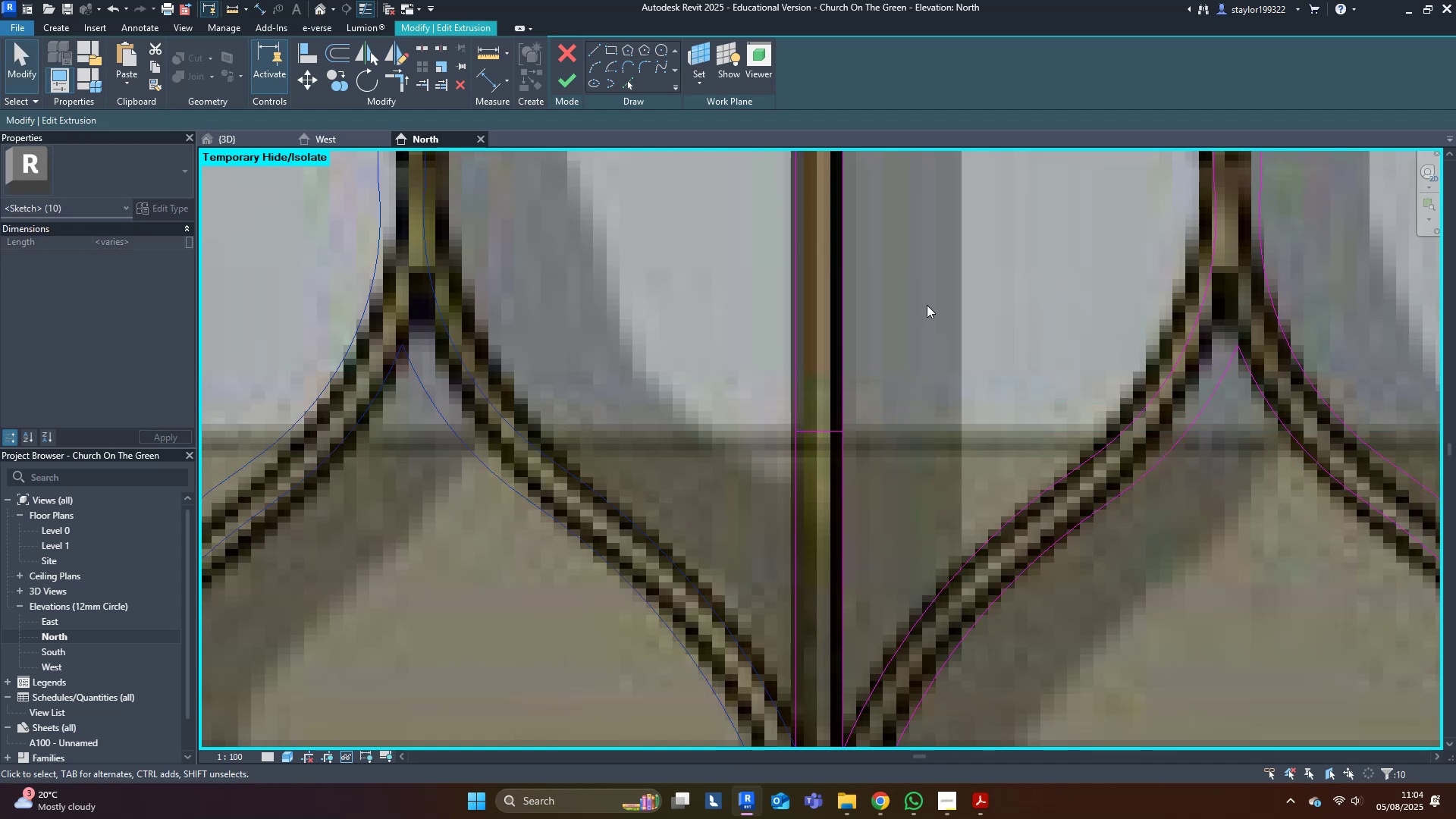 
left_click([929, 298])
 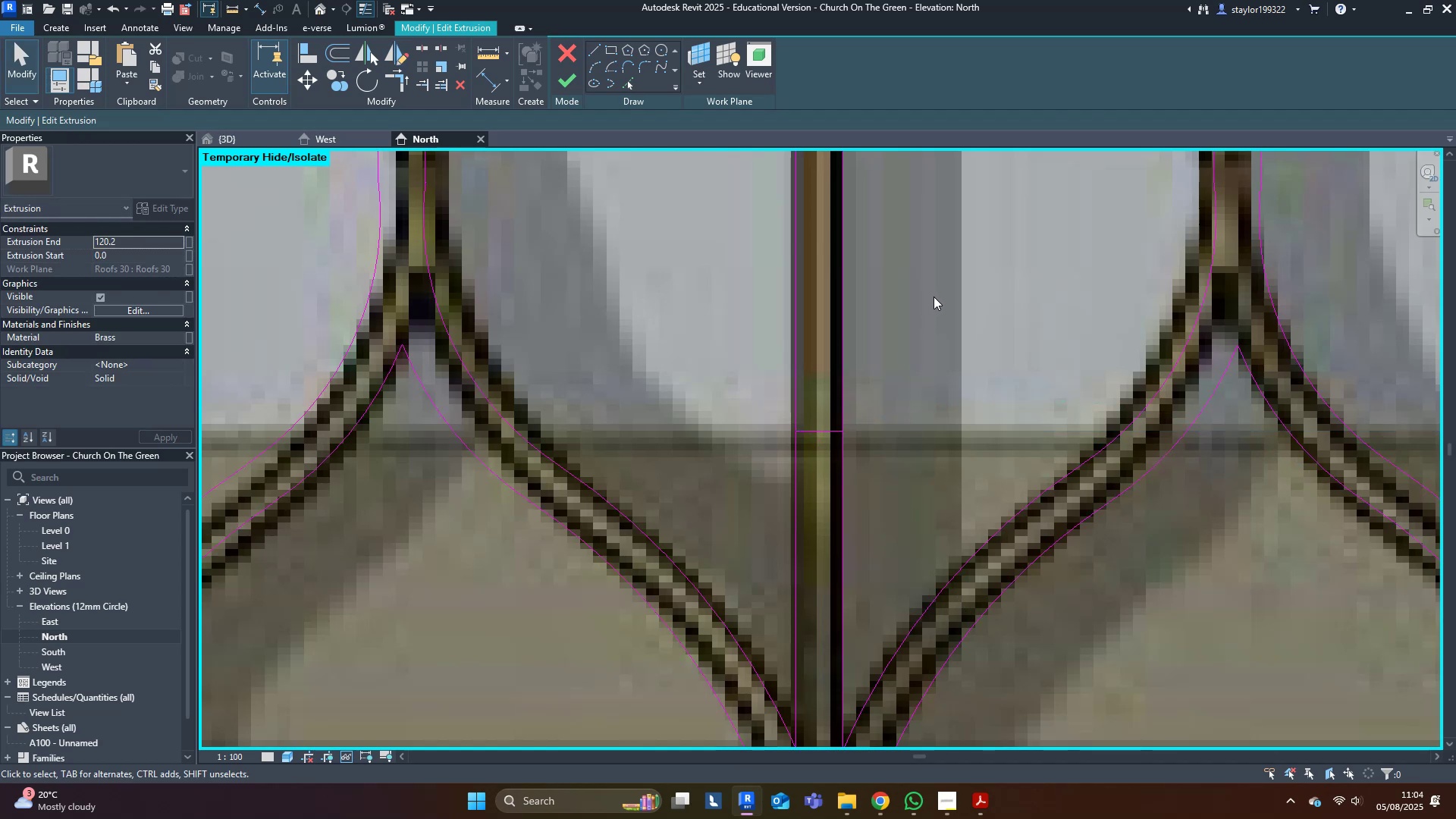 
scroll: coordinate [935, 293], scroll_direction: down, amount: 10.0
 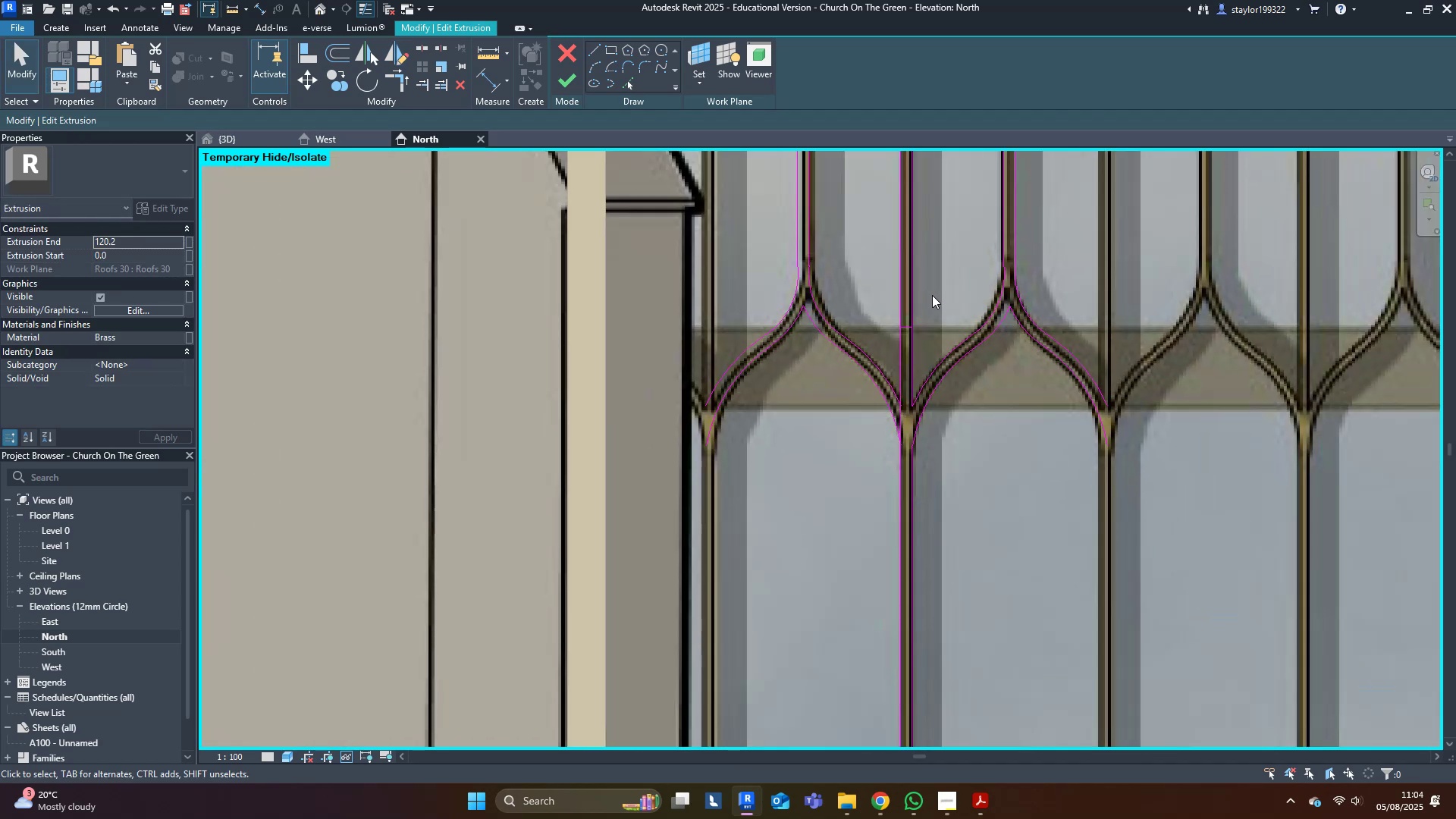 
scroll: coordinate [915, 320], scroll_direction: up, amount: 3.0
 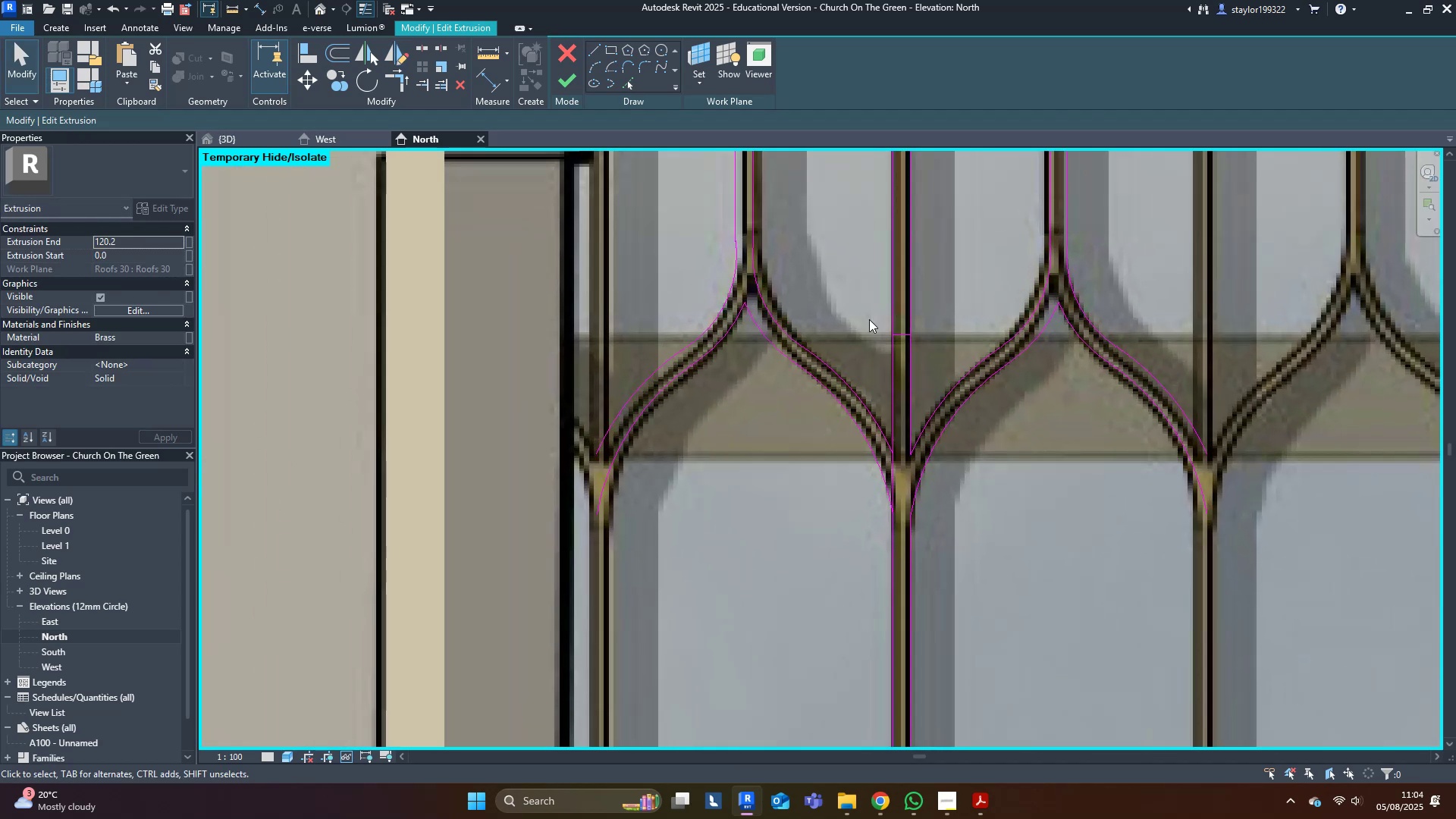 
left_click_drag(start_coordinate=[870, 309], to_coordinate=[938, 347])
 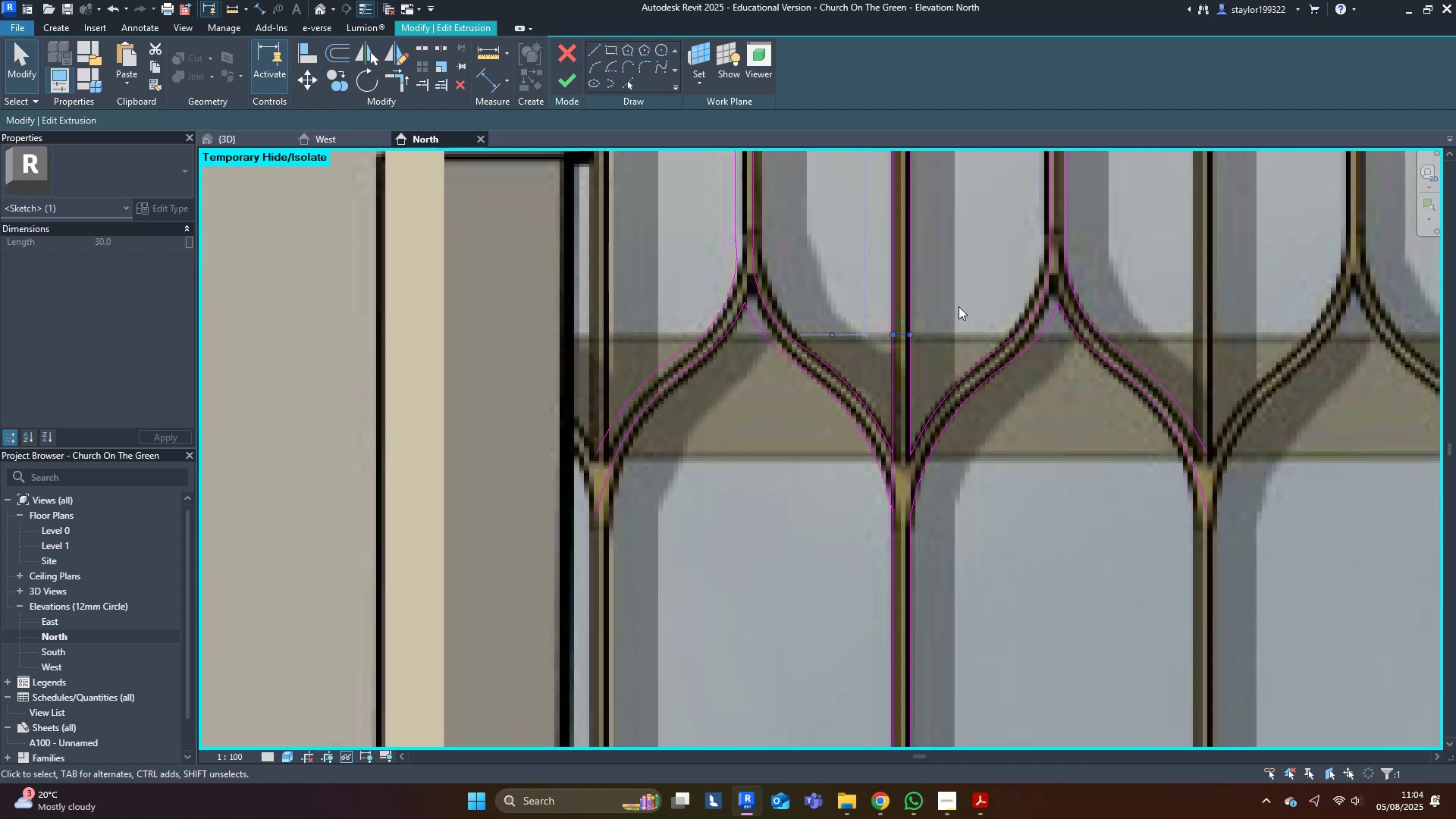 
type([Delete]sl)
 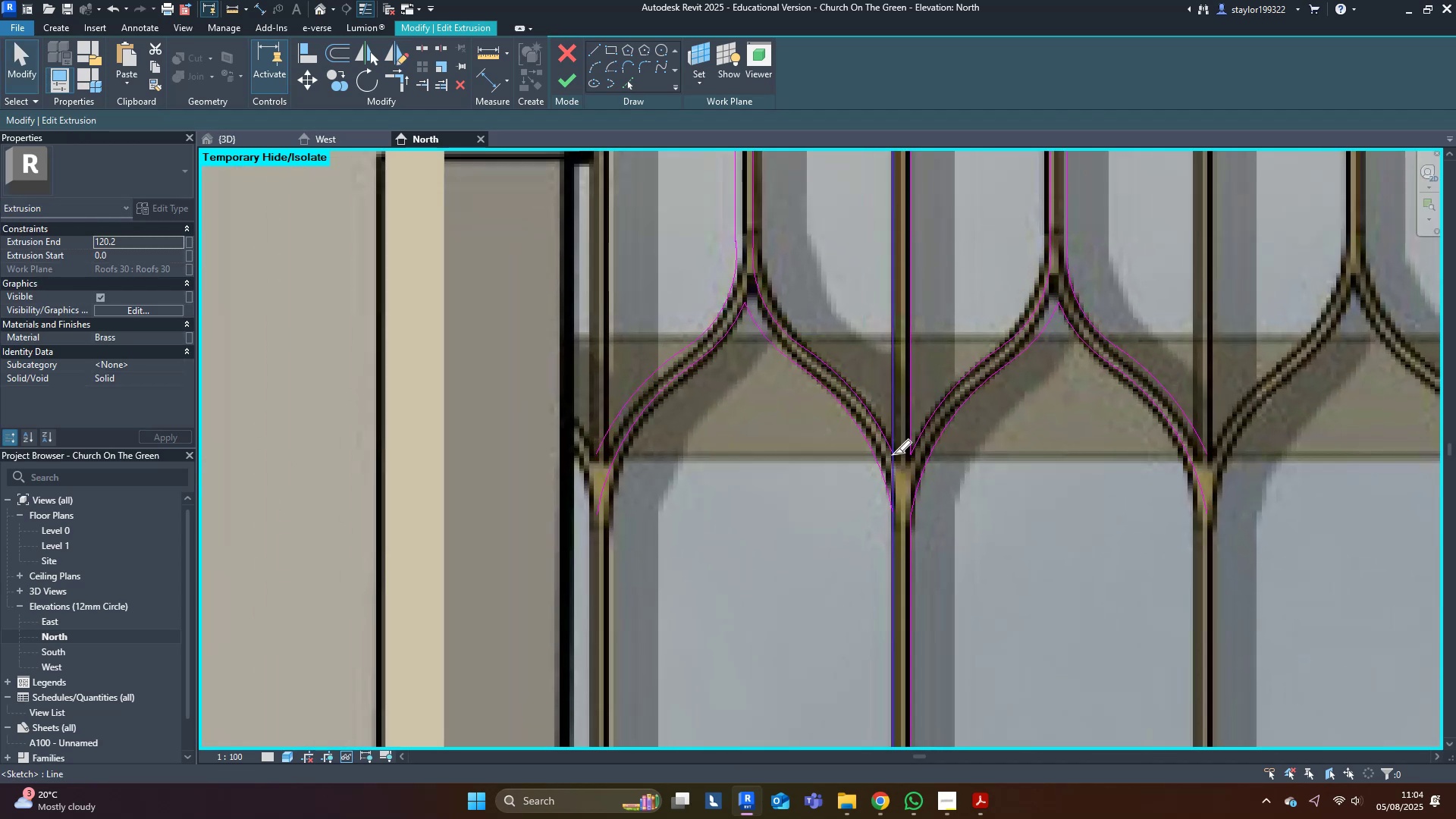 
scroll: coordinate [898, 459], scroll_direction: up, amount: 4.0
 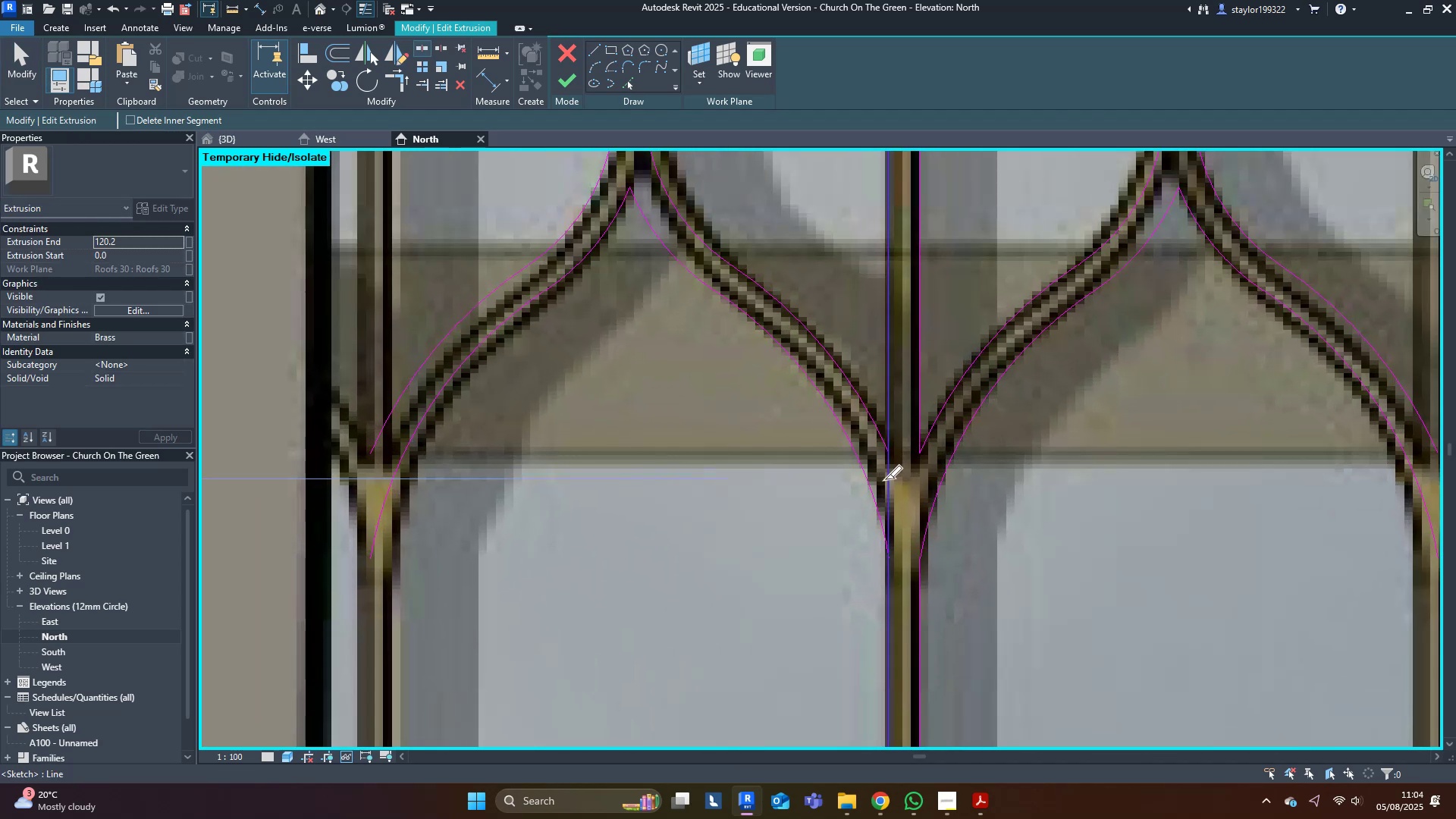 
left_click([885, 479])
 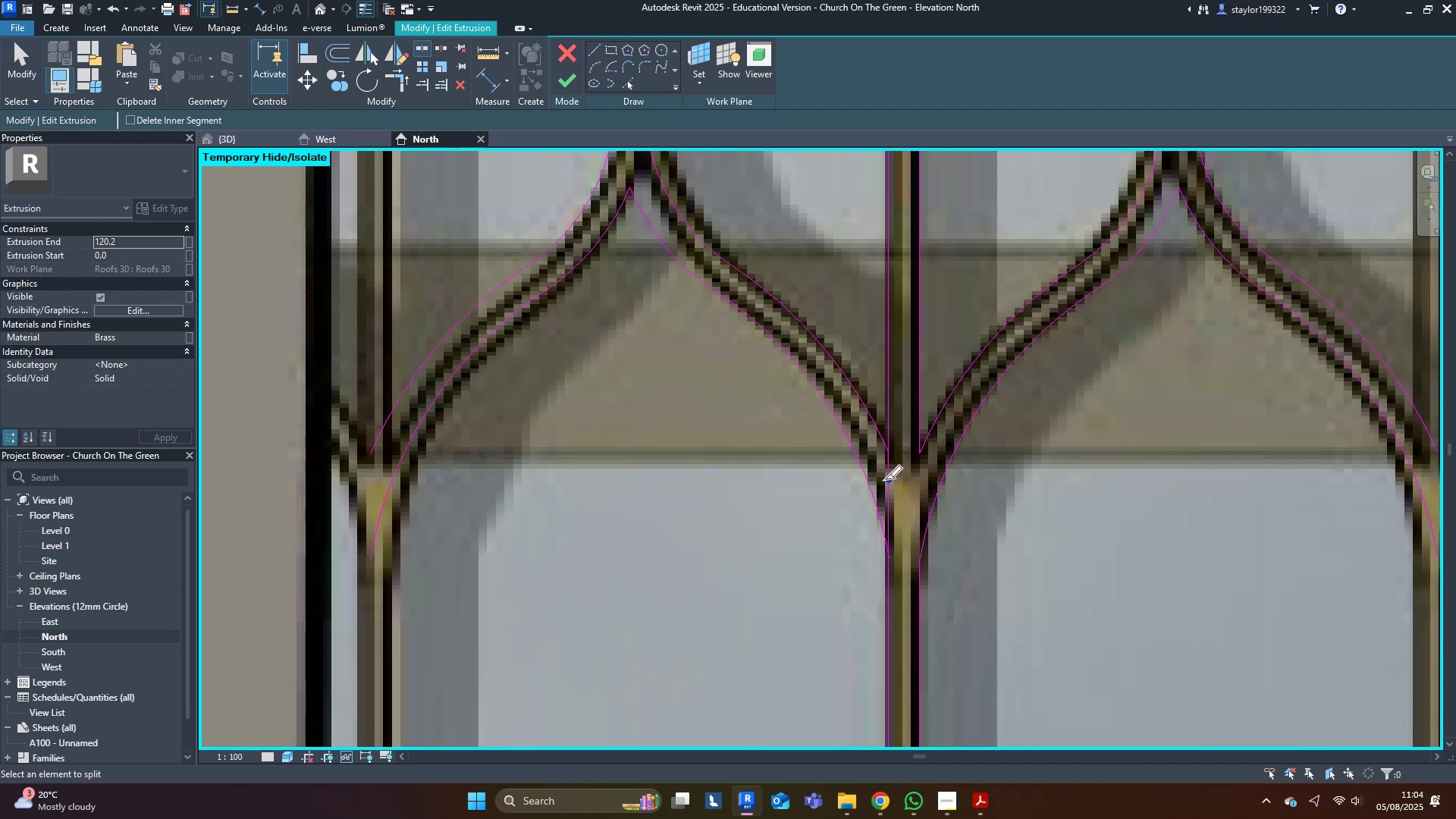 
key(R)
 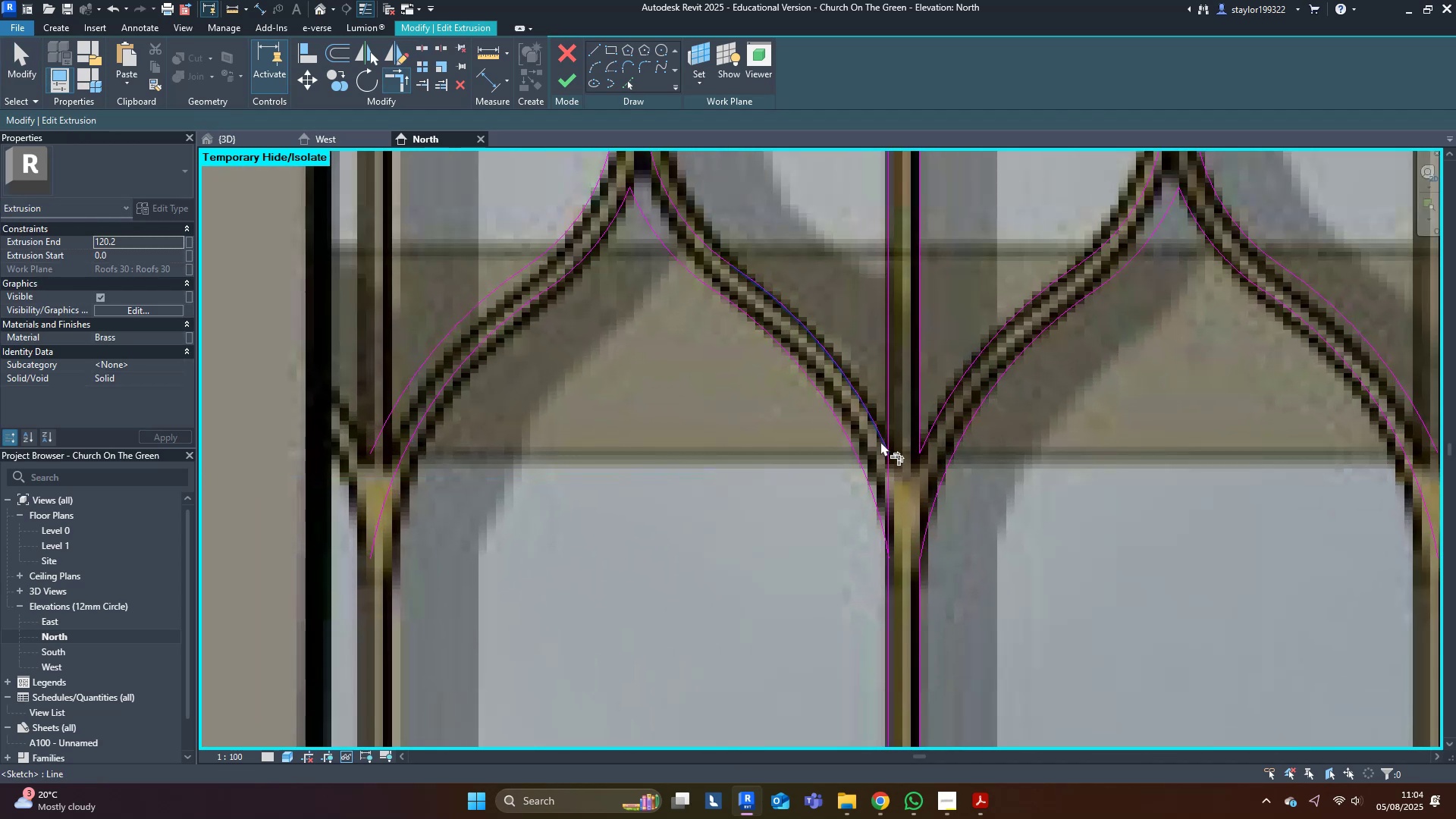 
left_click([880, 441])
 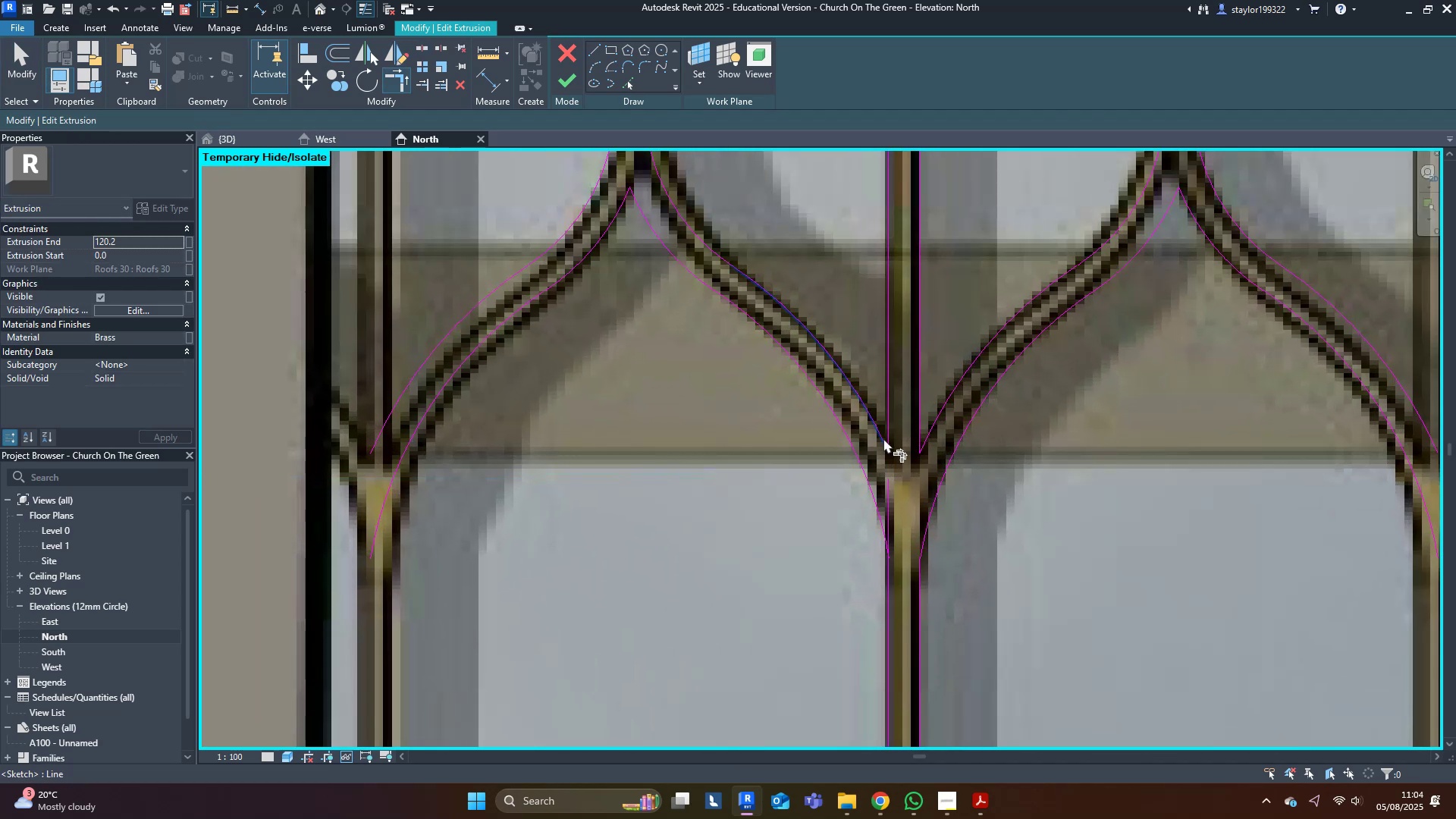 
left_click([867, 497])
 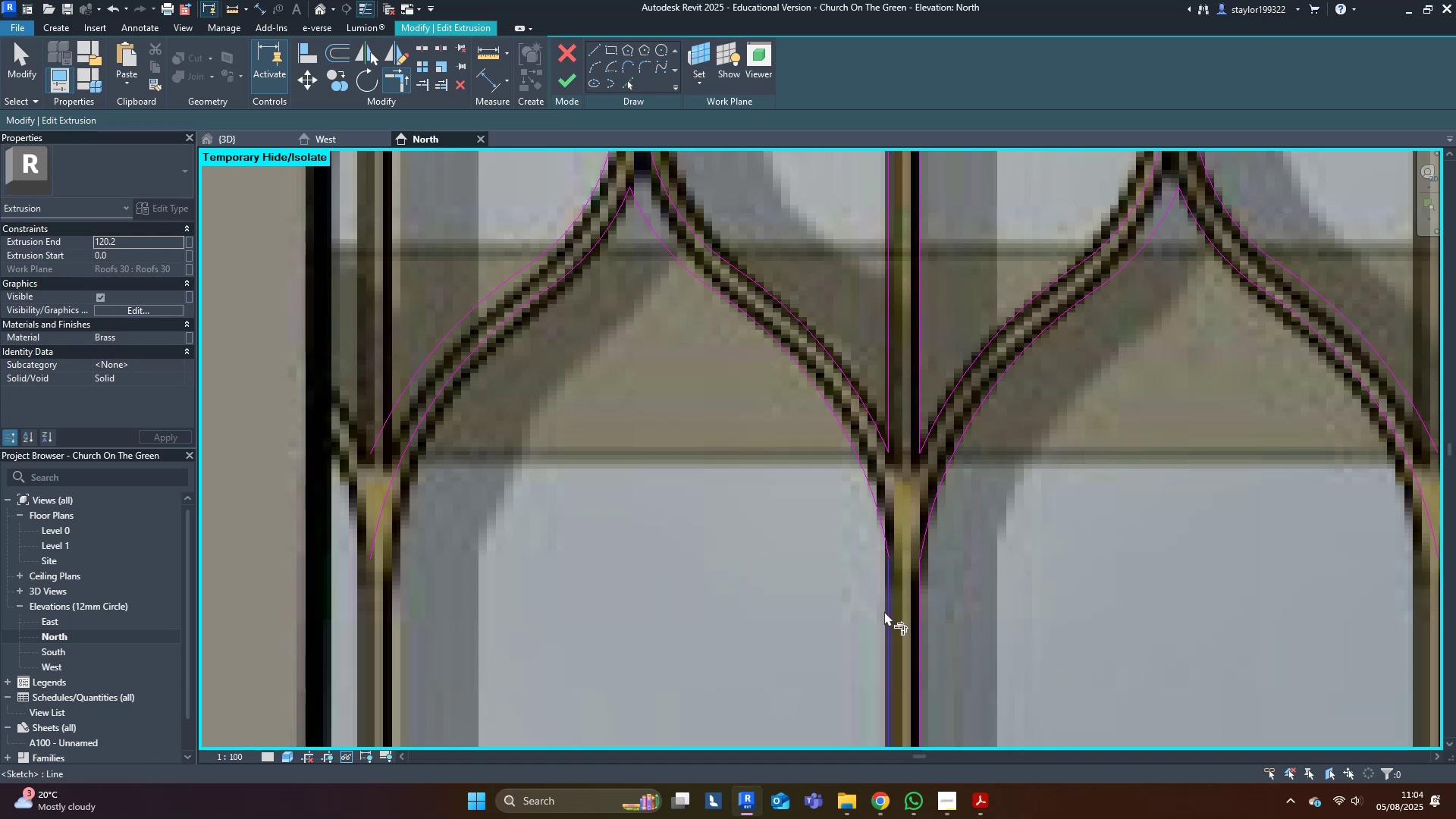 
scroll: coordinate [495, 566], scroll_direction: down, amount: 18.0
 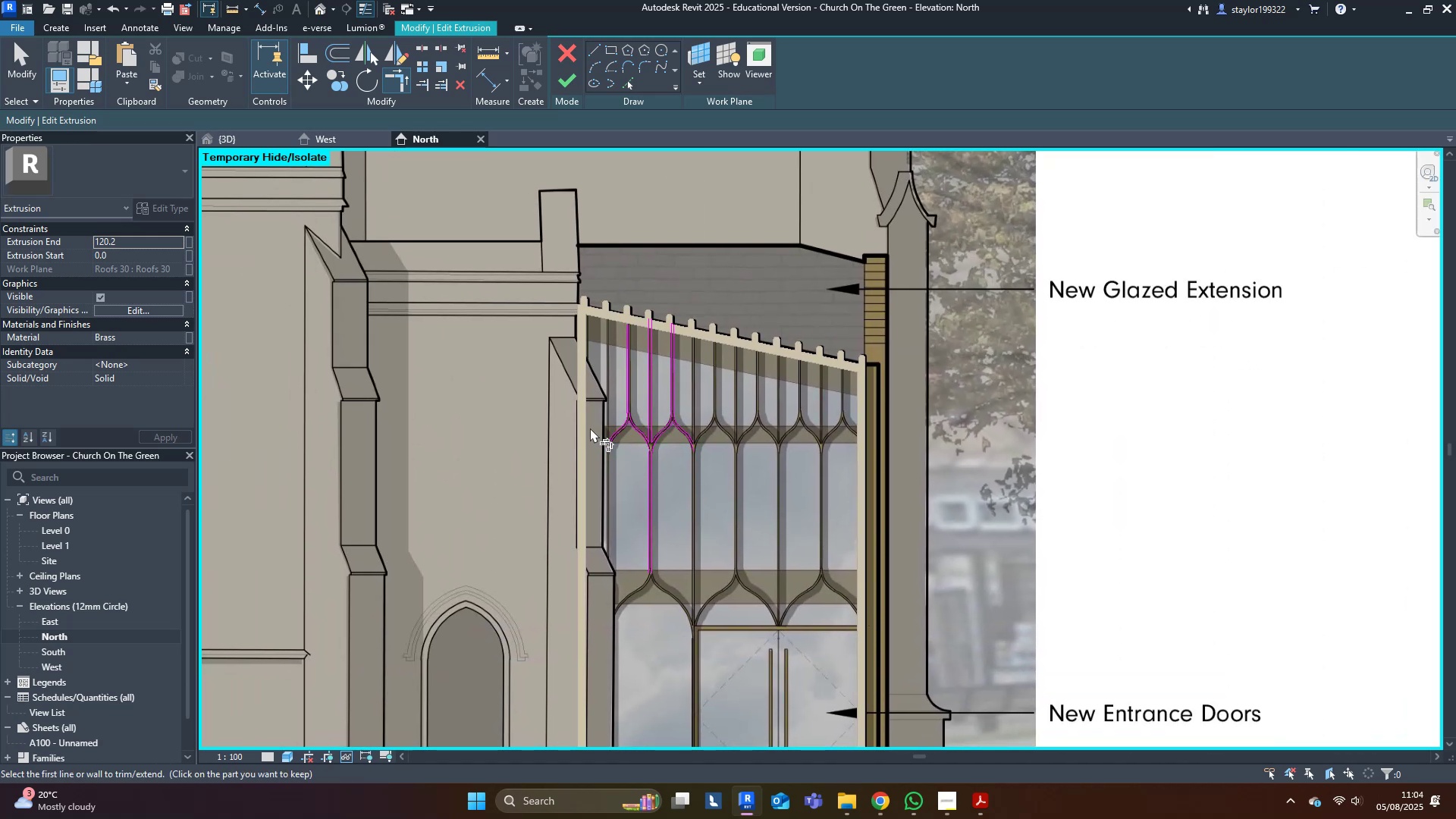 
key(M)
 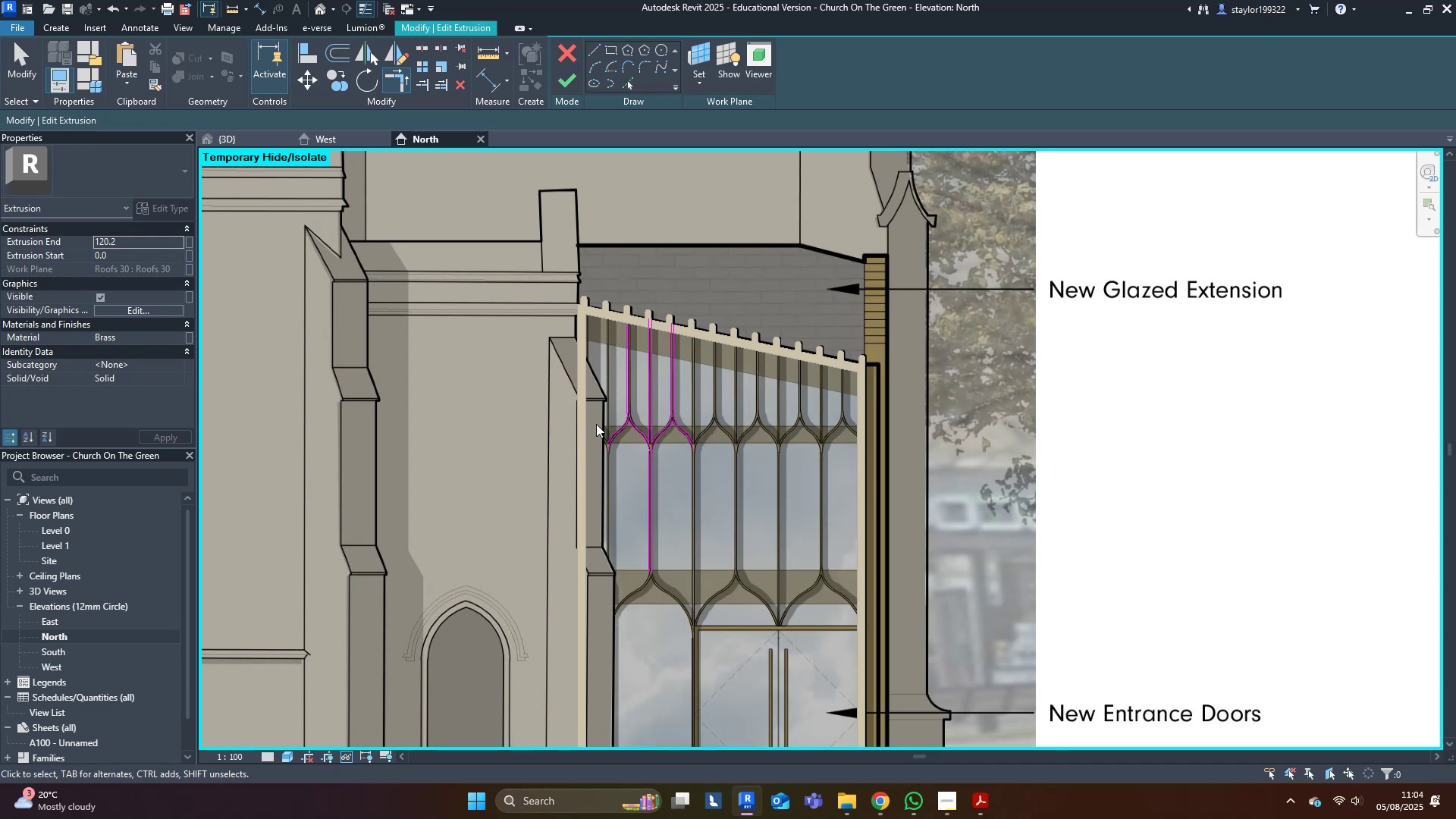 
scroll: coordinate [617, 372], scroll_direction: up, amount: 5.0
 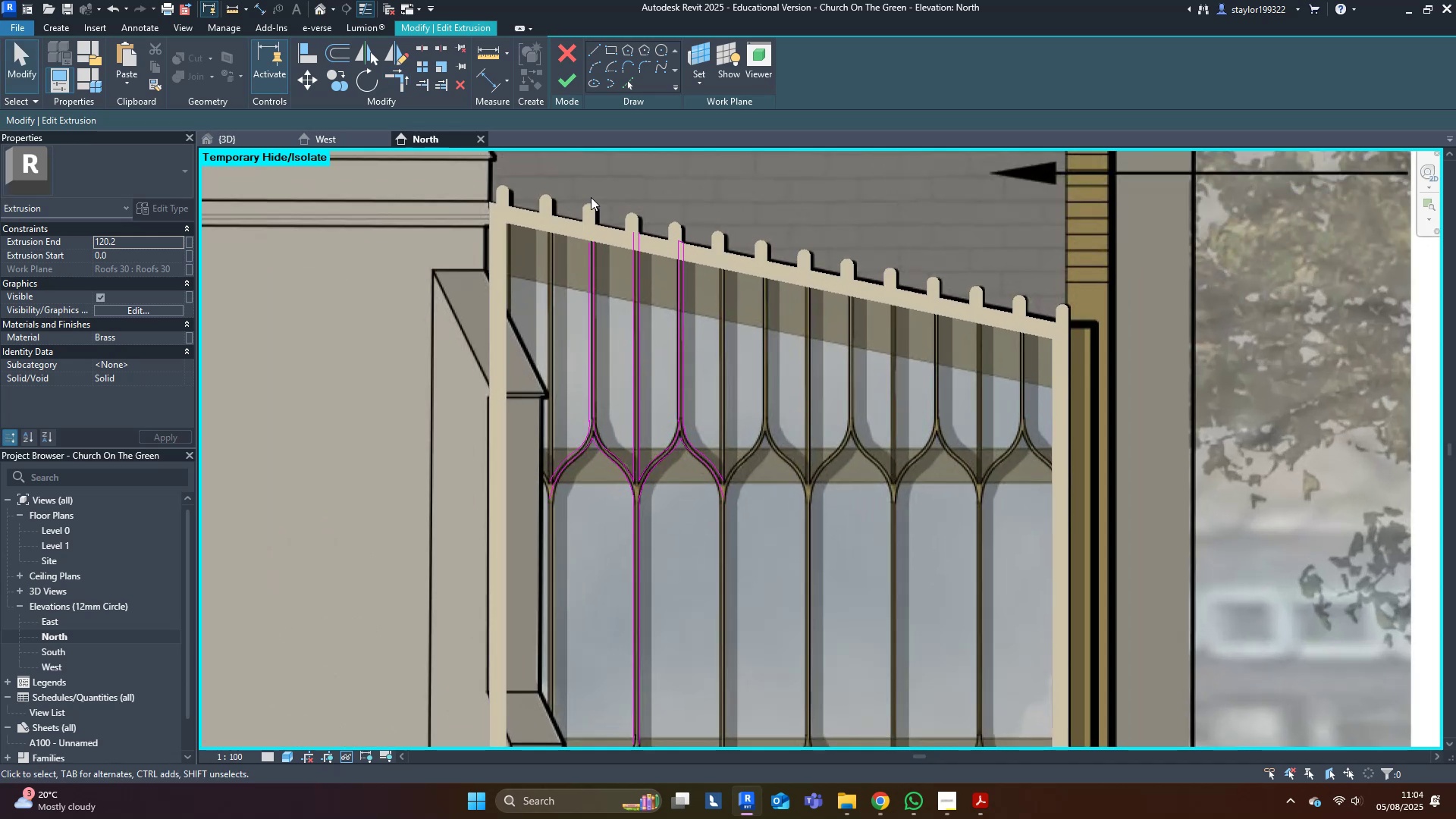 
left_click_drag(start_coordinate=[491, 168], to_coordinate=[971, 590])
 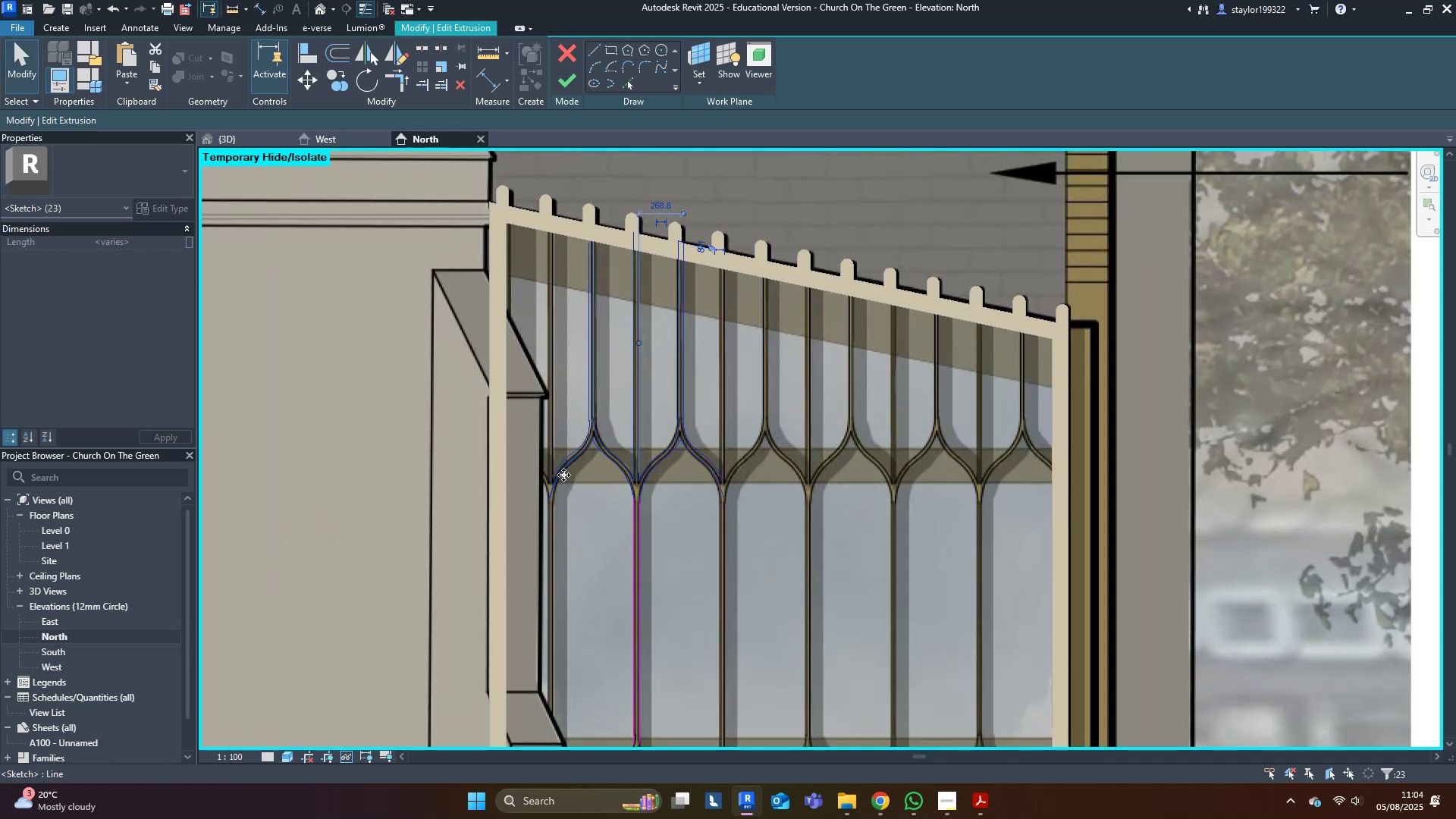 
scroll: coordinate [563, 473], scroll_direction: up, amount: 4.0
 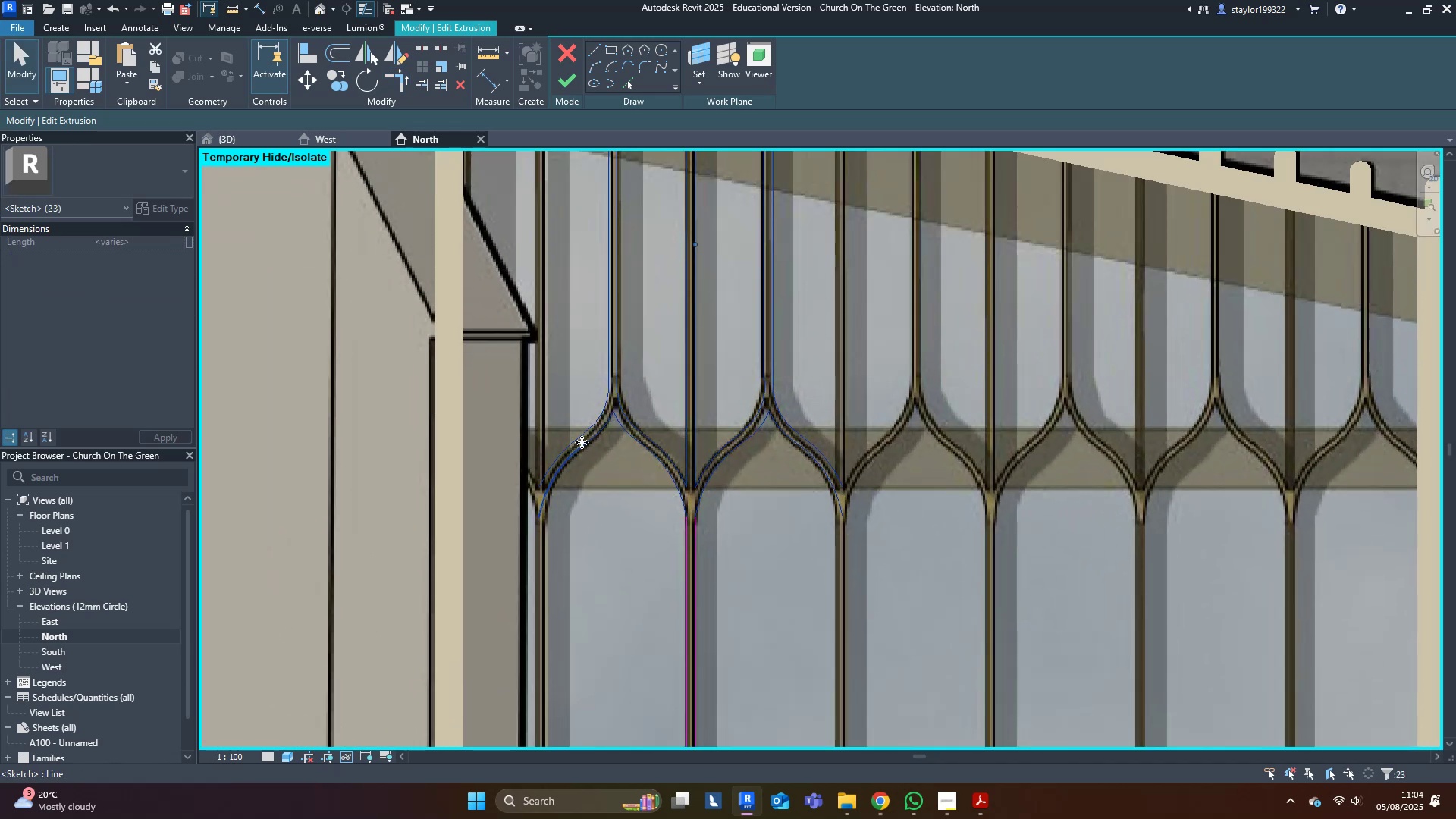 
hold_key(key=ShiftLeft, duration=1.5)
 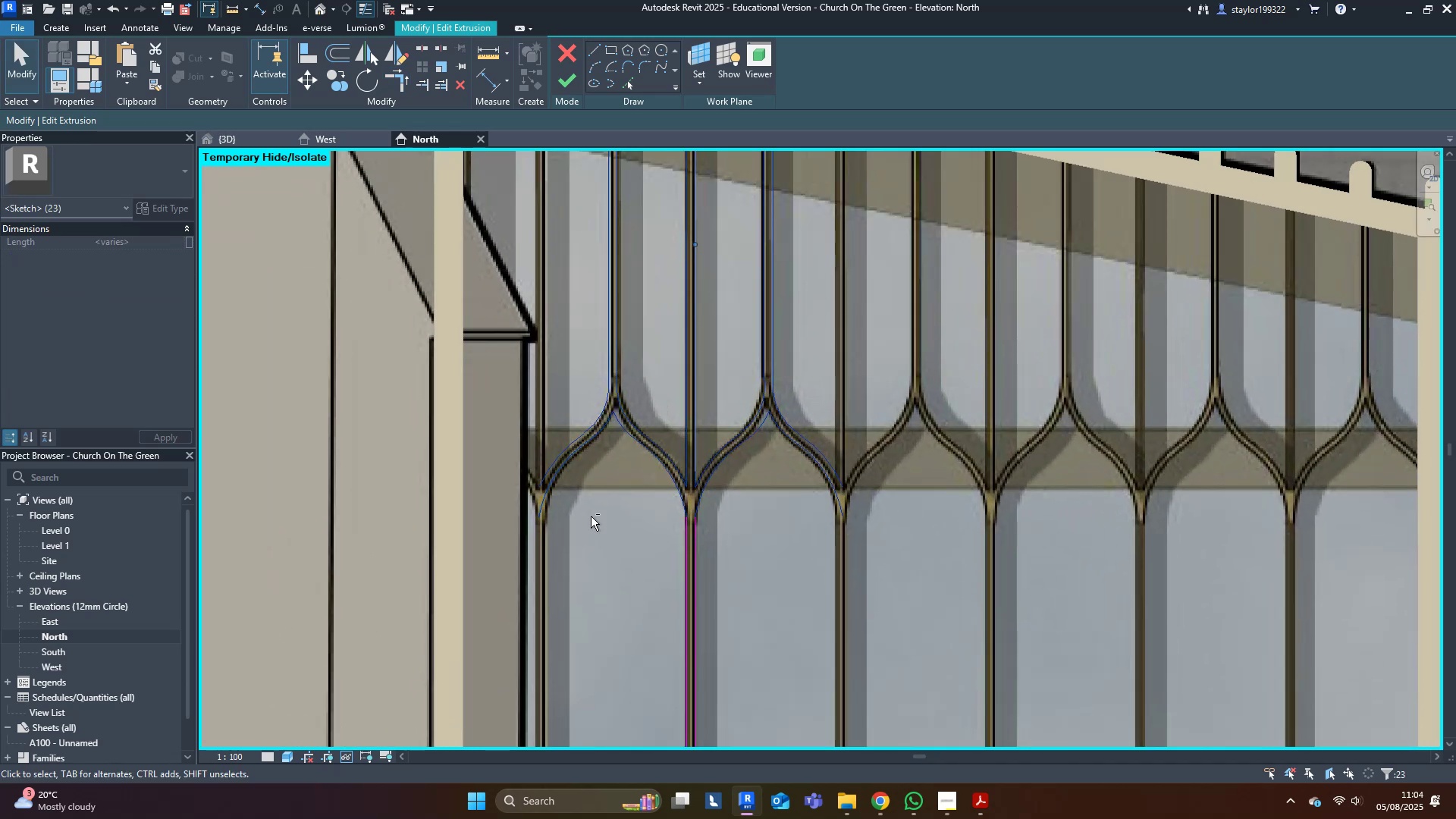 
hold_key(key=ShiftLeft, duration=1.25)
left_click_drag(start_coordinate=[591, 539], to_coordinate=[494, 435])
 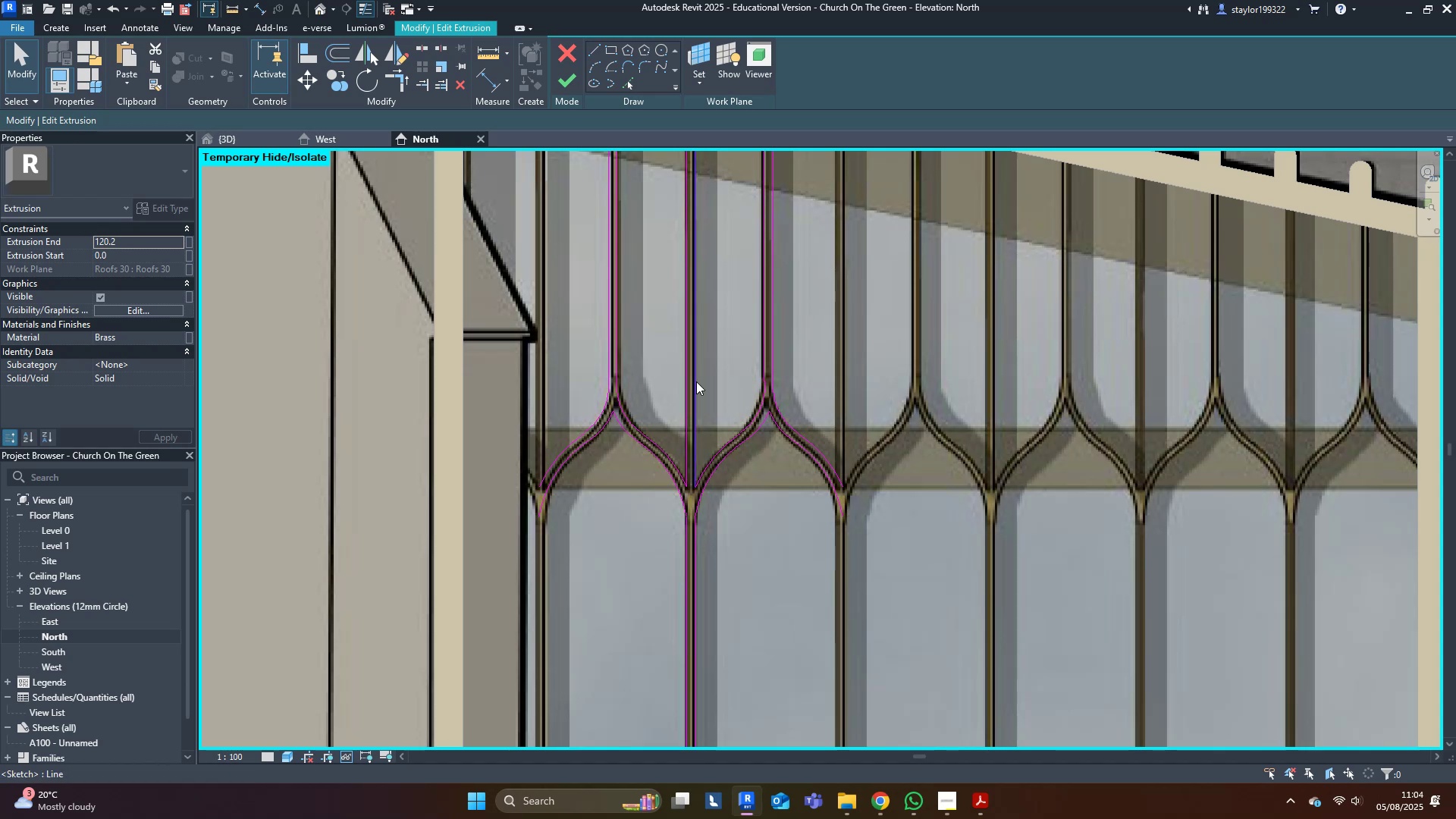 
scroll: coordinate [733, 428], scroll_direction: down, amount: 4.0
 